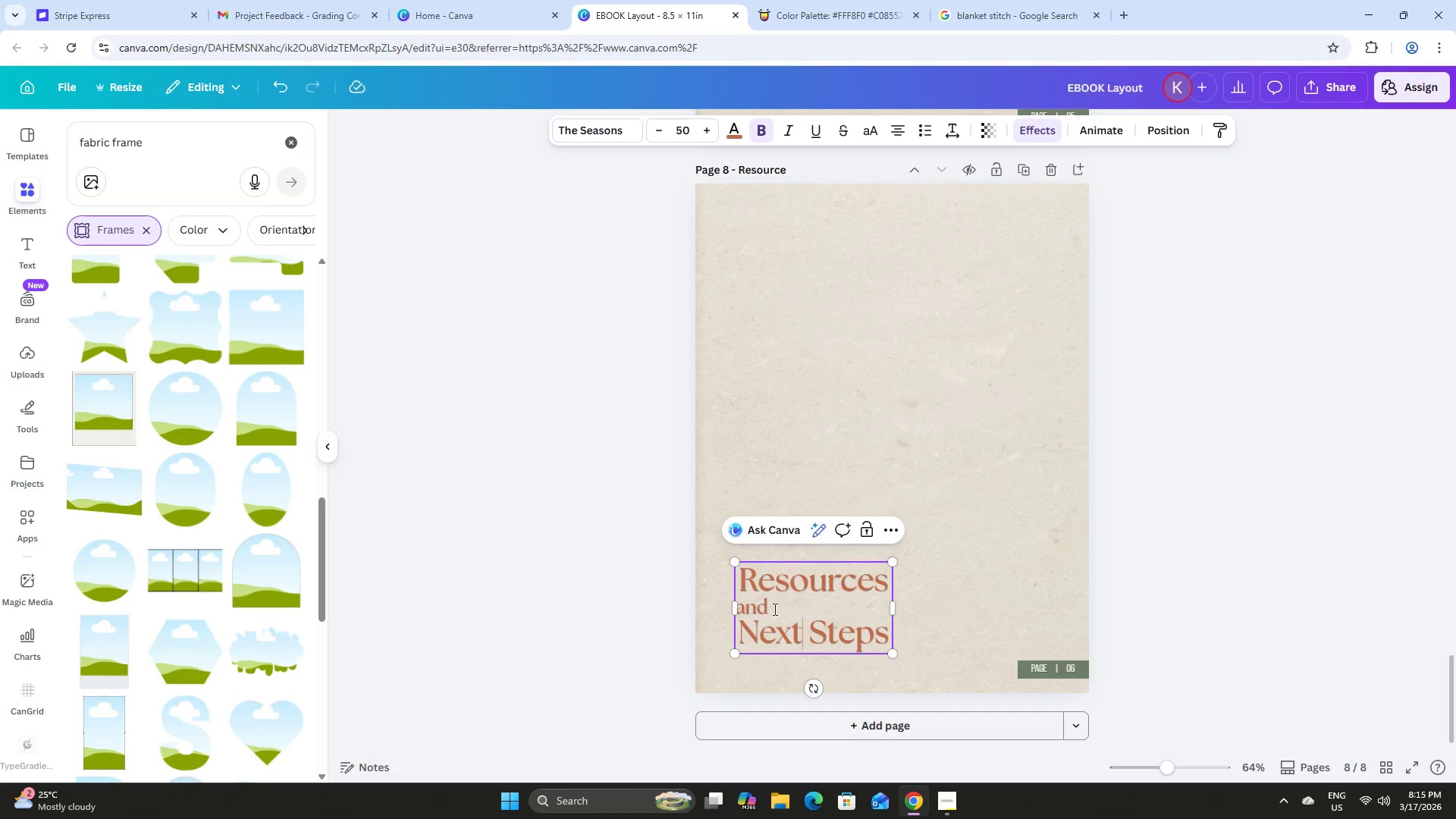 
left_click_drag(start_coordinate=[771, 607], to_coordinate=[737, 607])
 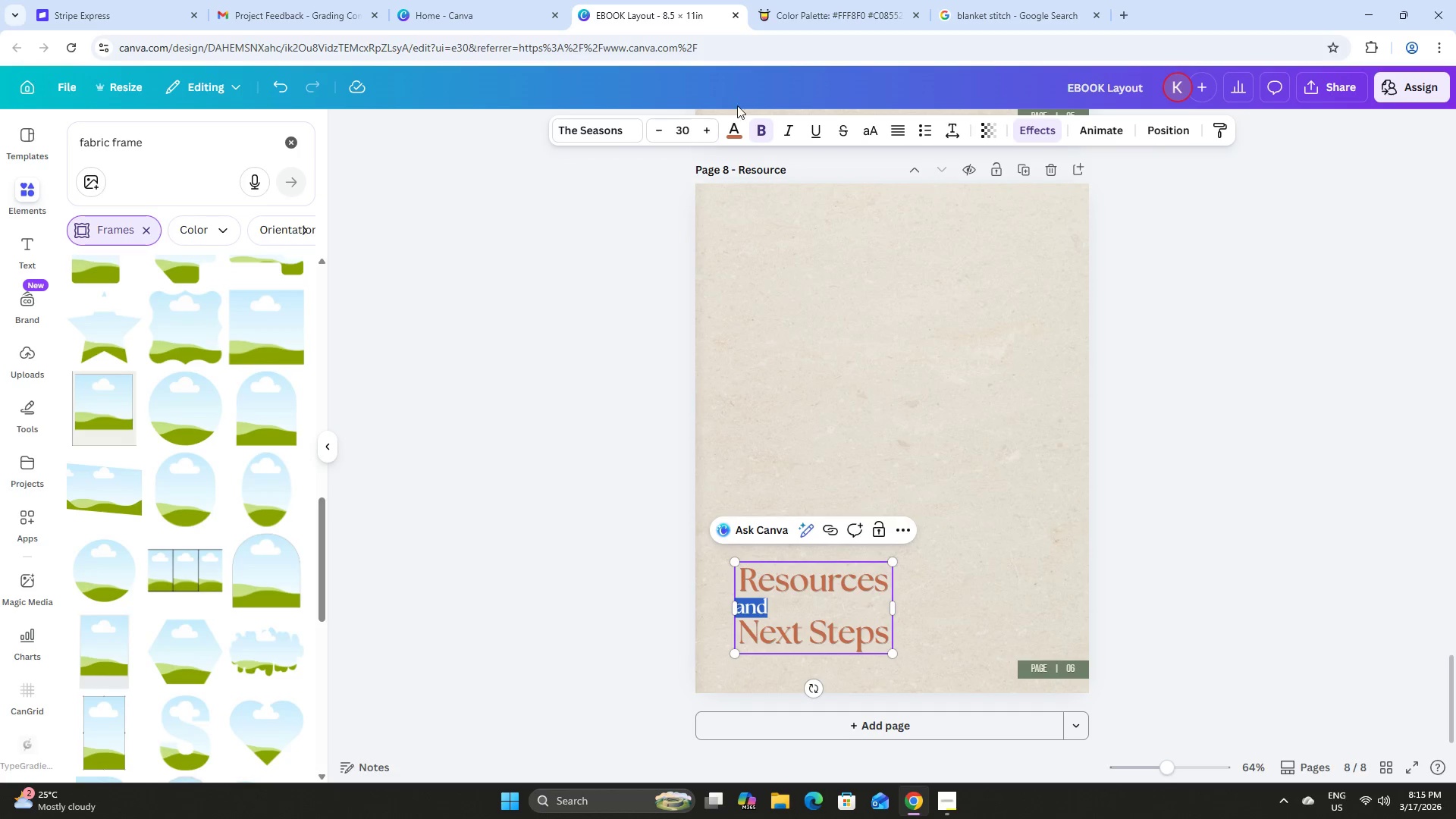 
left_click([732, 129])
 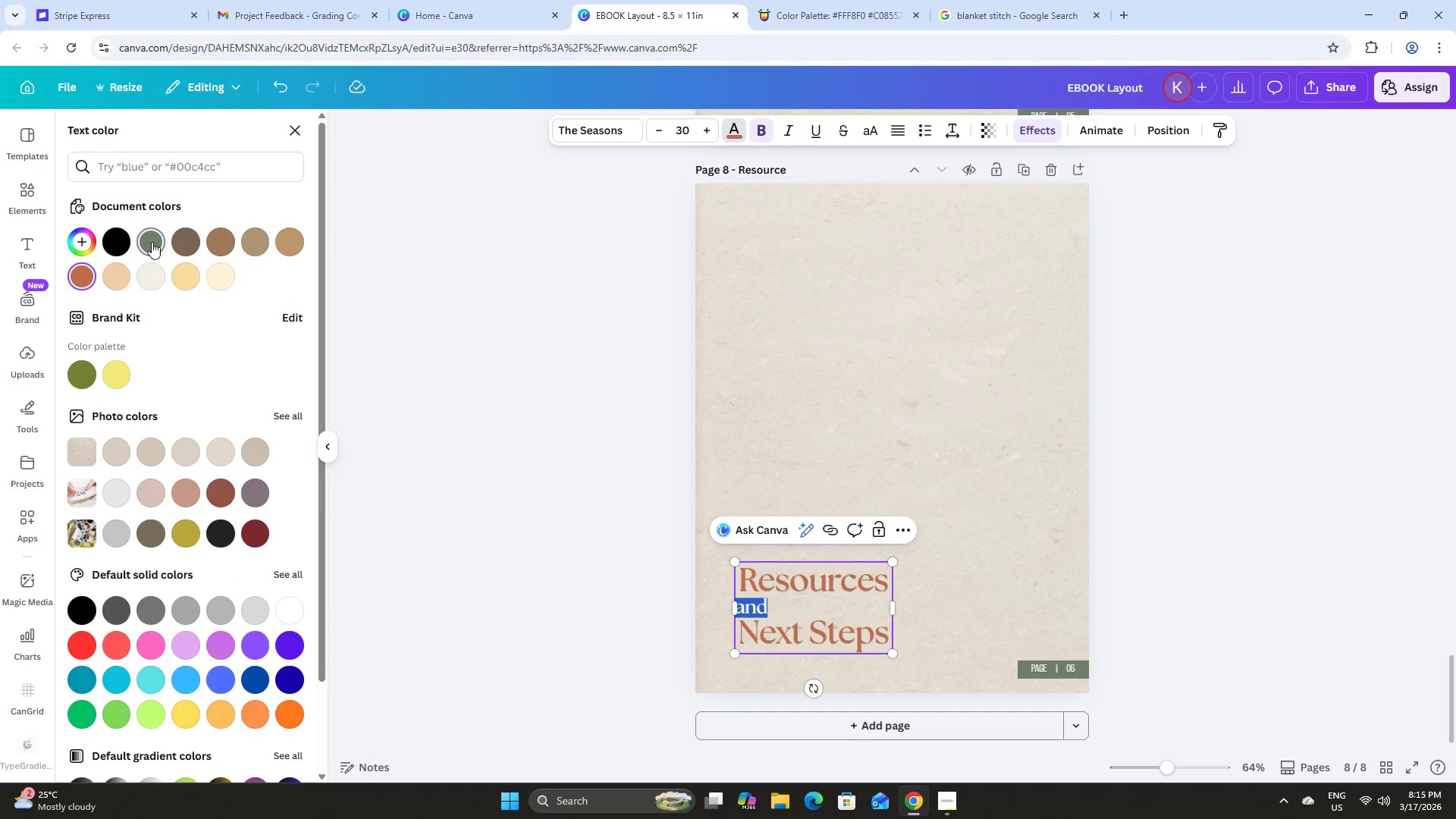 
double_click([520, 343])
 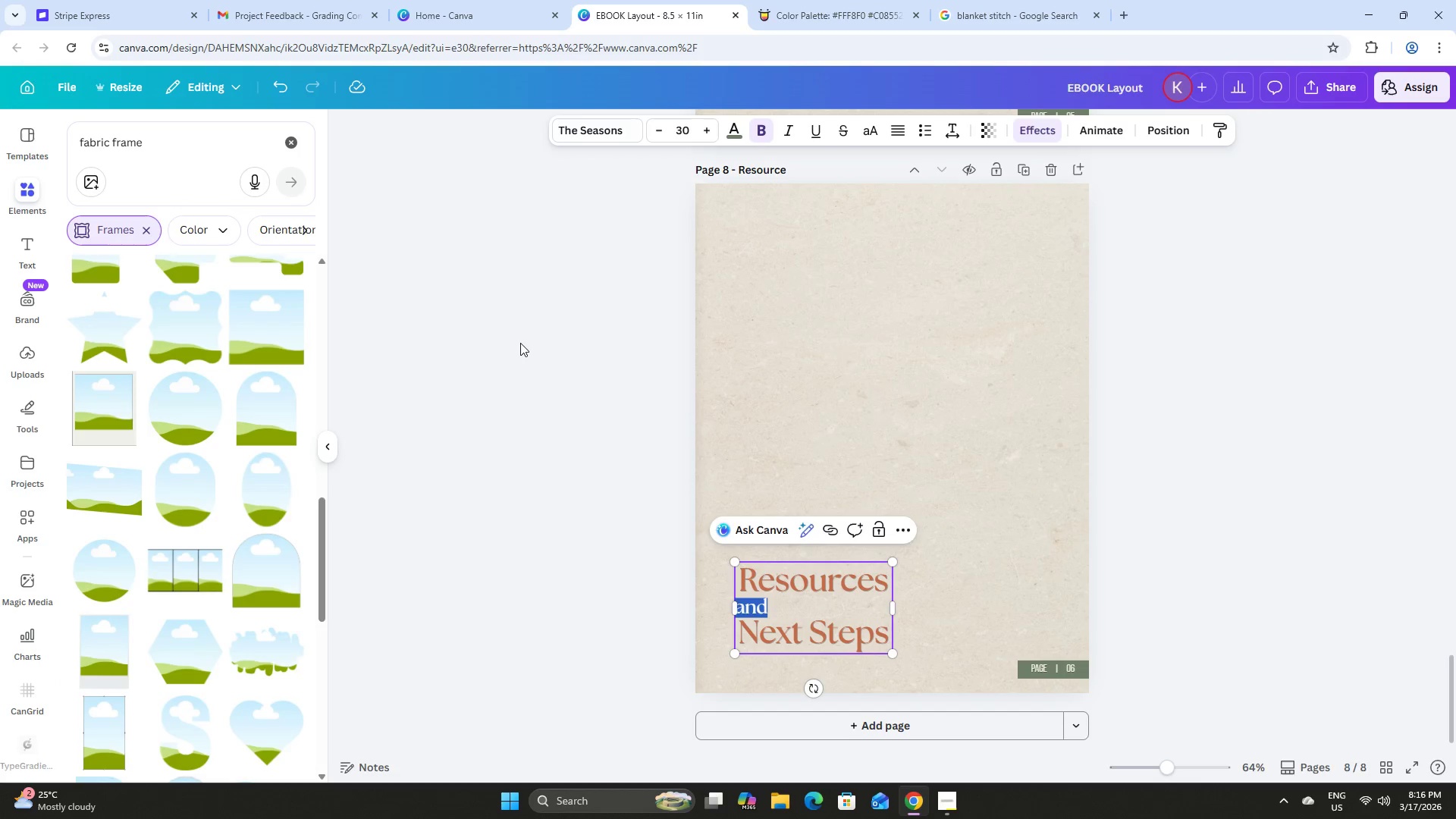 
triple_click([520, 343])
 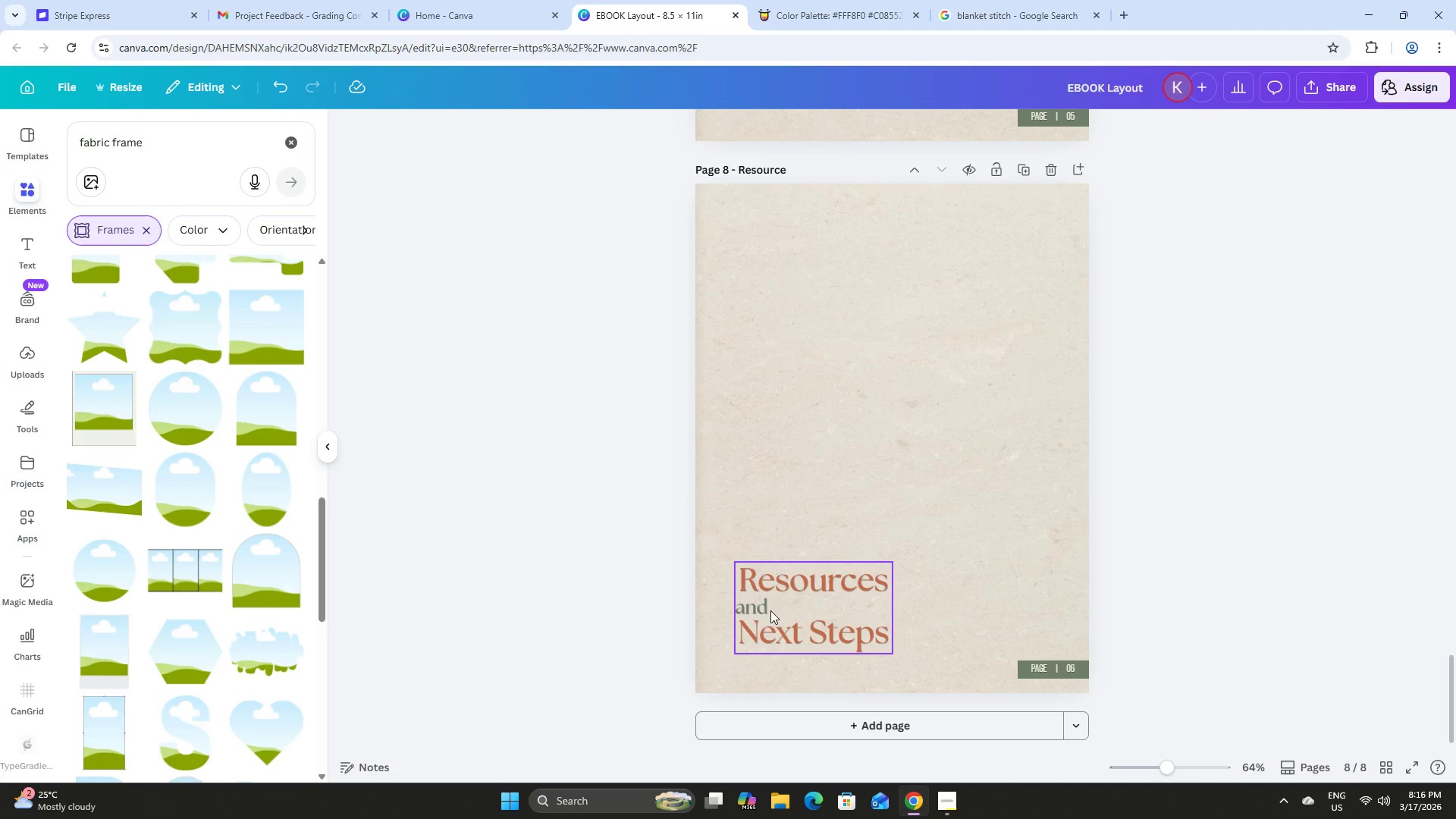 
key(Control+Z)
 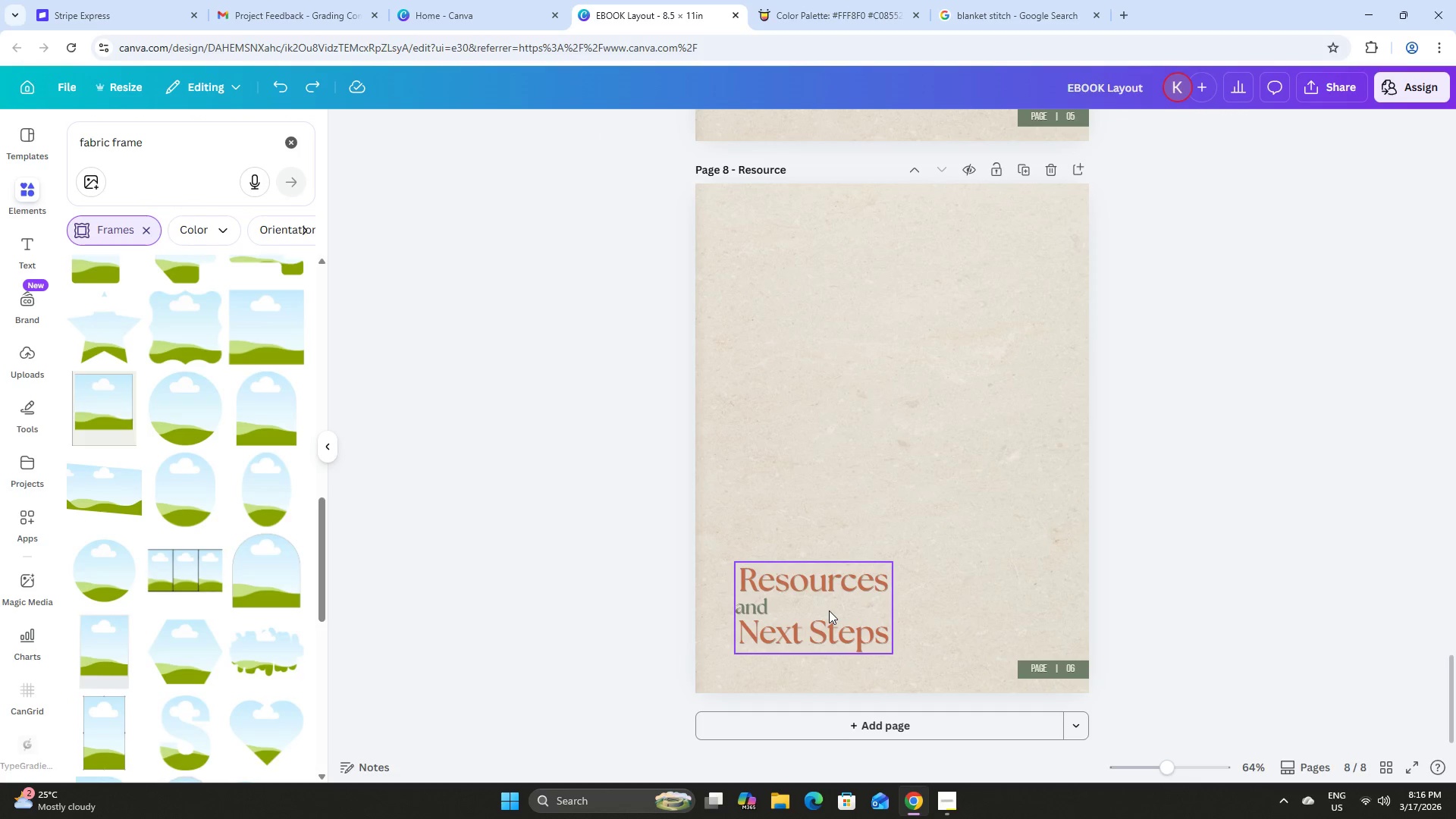 
key(Control+Z)
 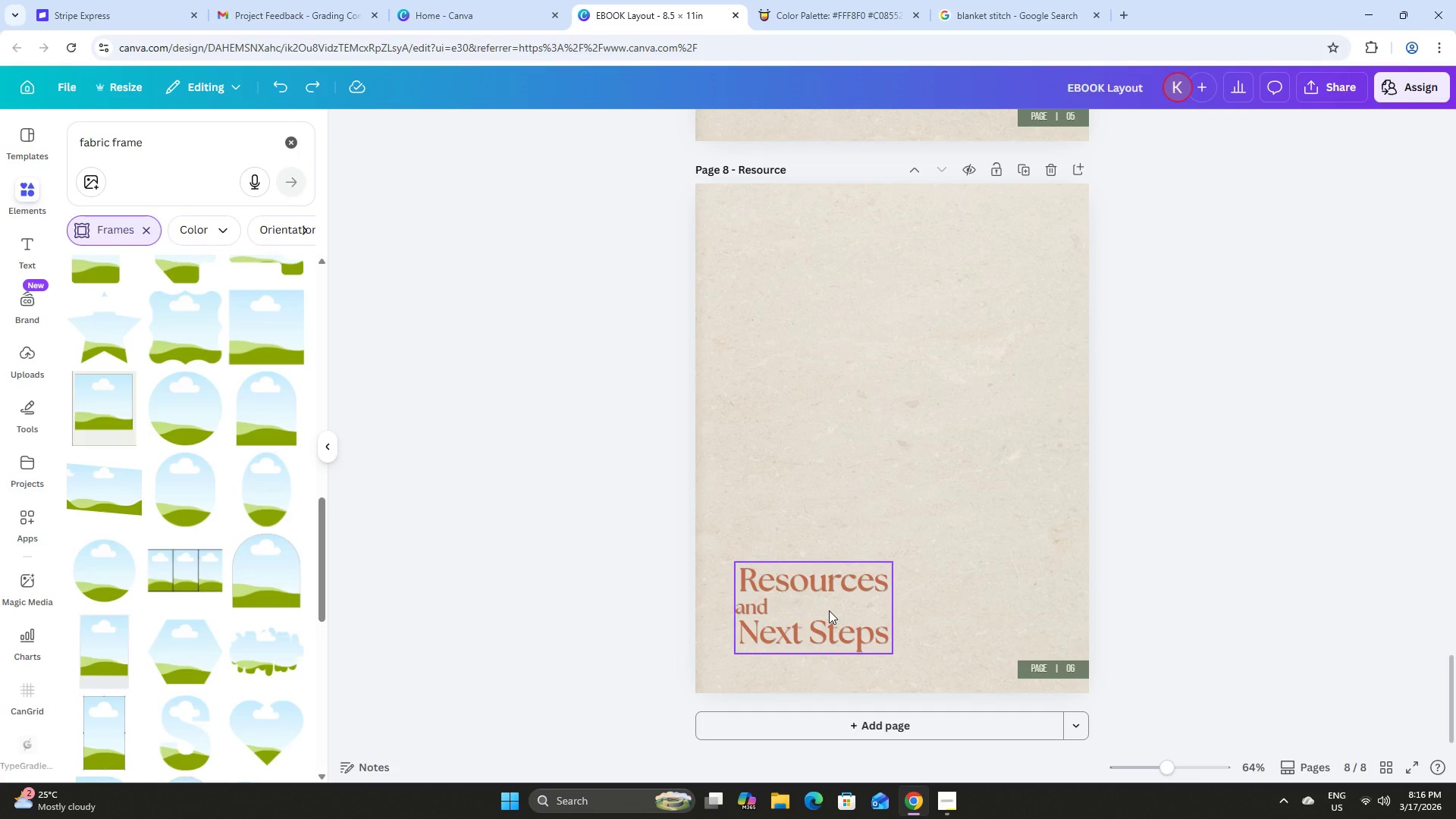 
key(Control+Z)
 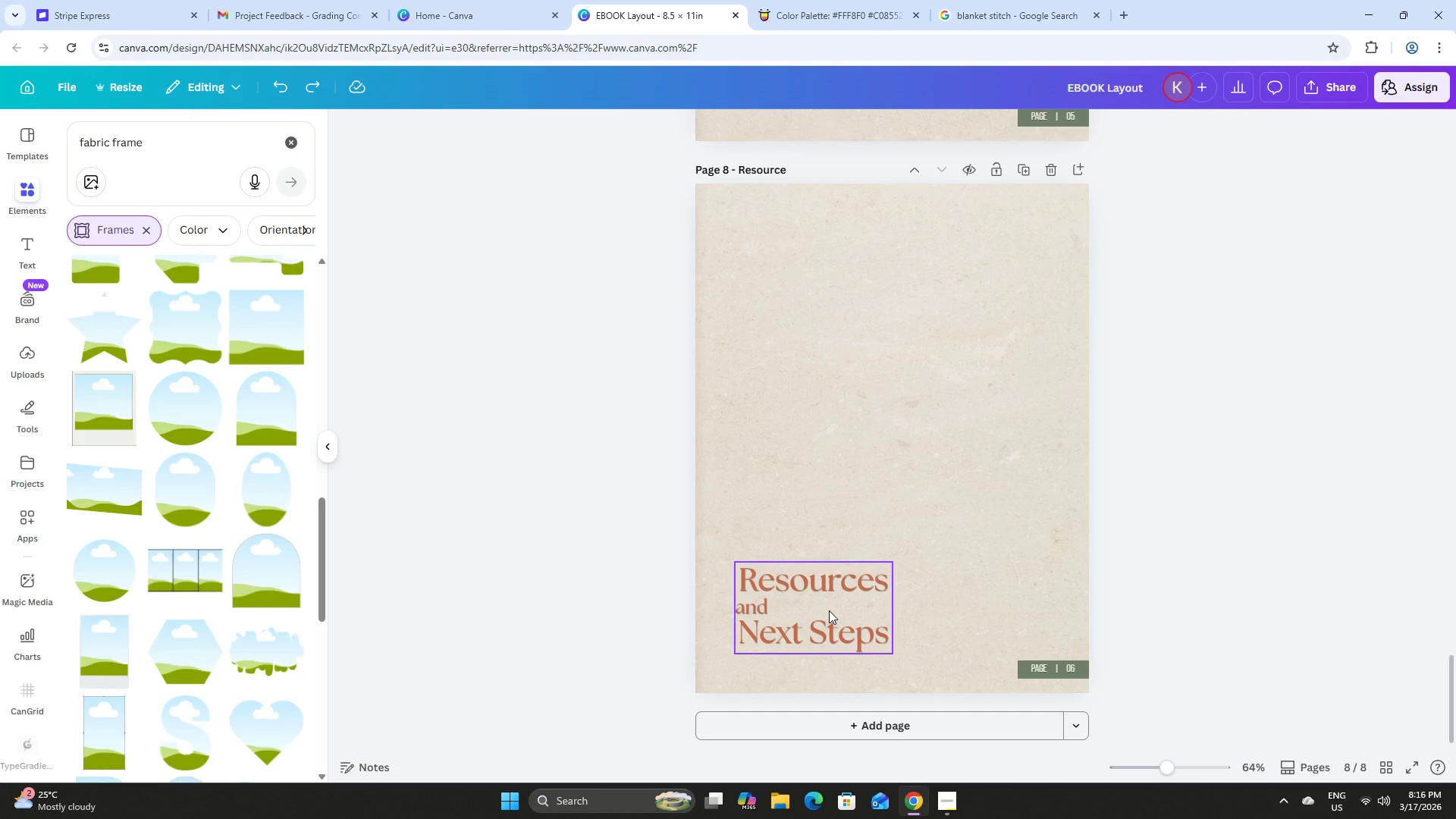 
key(Control+Z)
 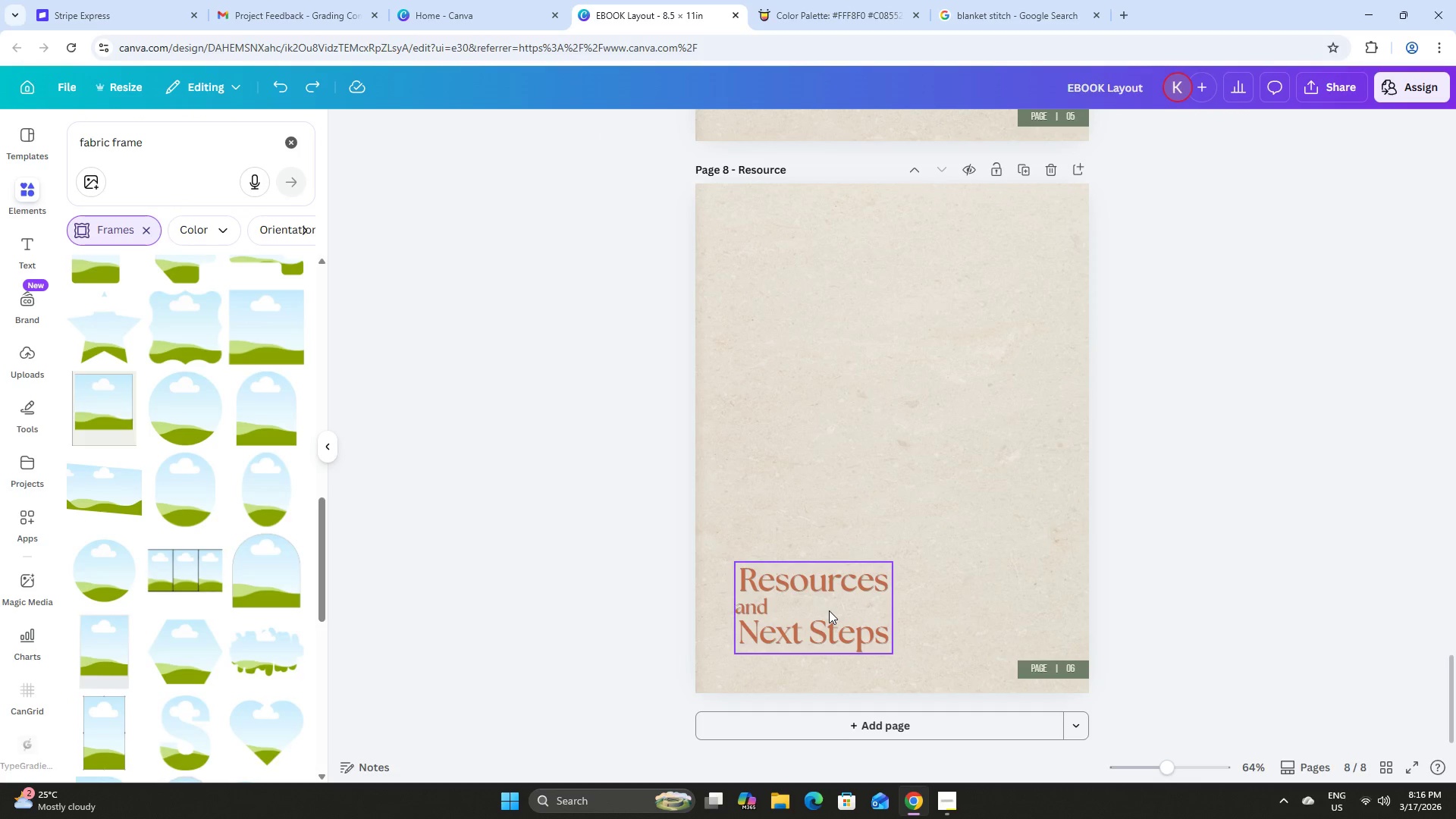 
key(Control+Z)
 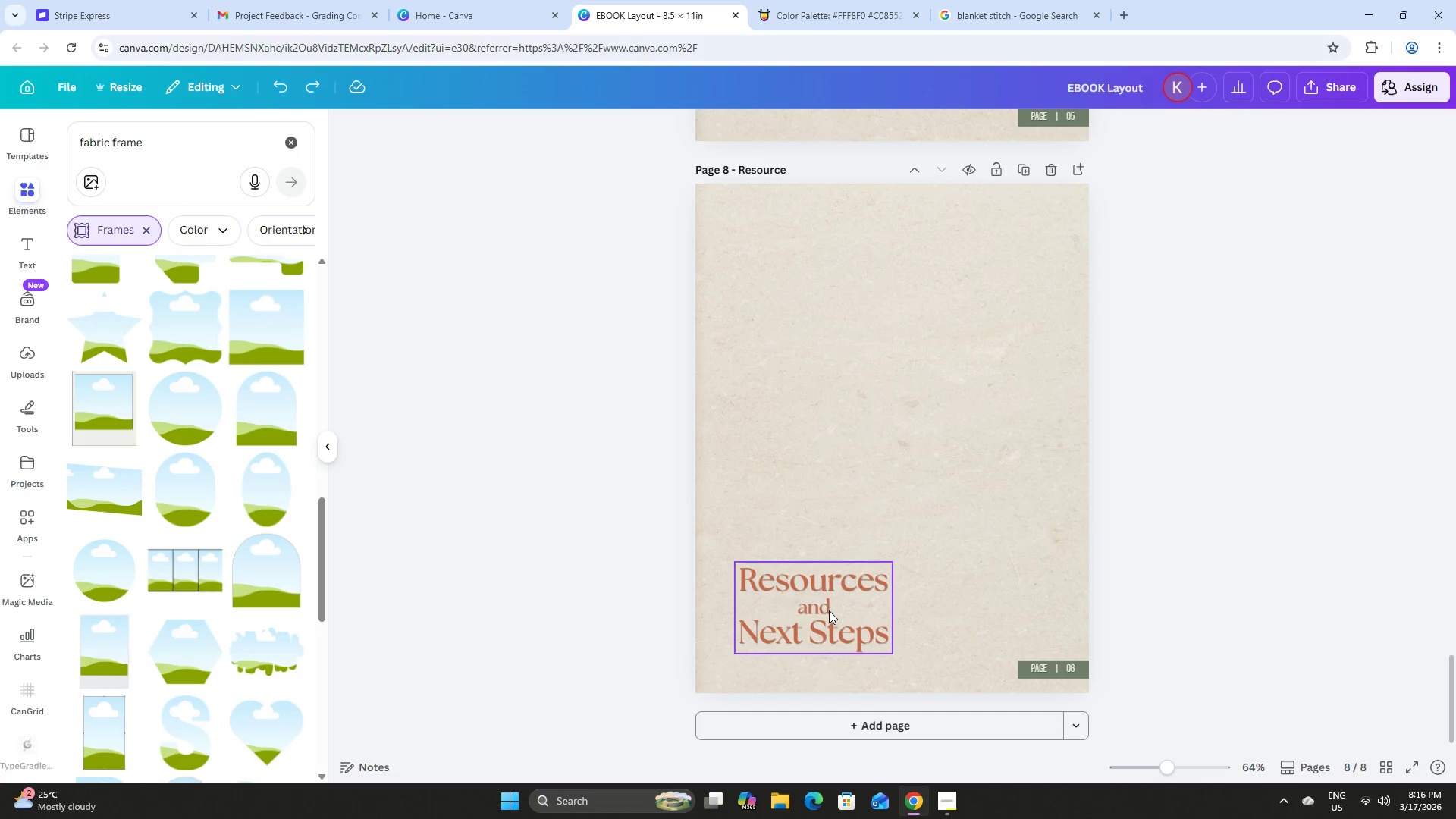 
key(Control+Z)
 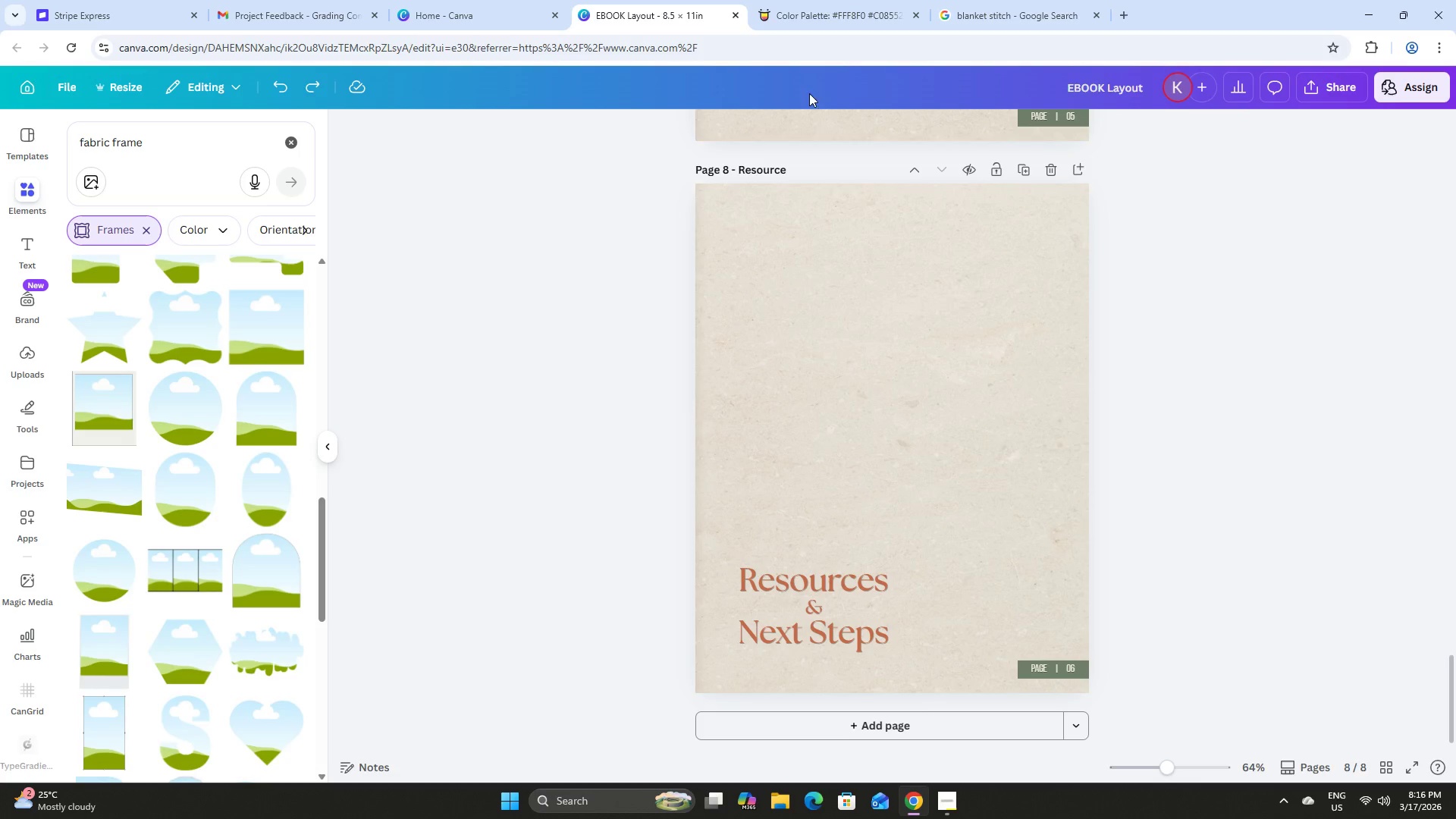 
left_click([817, 579])
 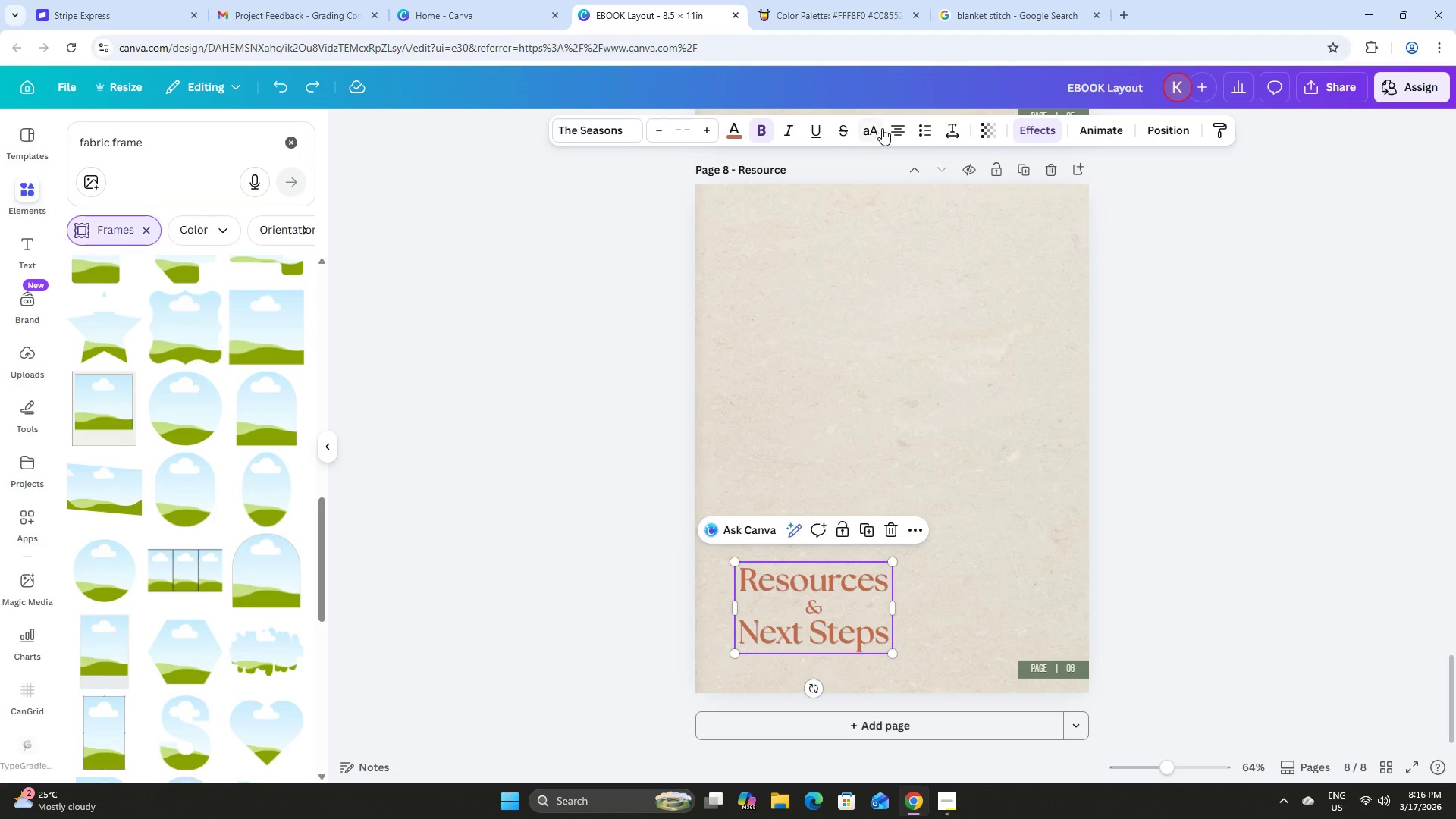 
left_click([894, 124])
 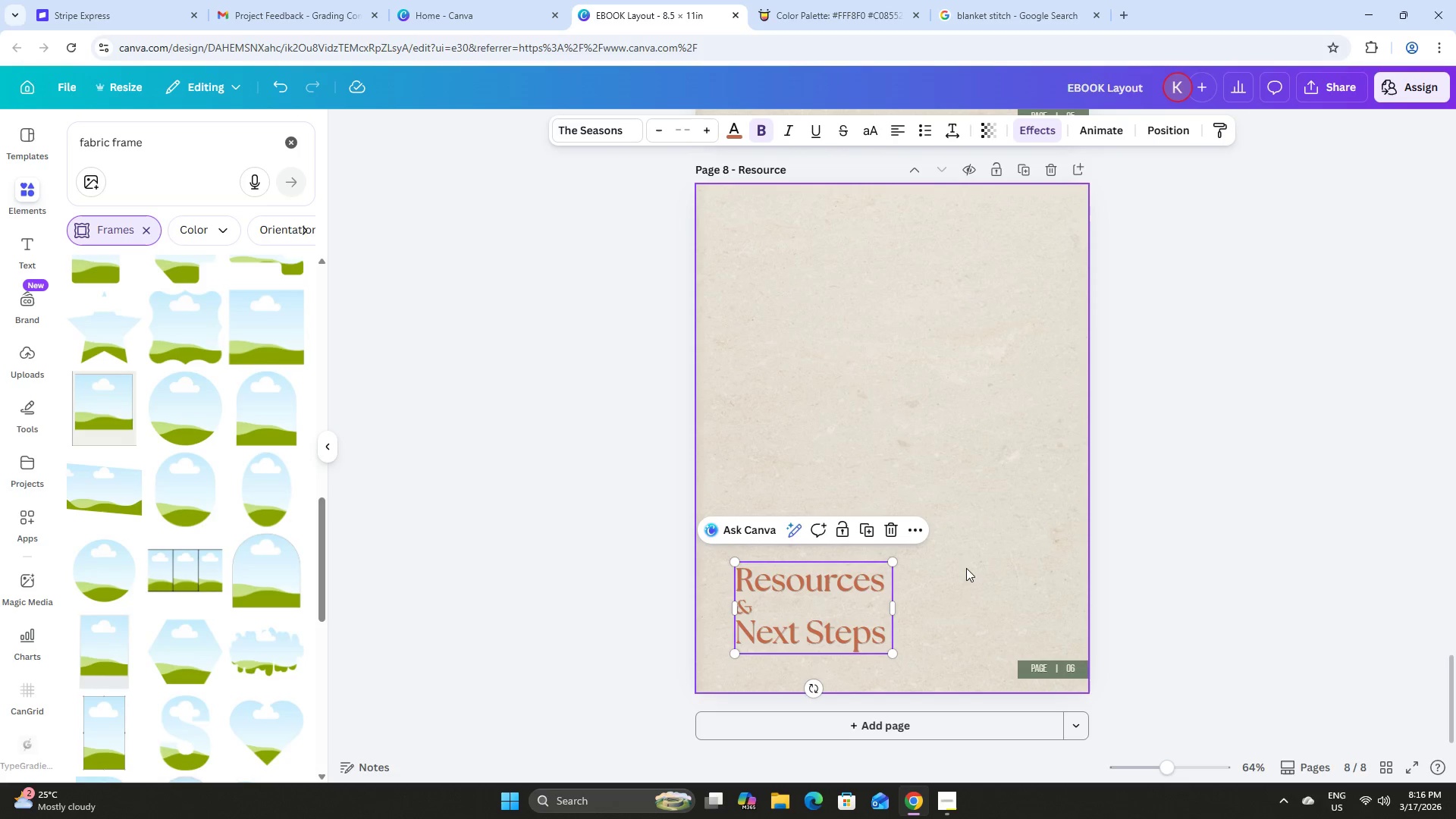 
left_click([965, 573])
 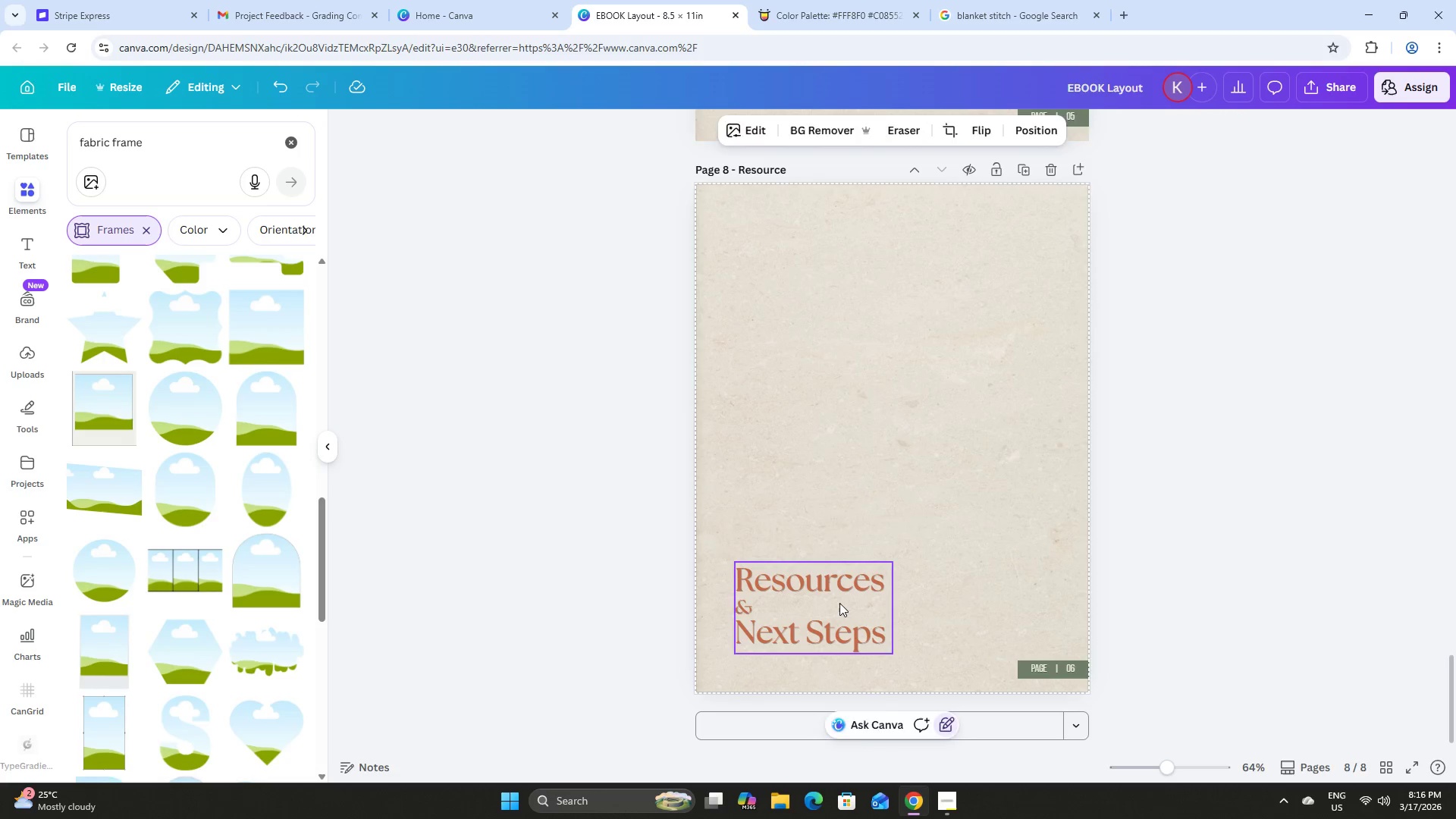 
double_click([839, 603])
 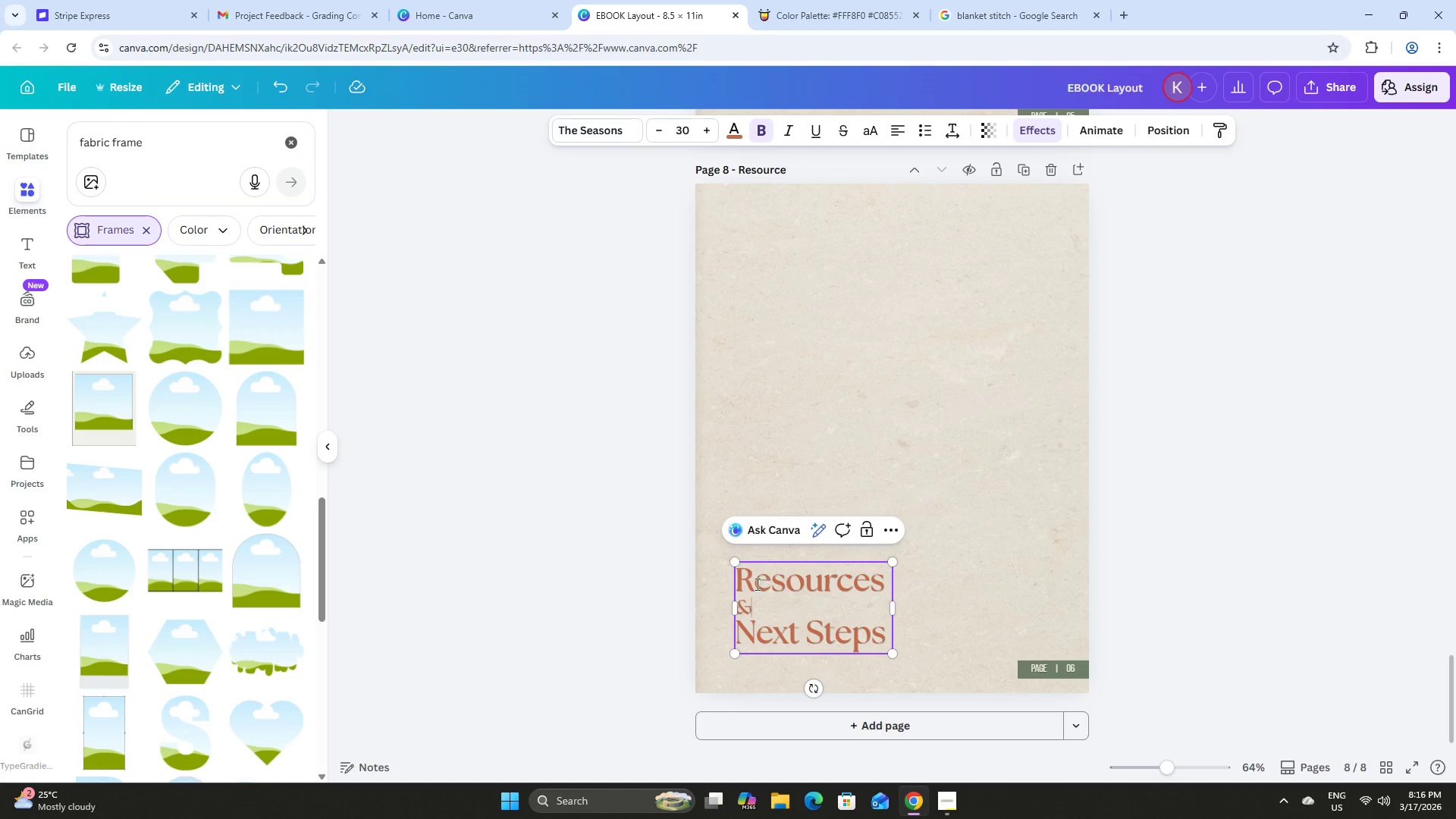 
left_click_drag(start_coordinate=[752, 586], to_coordinate=[764, 587])
 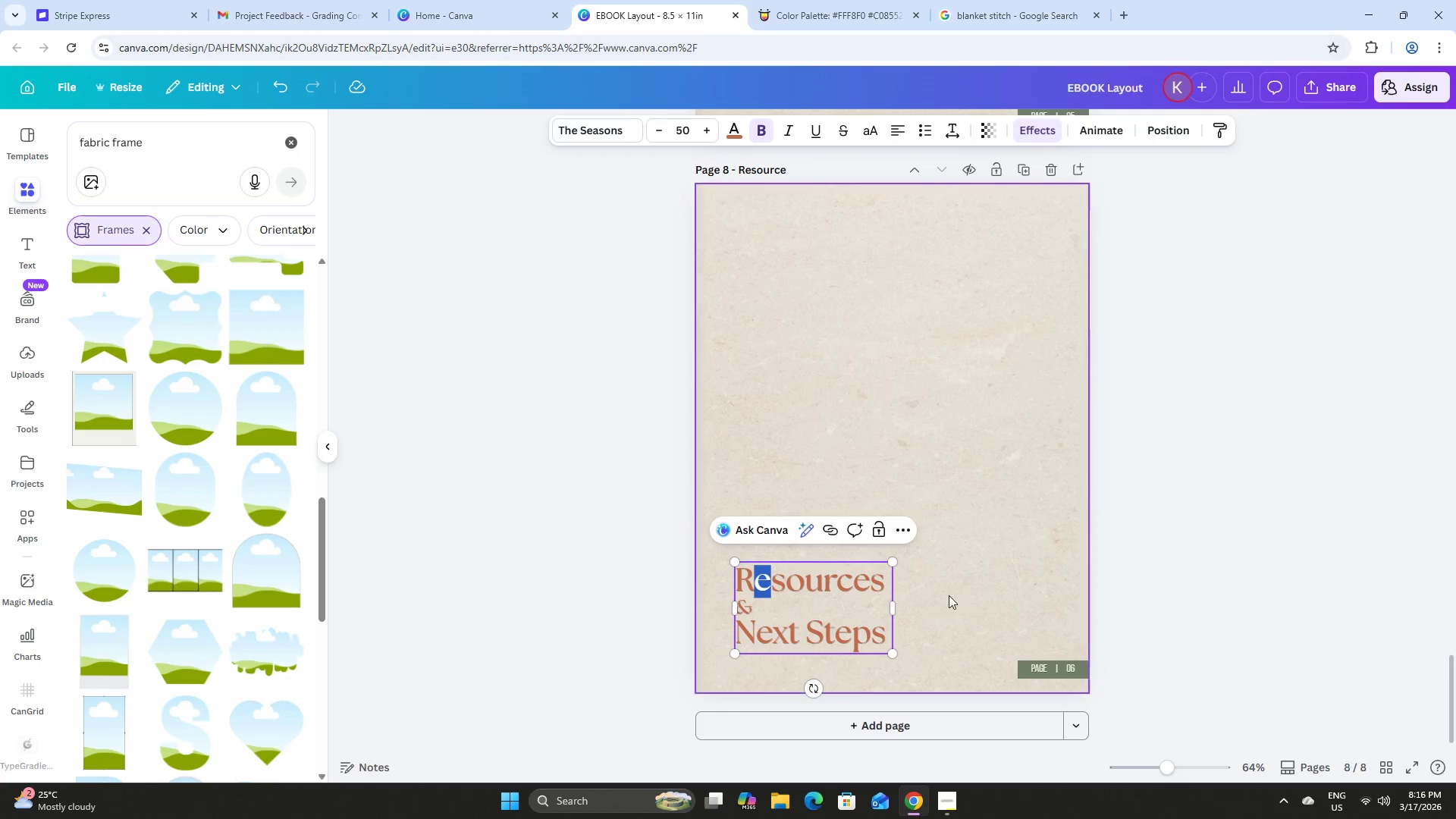 
scroll: coordinate [954, 595], scroll_direction: up, amount: 7.0
 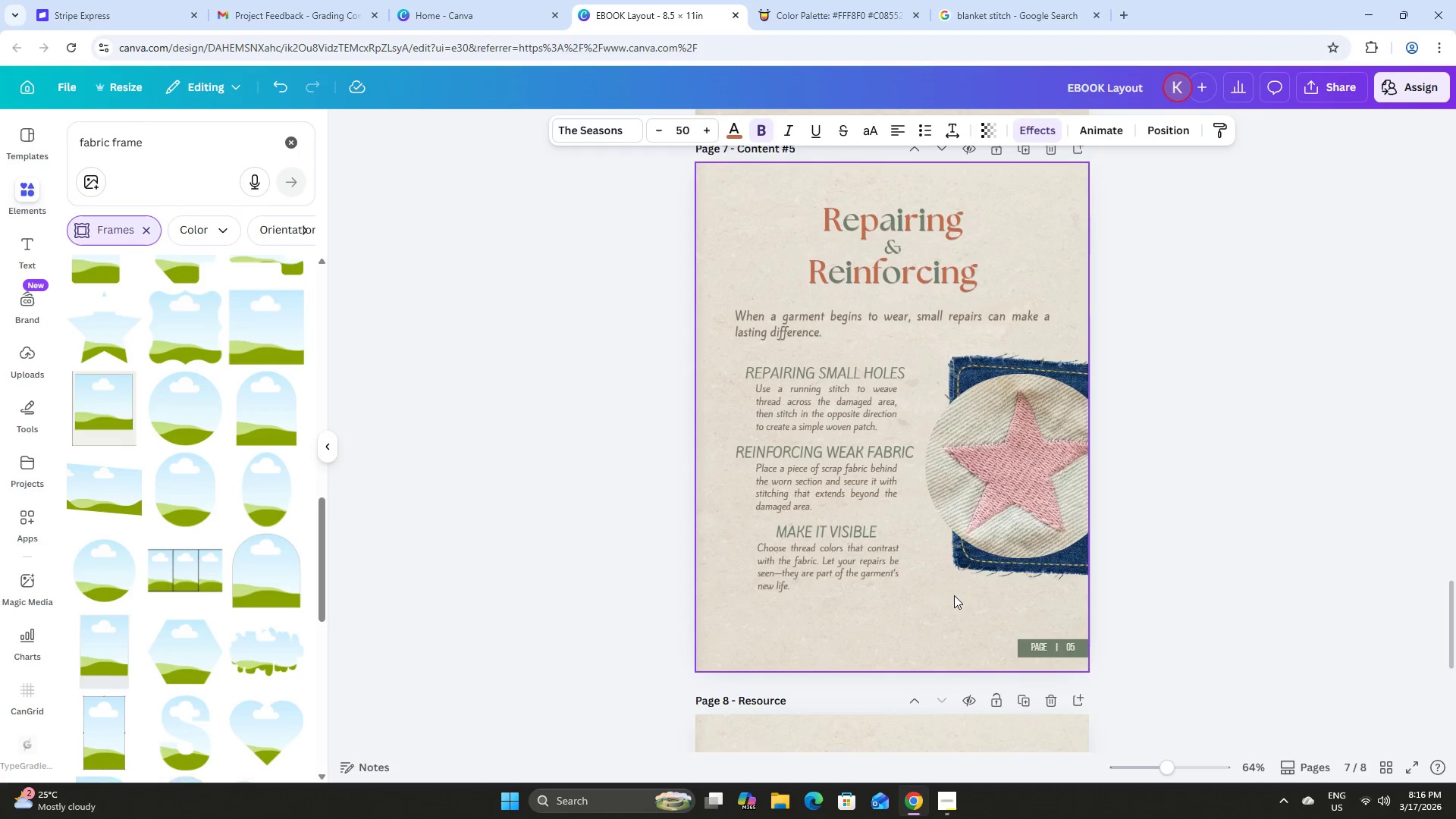 
scroll: coordinate [797, 576], scroll_direction: down, amount: 9.0
 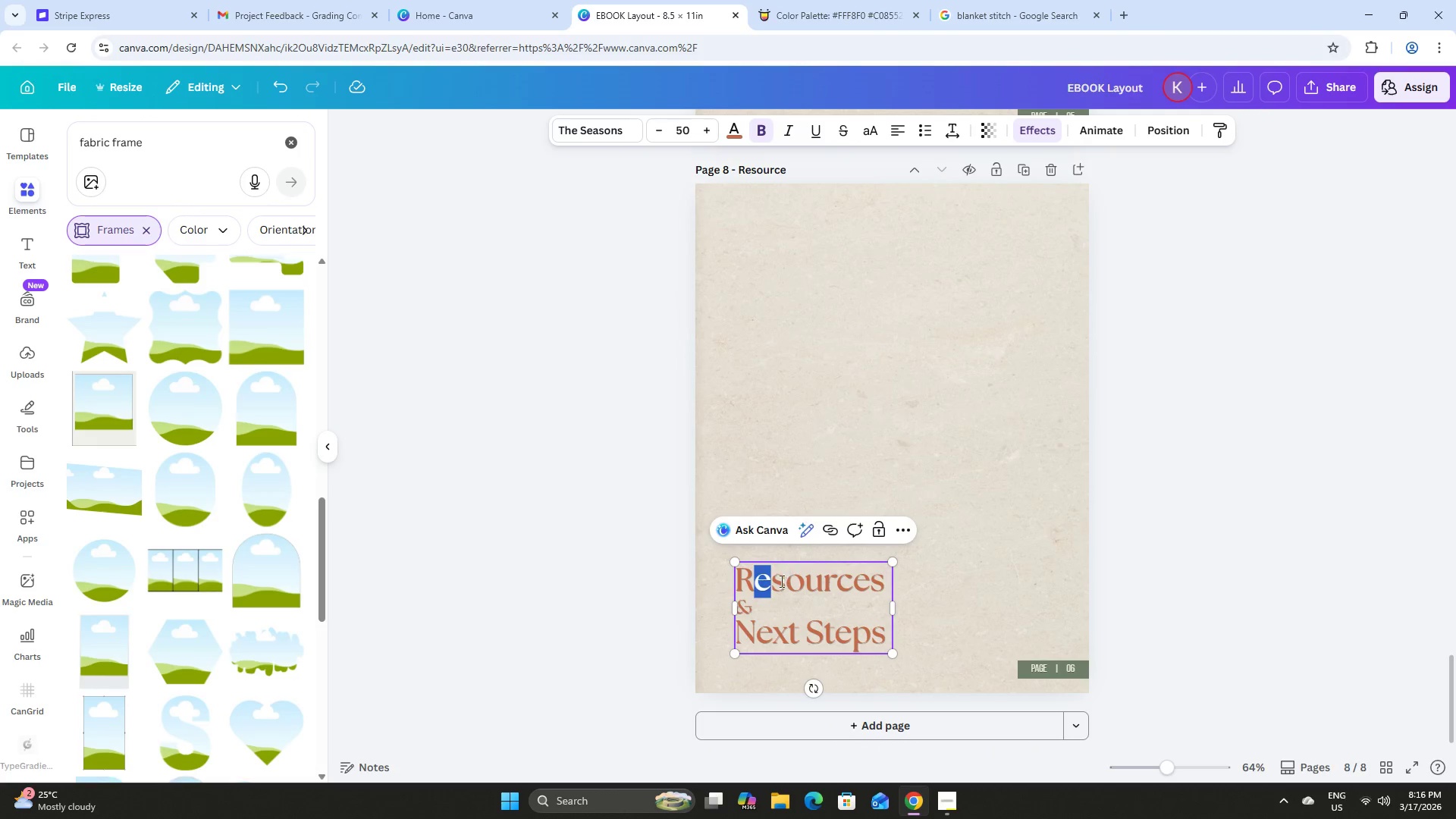 
left_click([774, 588])
 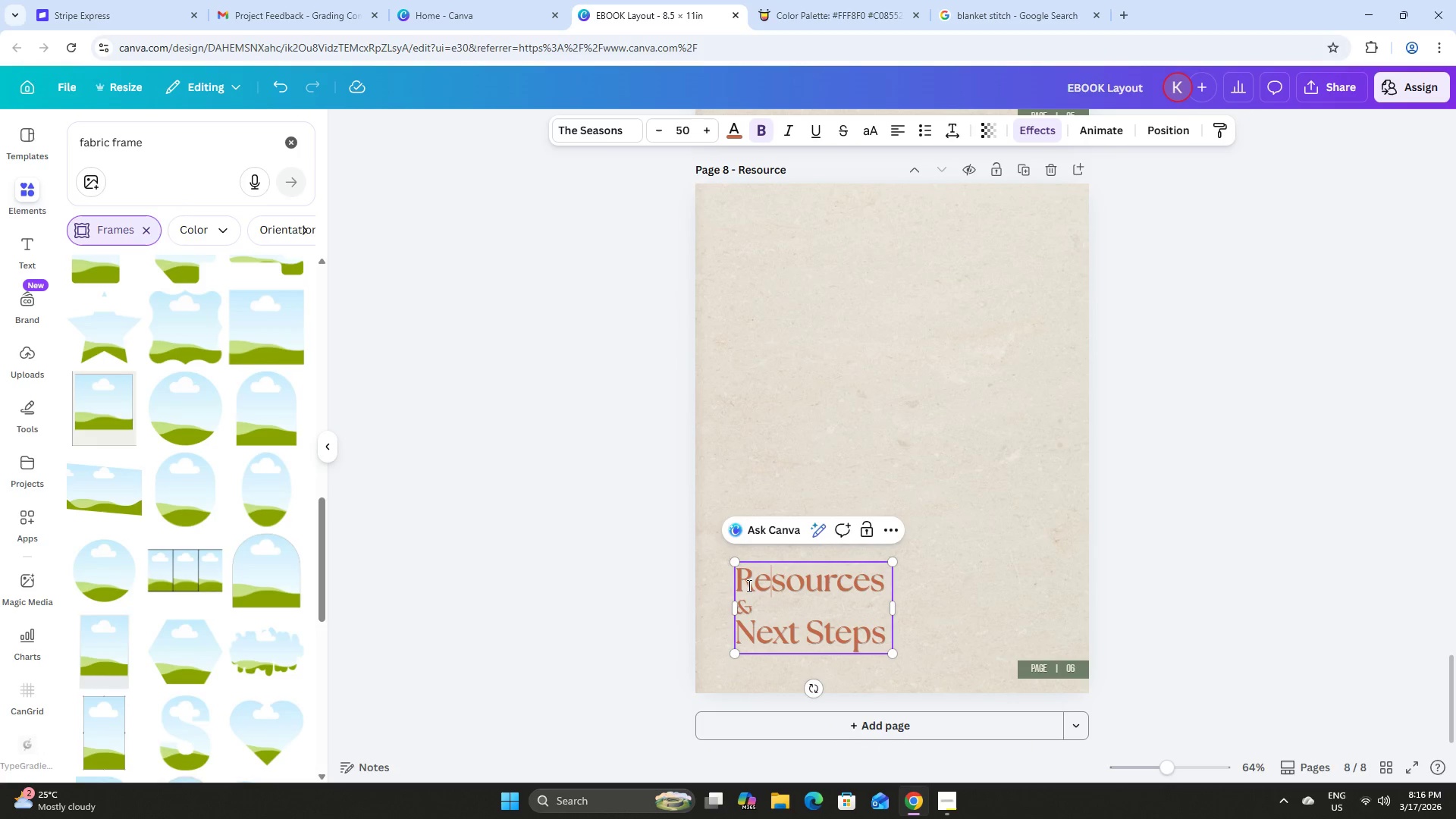 
double_click([779, 606])
 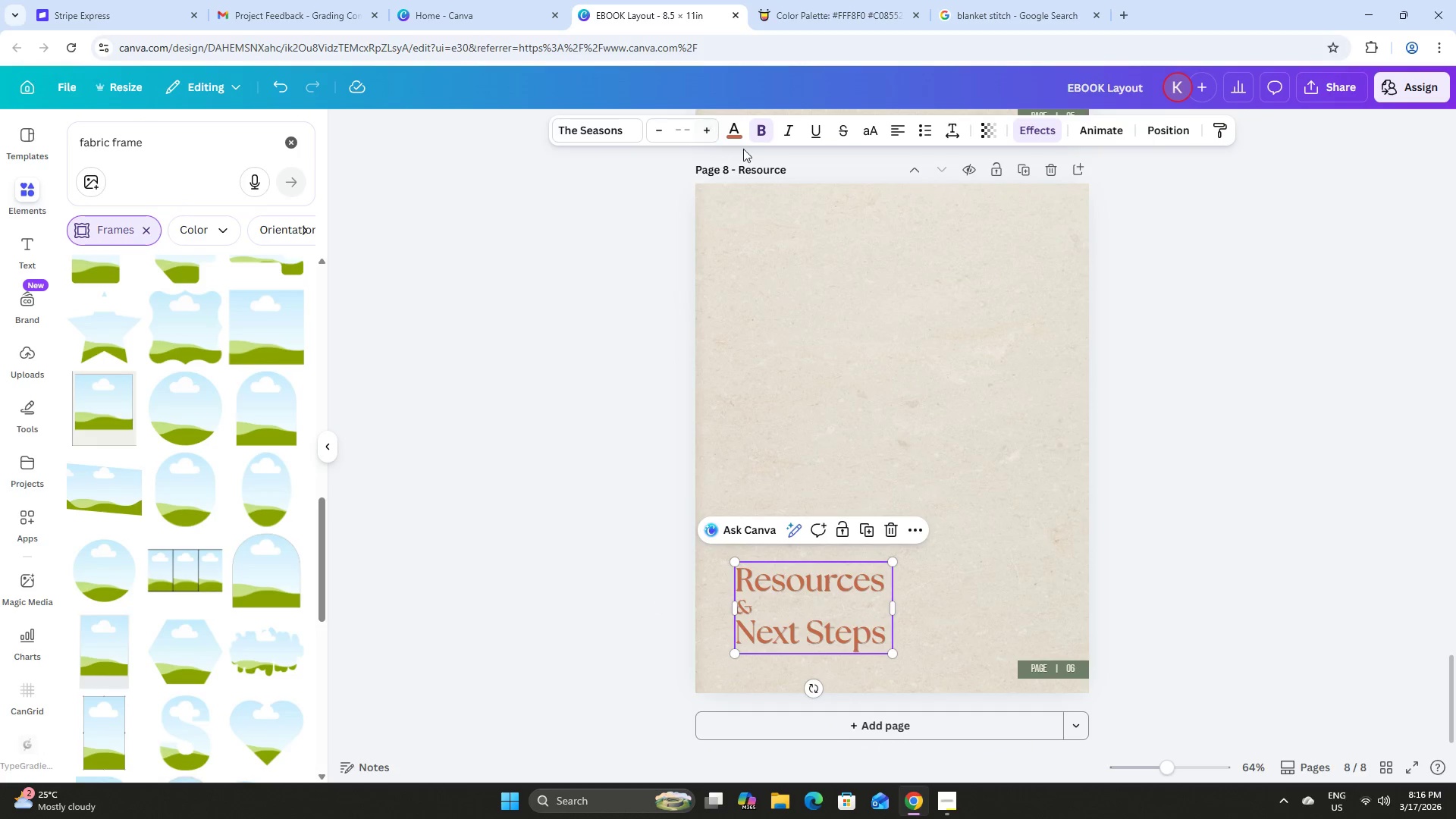 
left_click([740, 136])
 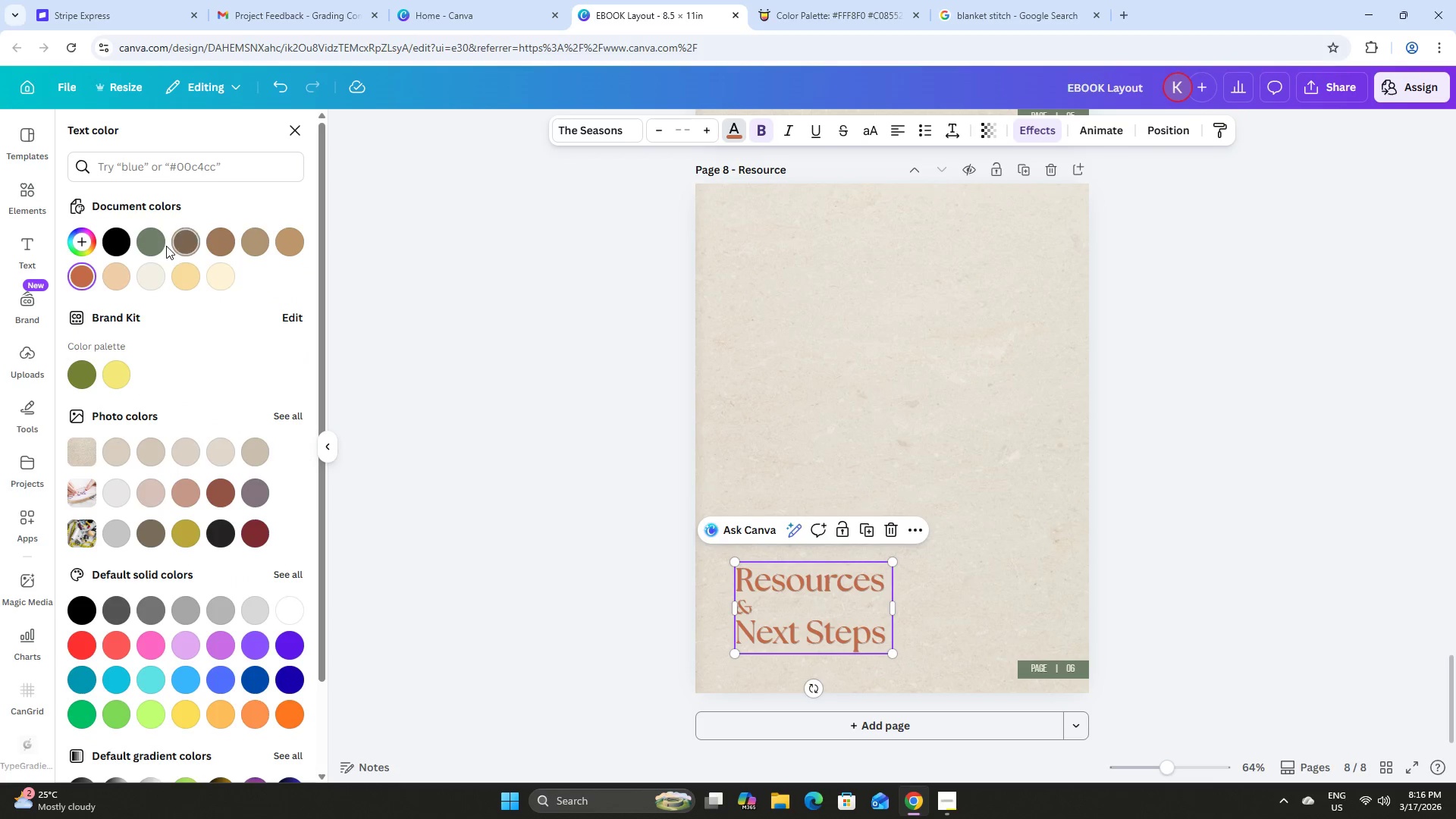 
left_click_drag(start_coordinate=[157, 237], to_coordinate=[153, 237])
 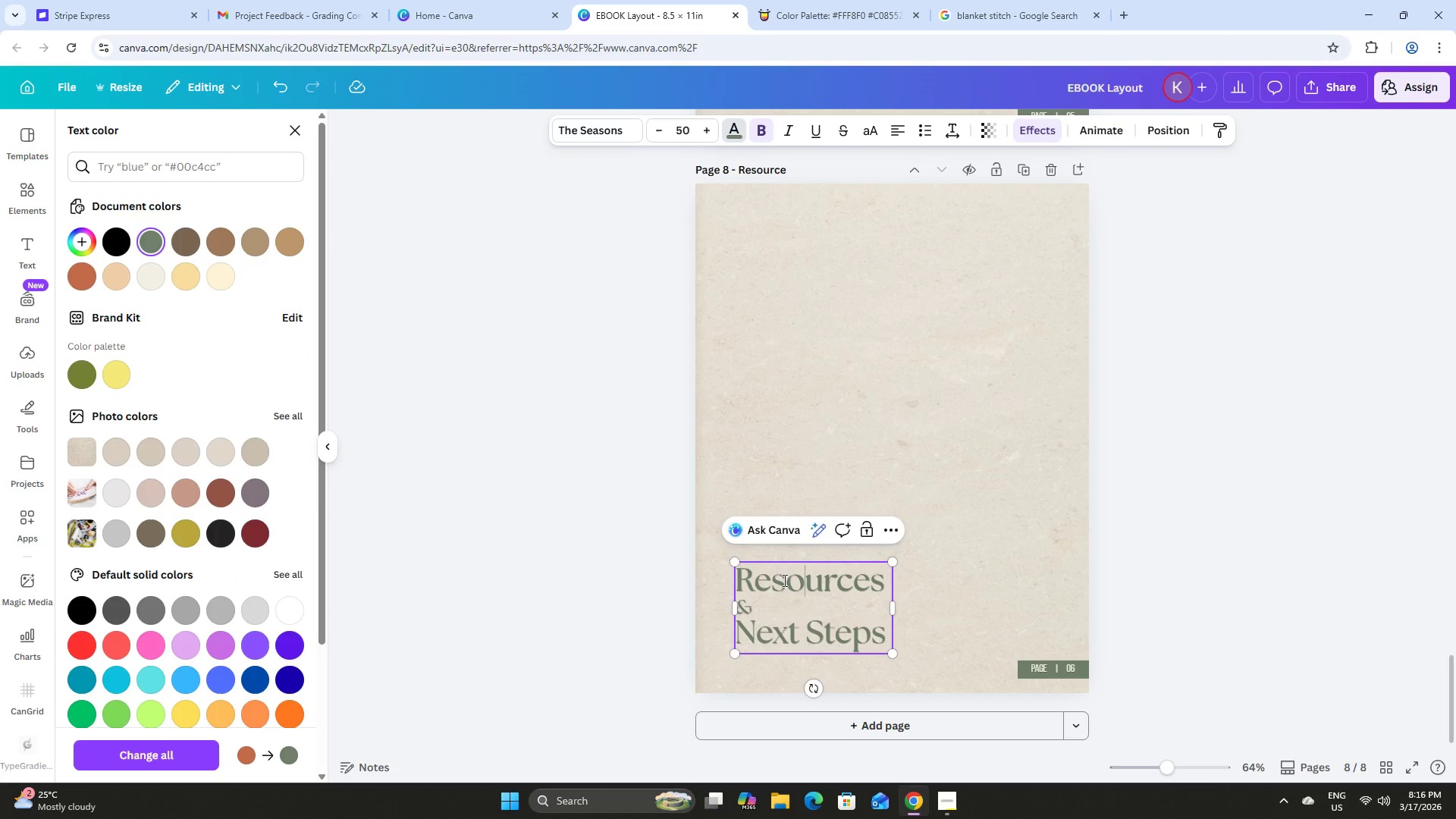 
double_click([750, 580])
 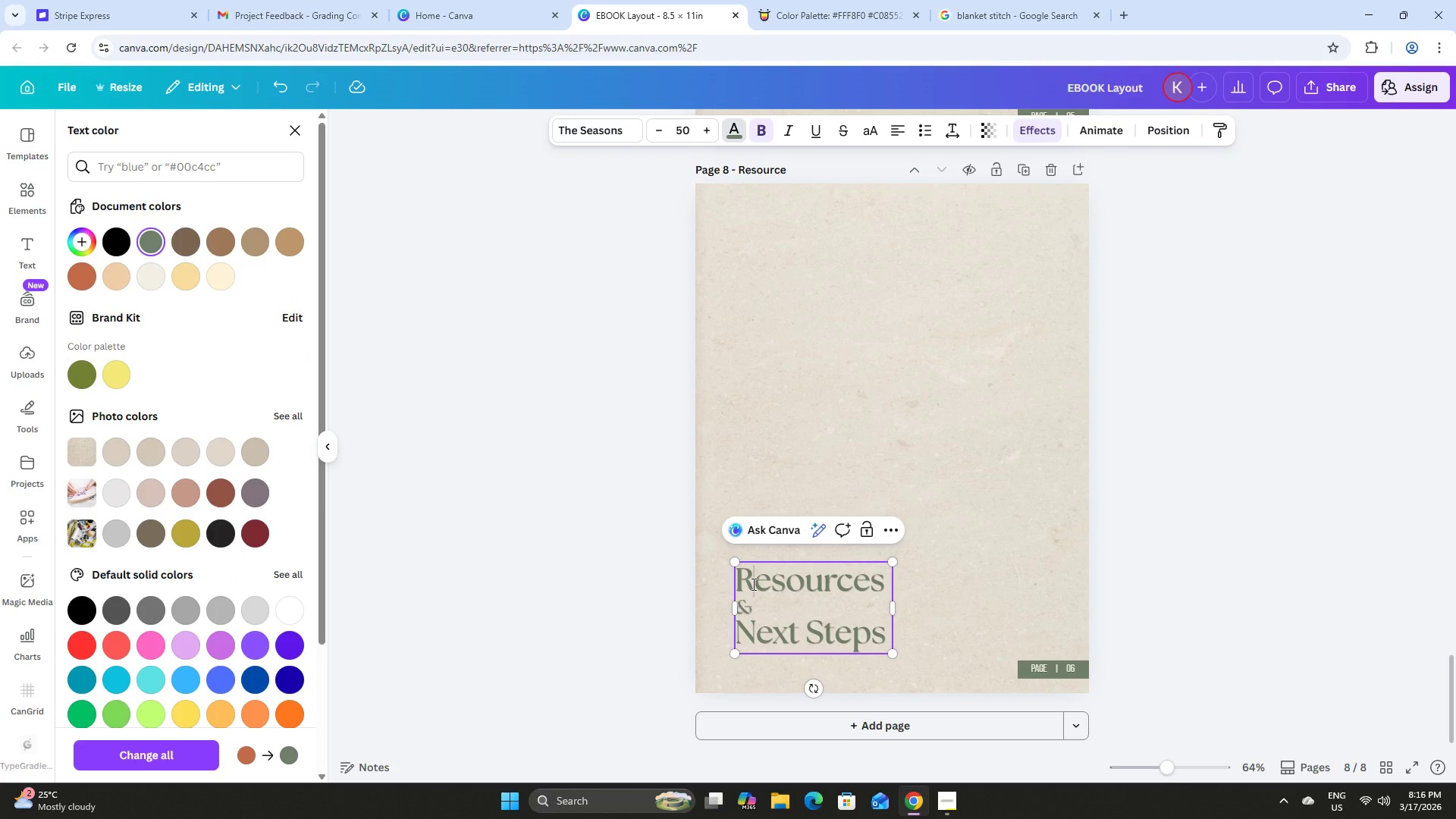 
left_click_drag(start_coordinate=[752, 584], to_coordinate=[767, 591])
 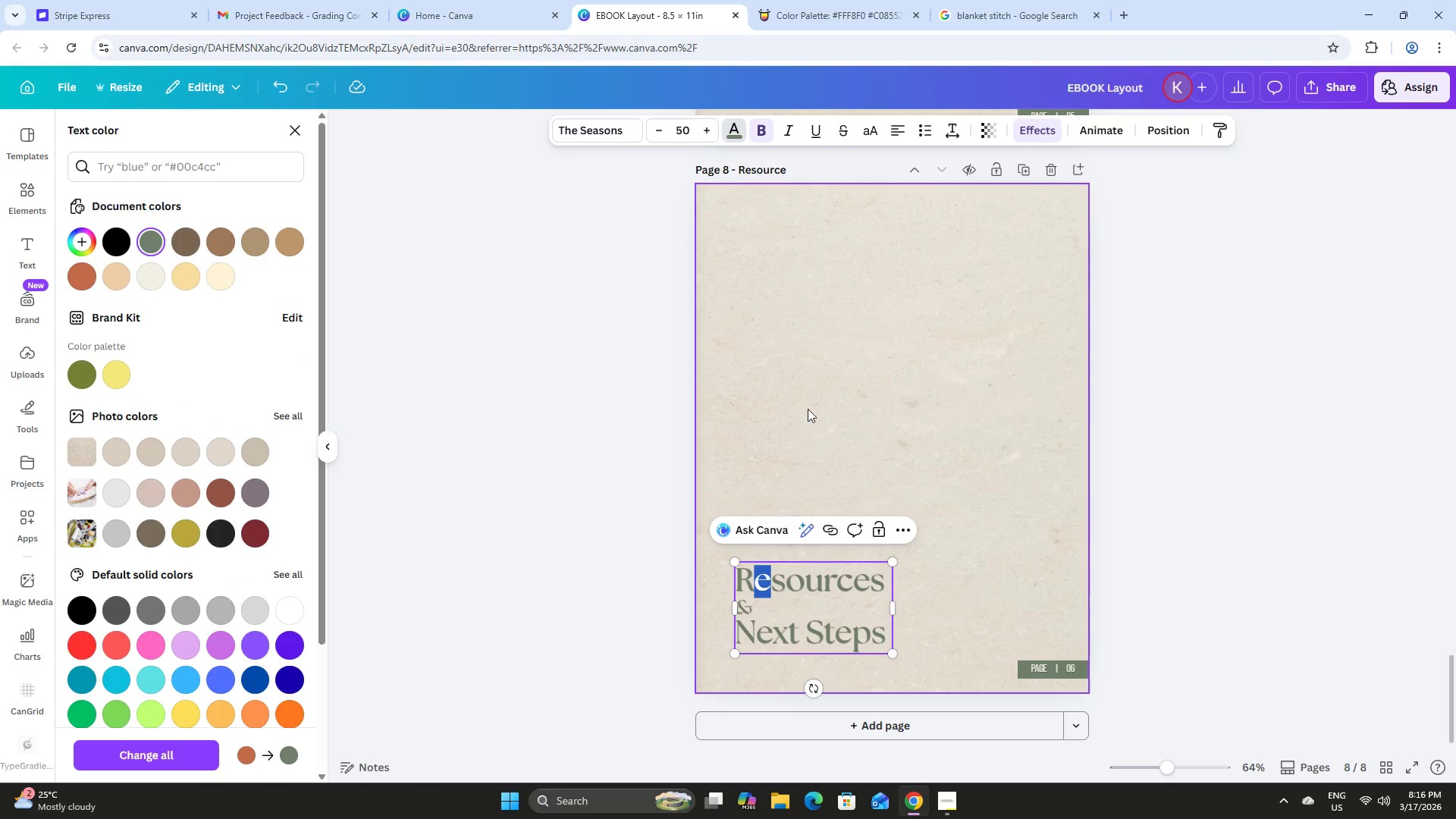 
scroll: coordinate [813, 418], scroll_direction: up, amount: 5.0
 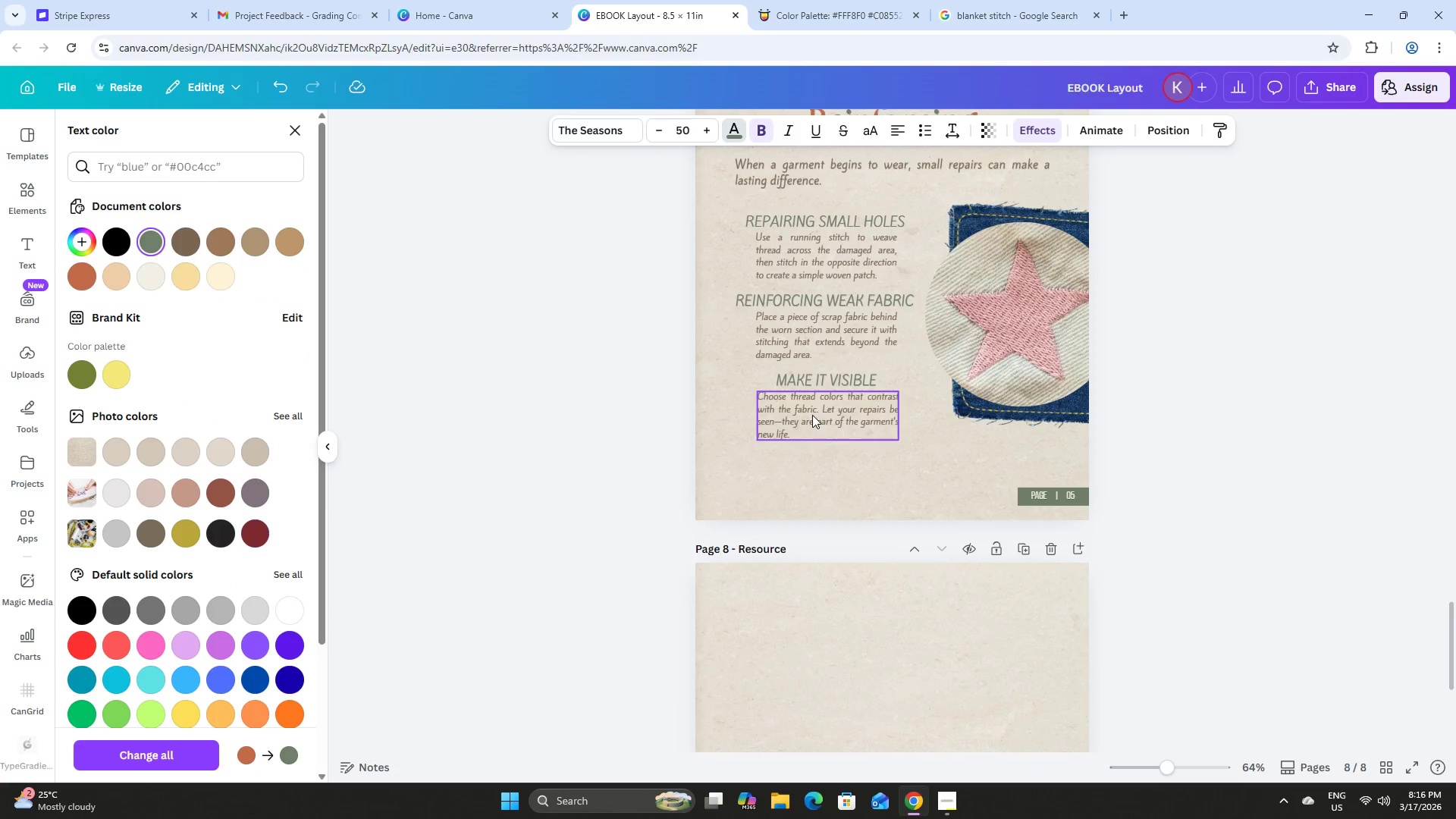 
left_click([733, 127])
 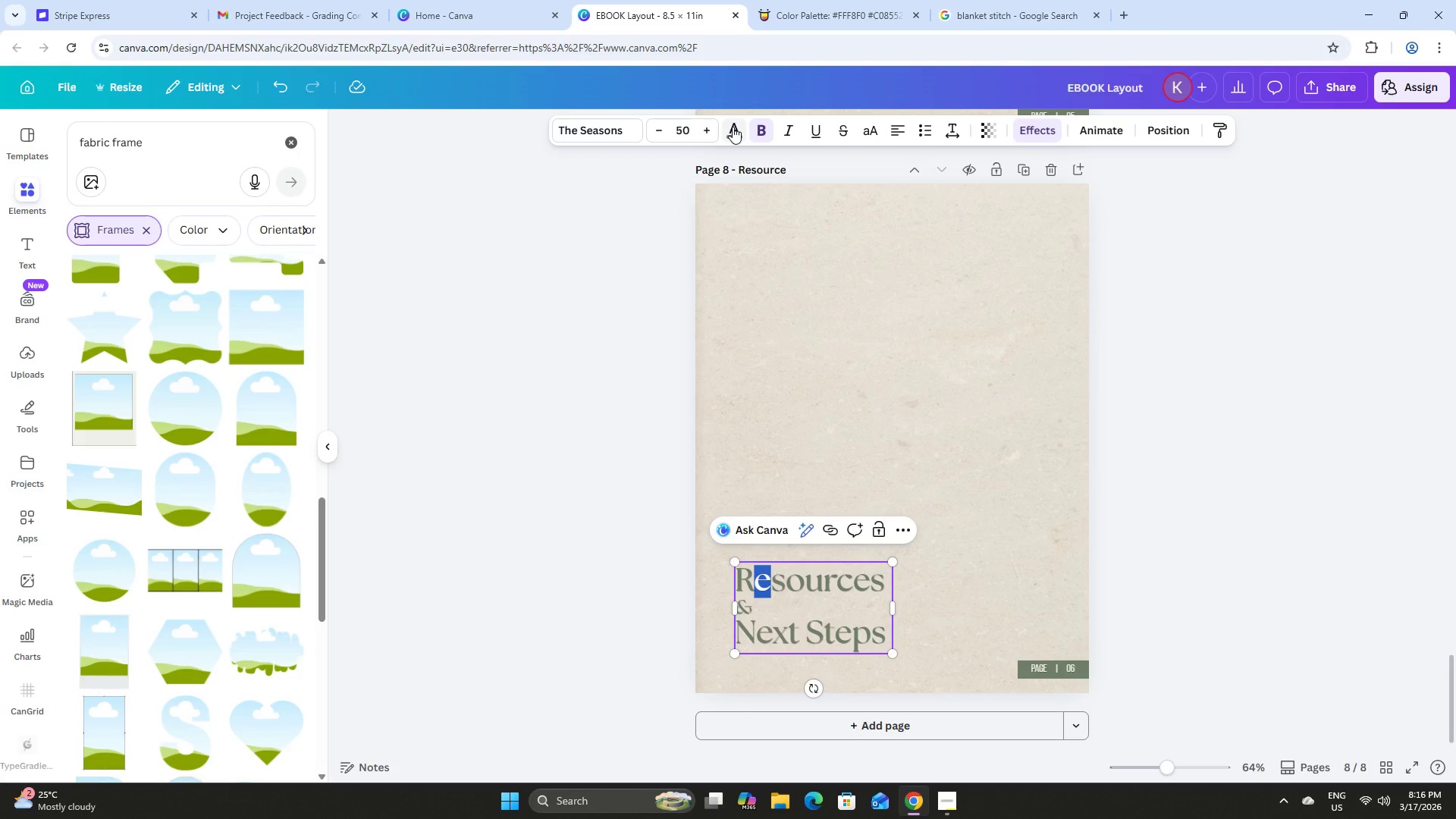 
scroll: coordinate [812, 413], scroll_direction: down, amount: 5.0
 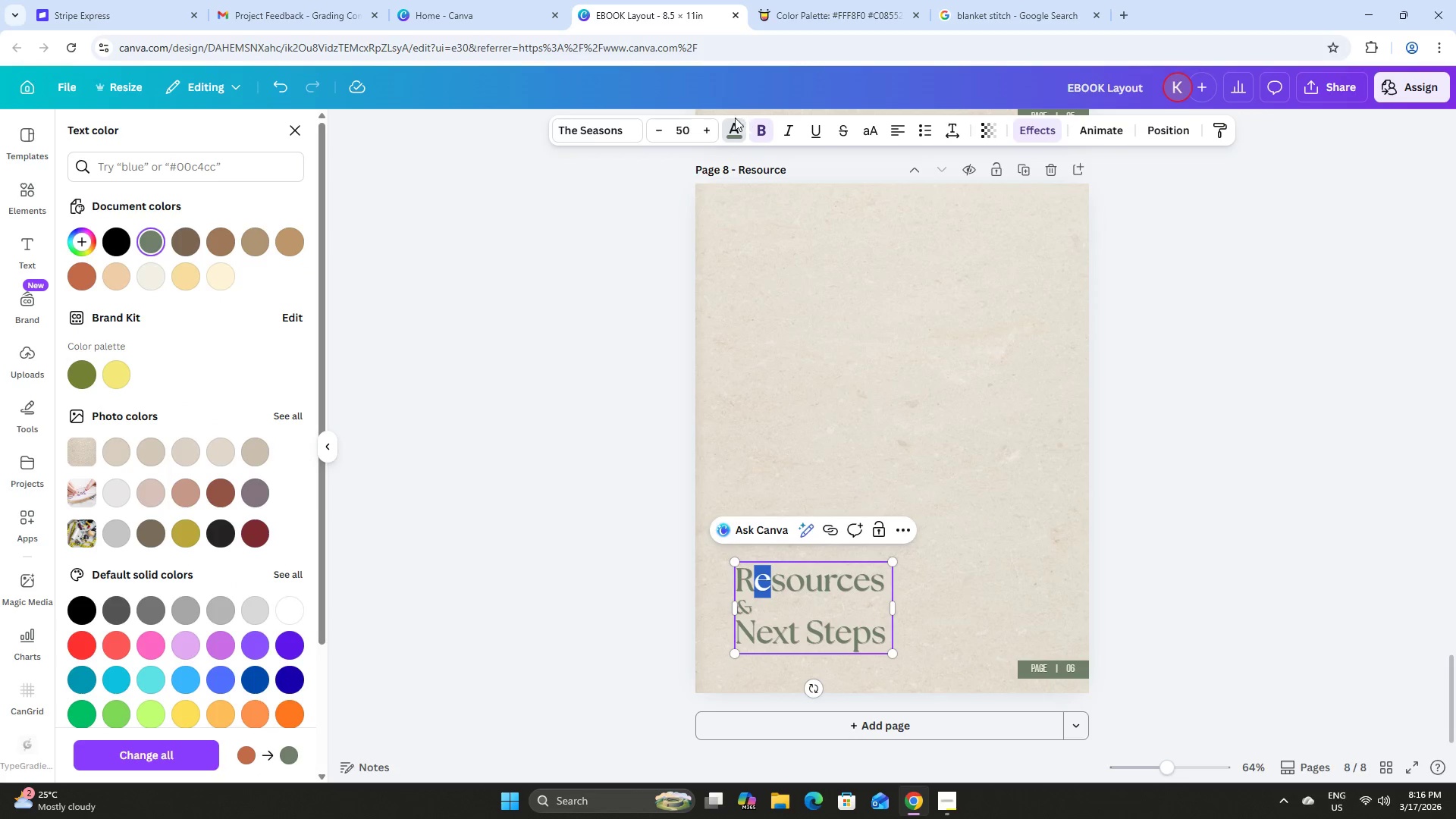 
left_click([733, 127])
 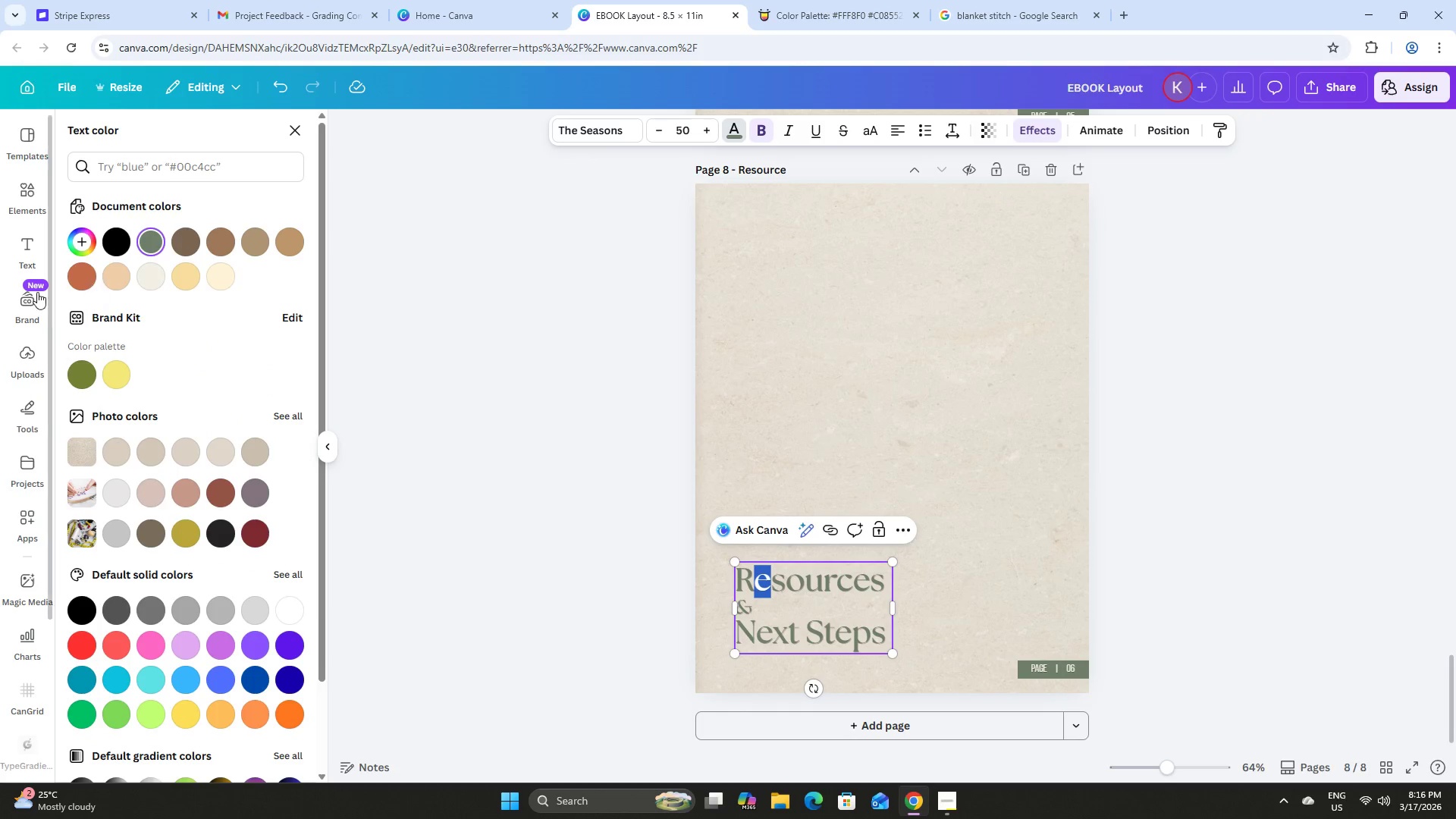 
left_click([81, 274])
 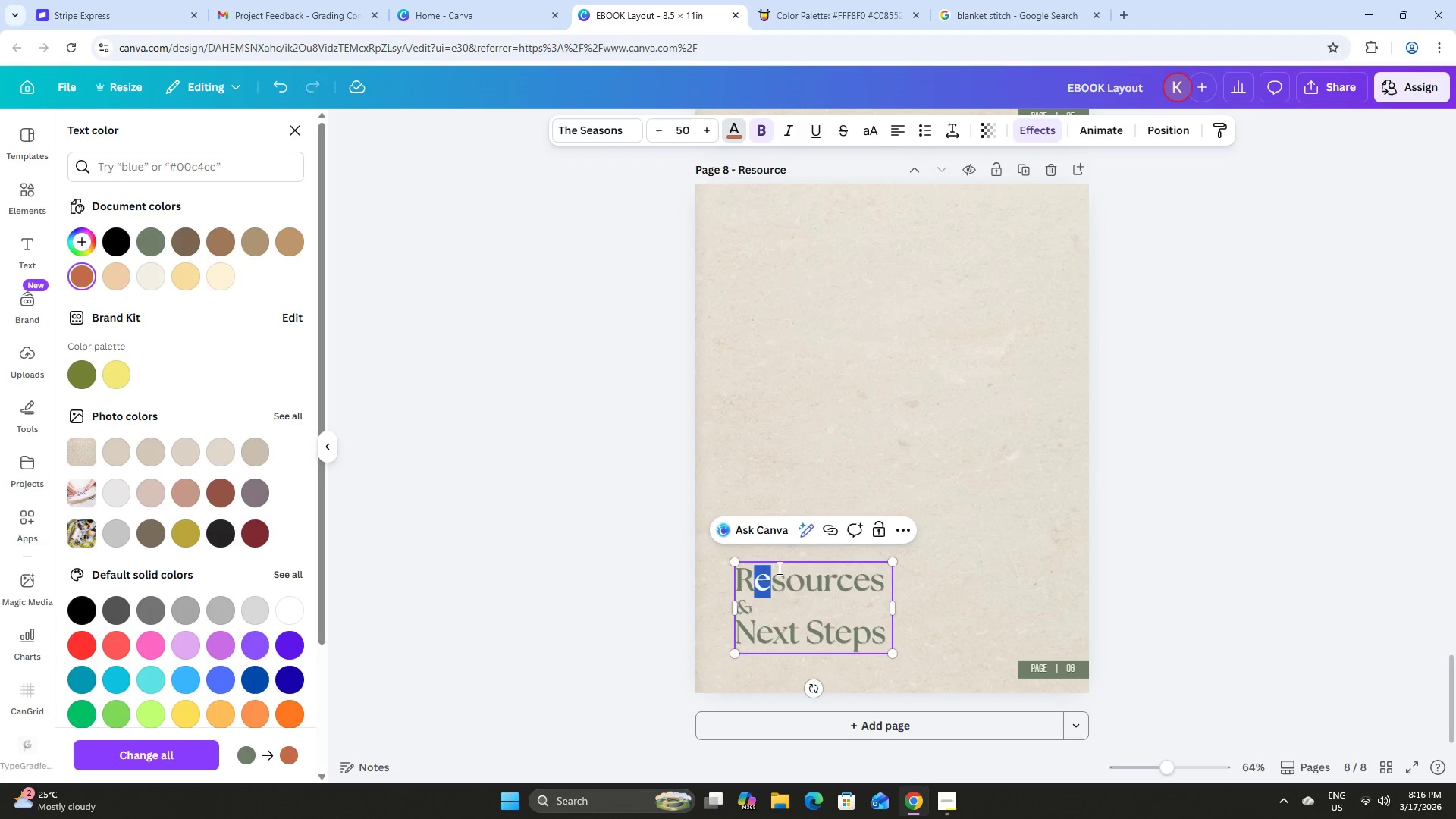 
left_click_drag(start_coordinate=[828, 581], to_coordinate=[826, 585])
 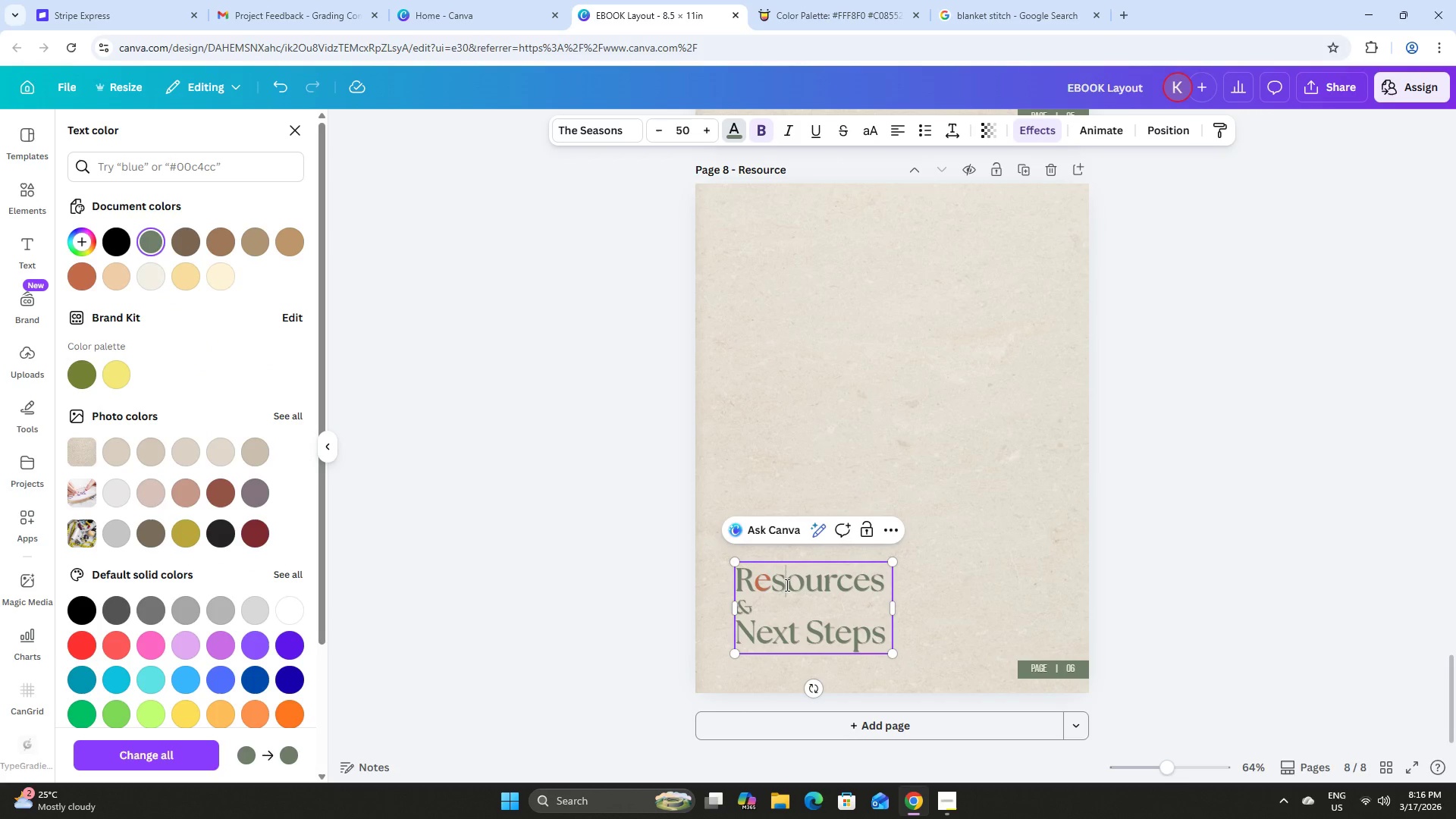 
left_click_drag(start_coordinate=[786, 585], to_coordinate=[818, 588])
 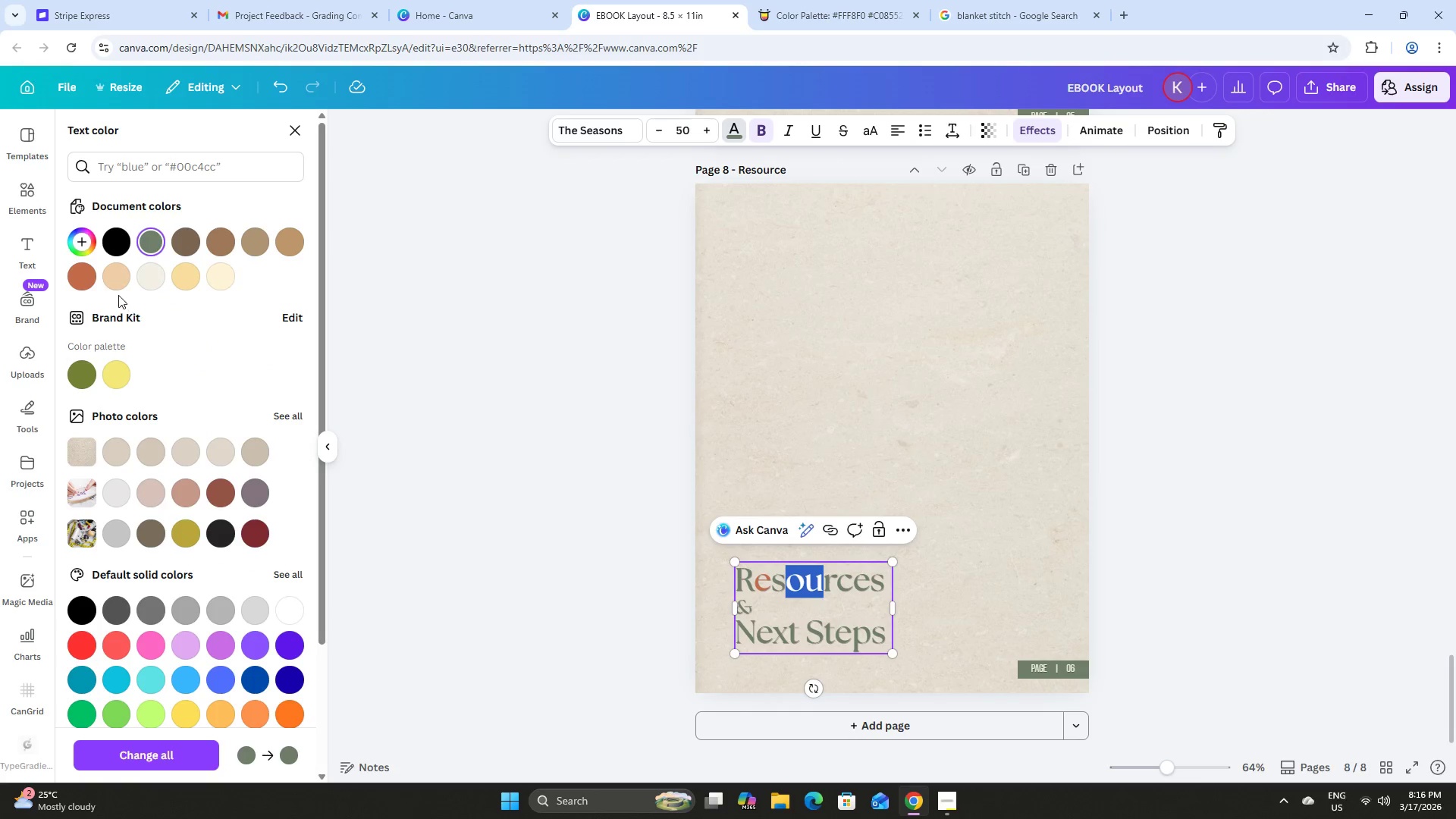 
left_click([90, 278])
 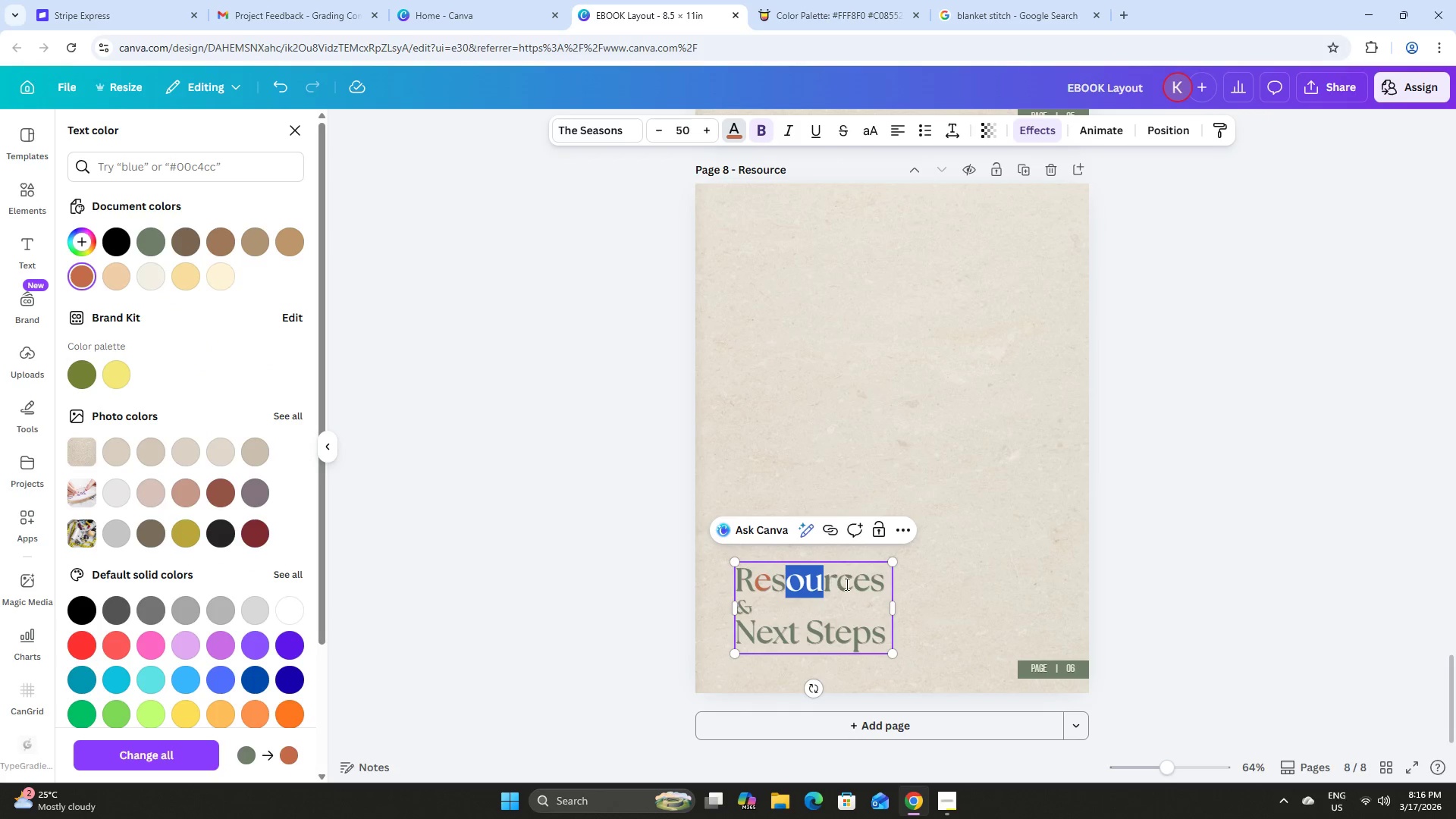 
left_click_drag(start_coordinate=[860, 587], to_coordinate=[869, 589])
 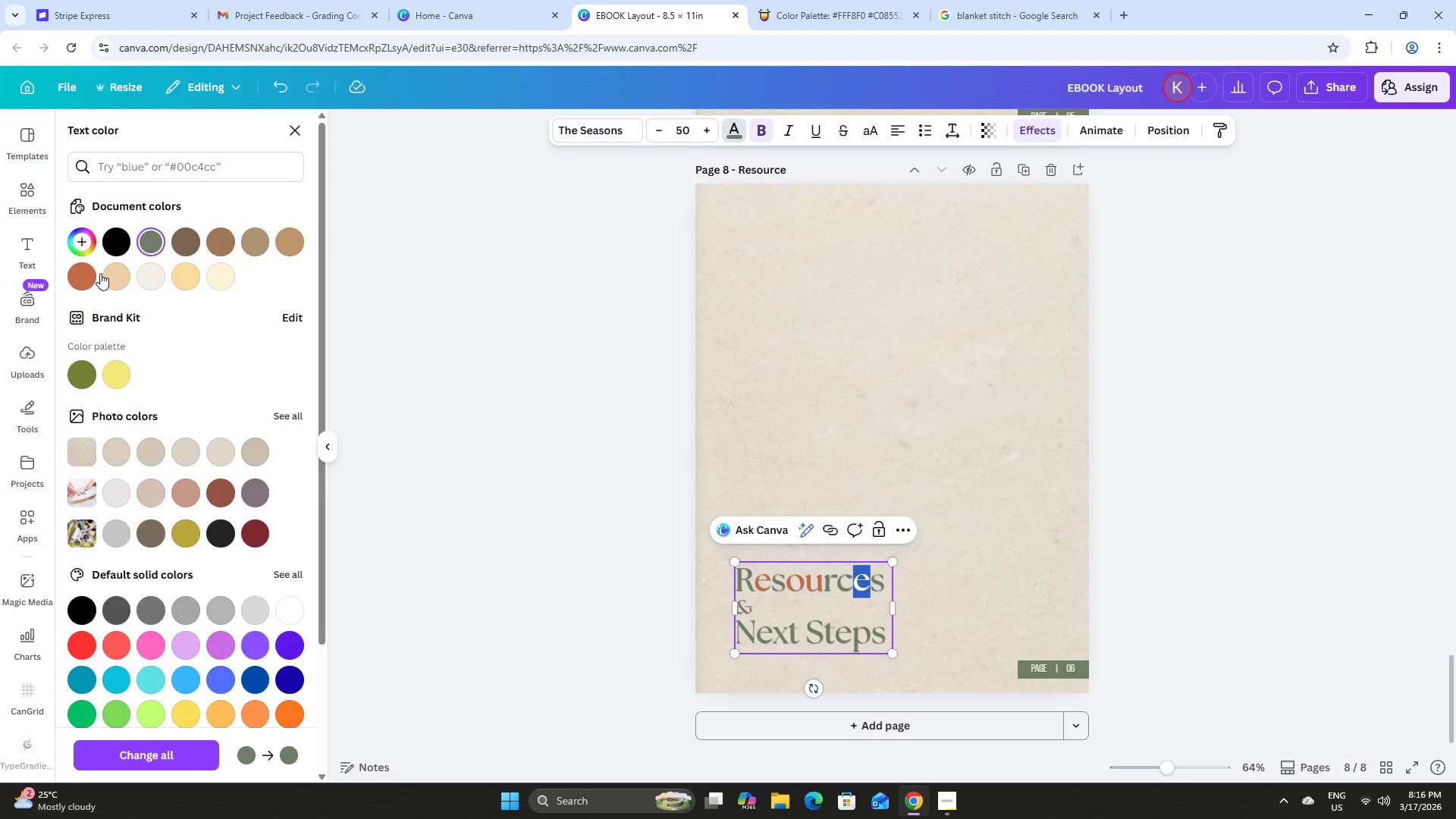 
left_click([89, 274])
 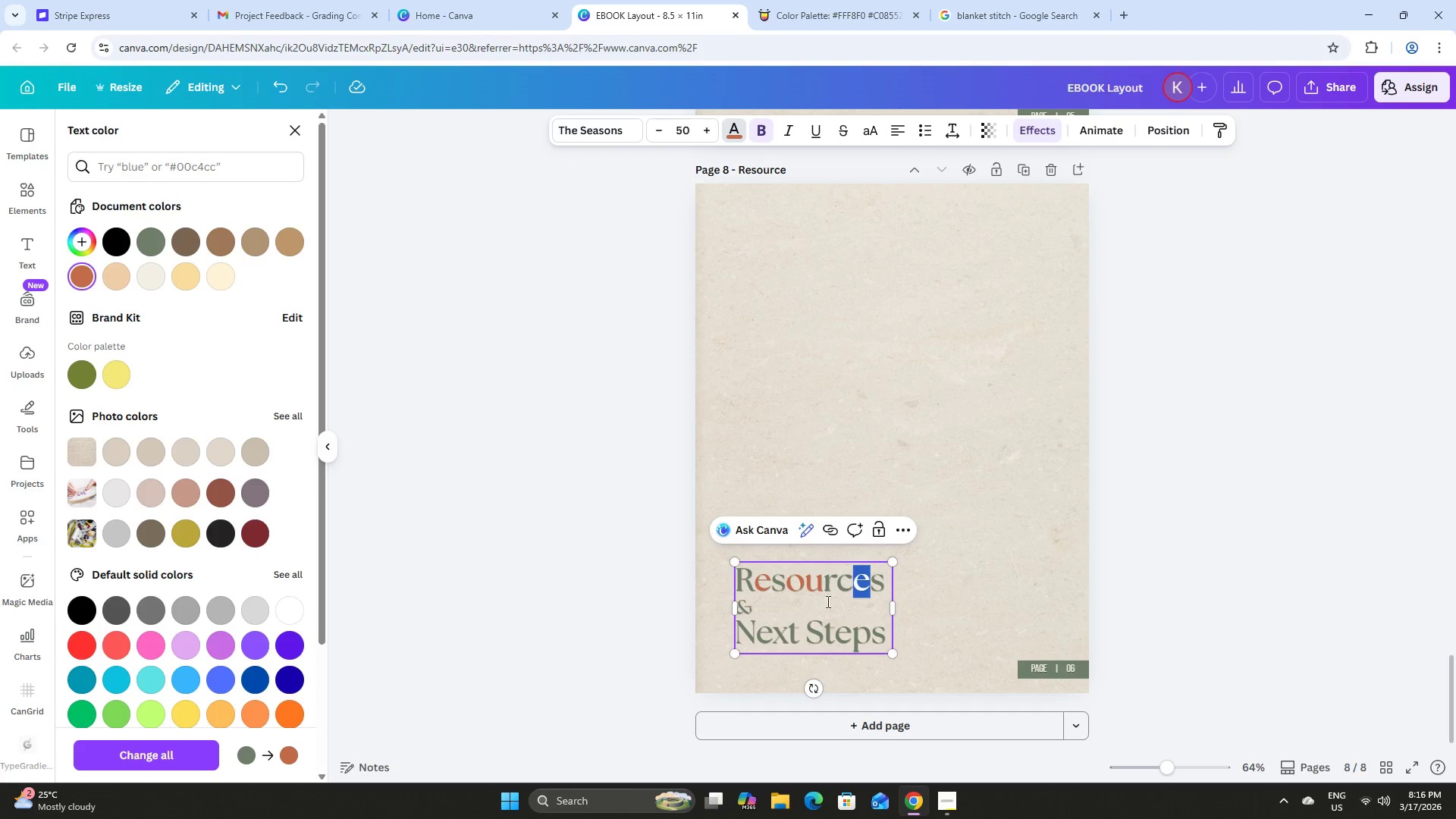 
left_click([862, 611])
 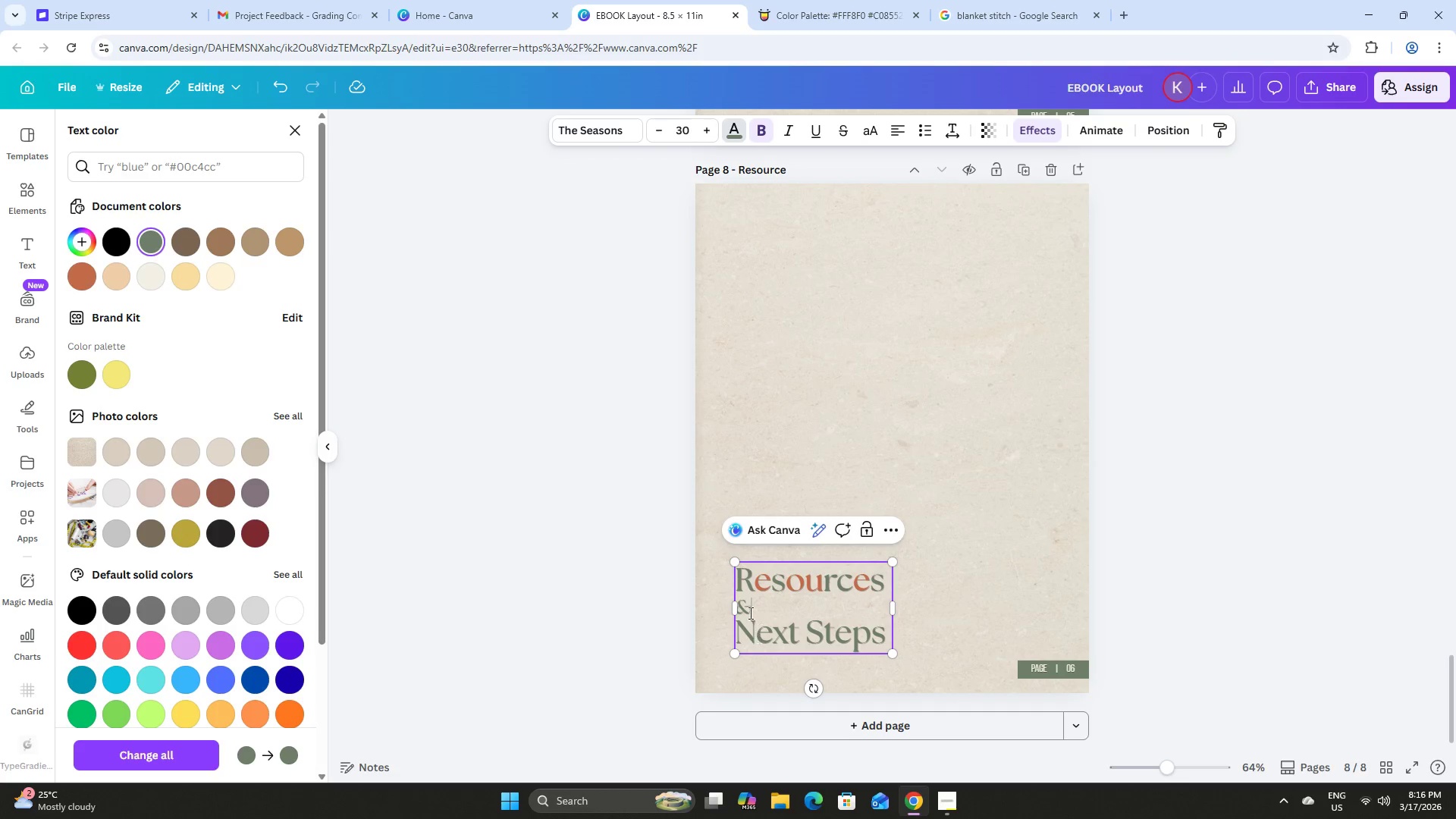 
left_click_drag(start_coordinate=[756, 609], to_coordinate=[732, 610])
 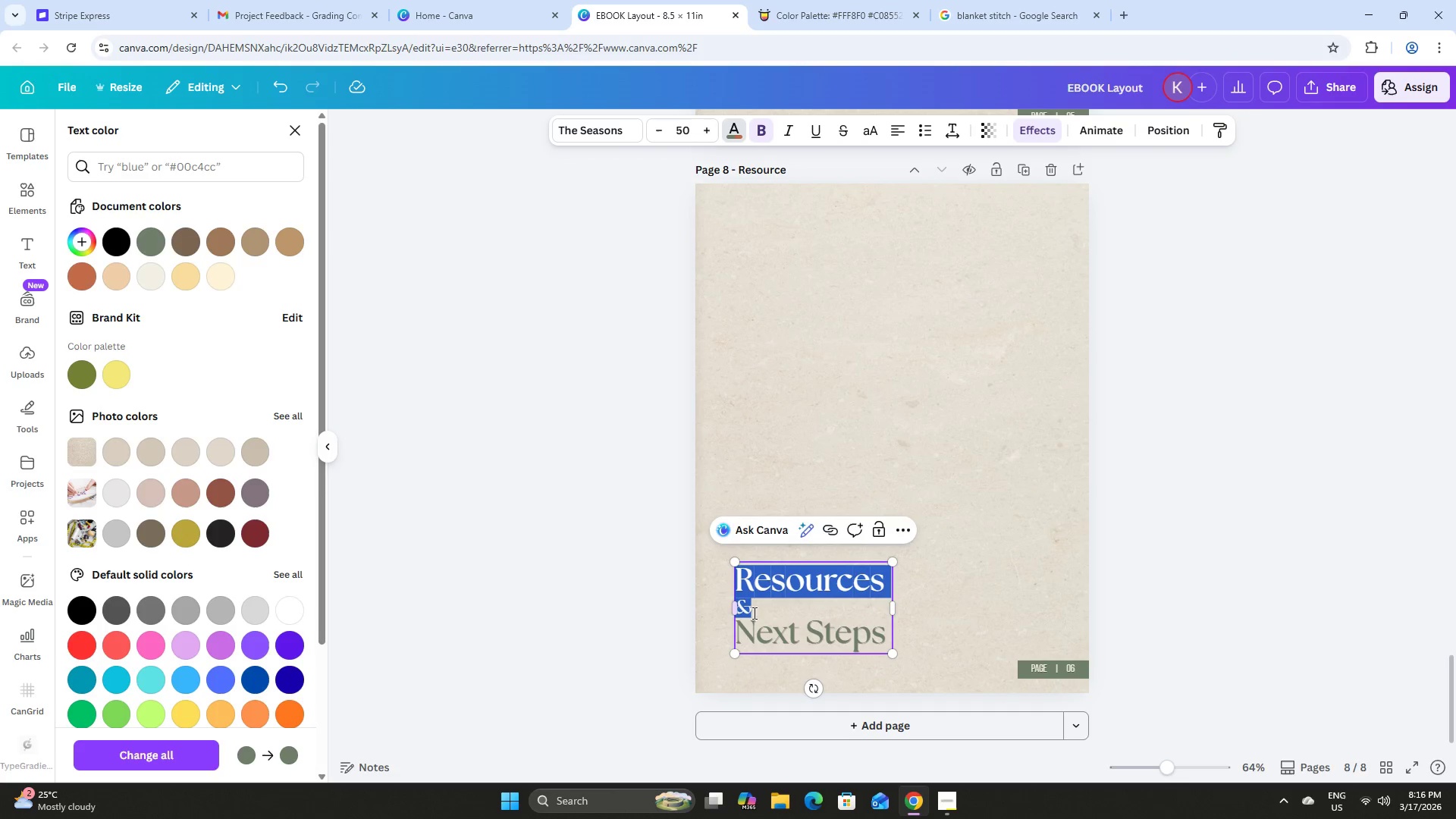 
left_click([758, 612])
 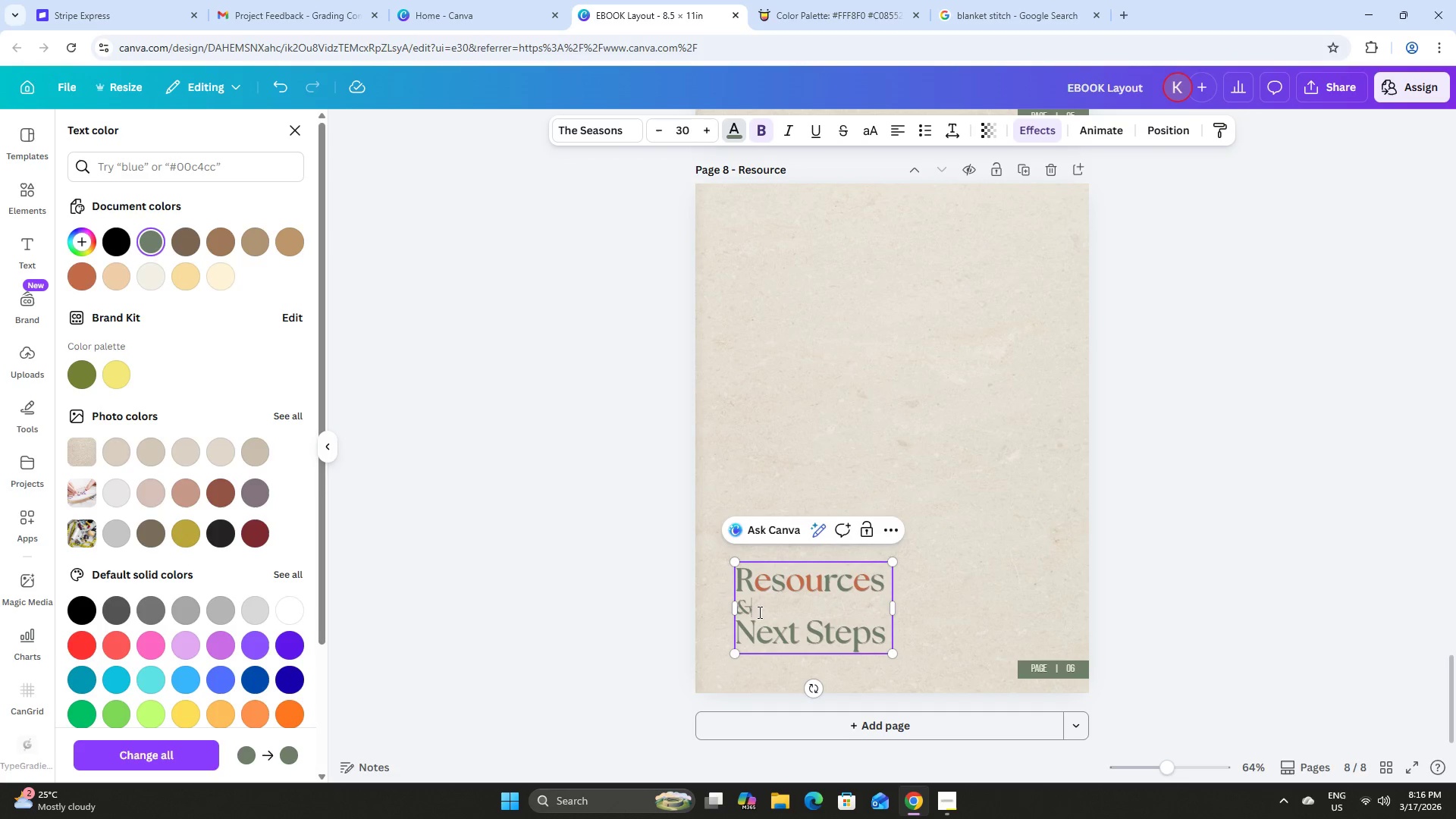 
left_click_drag(start_coordinate=[758, 612], to_coordinate=[742, 610])
 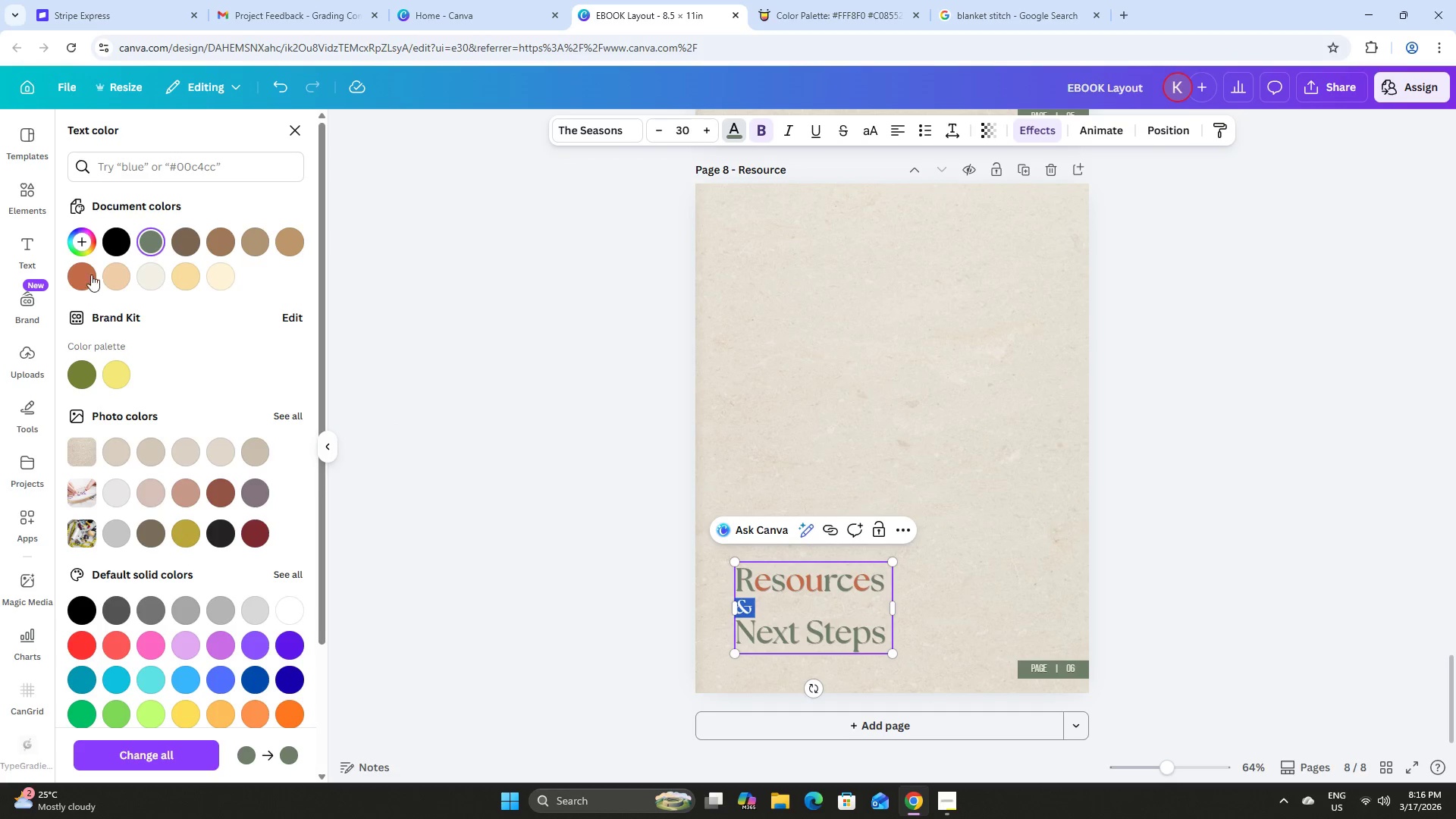 
left_click([85, 271])
 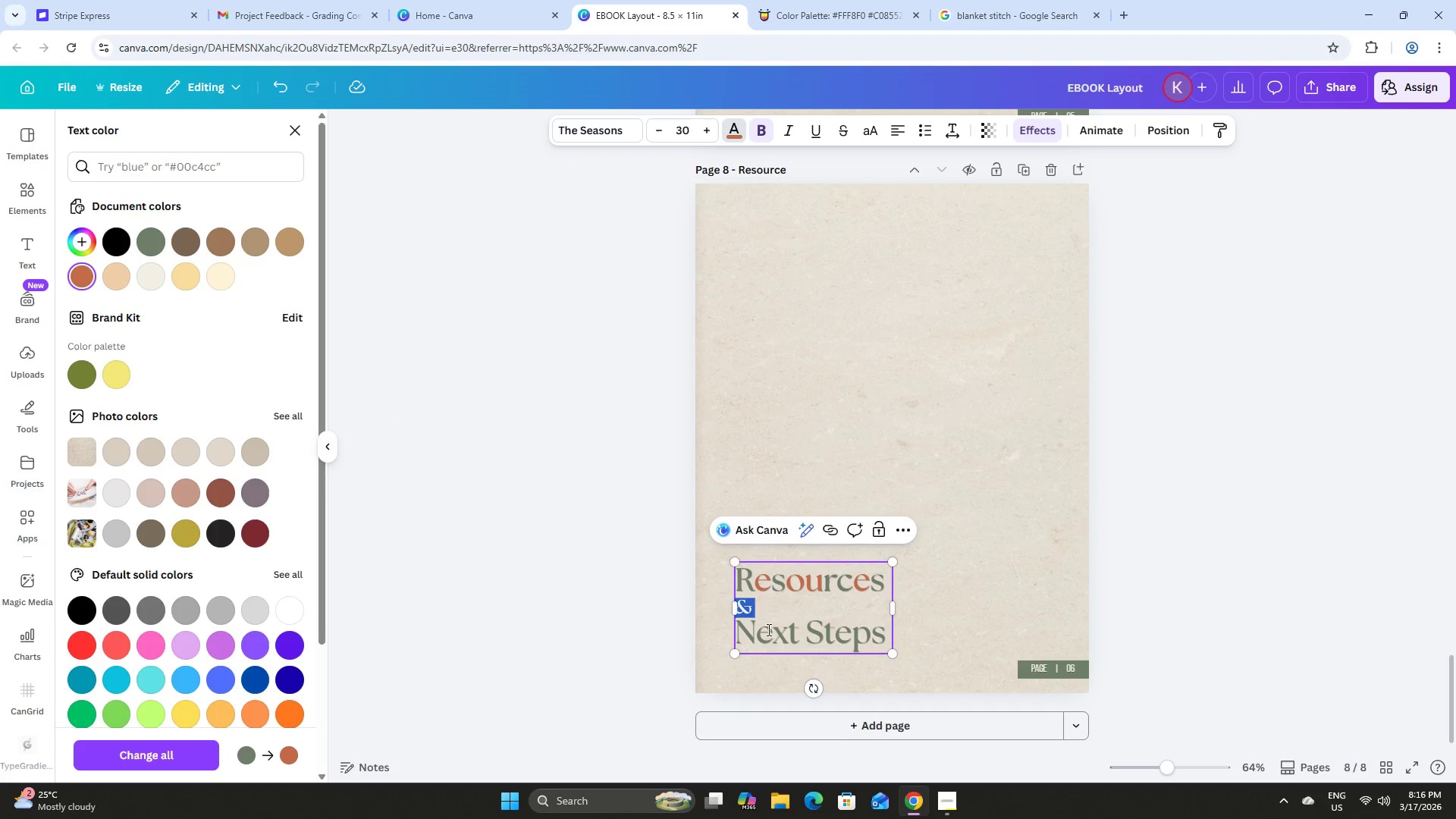 
left_click_drag(start_coordinate=[764, 629], to_coordinate=[770, 631])
 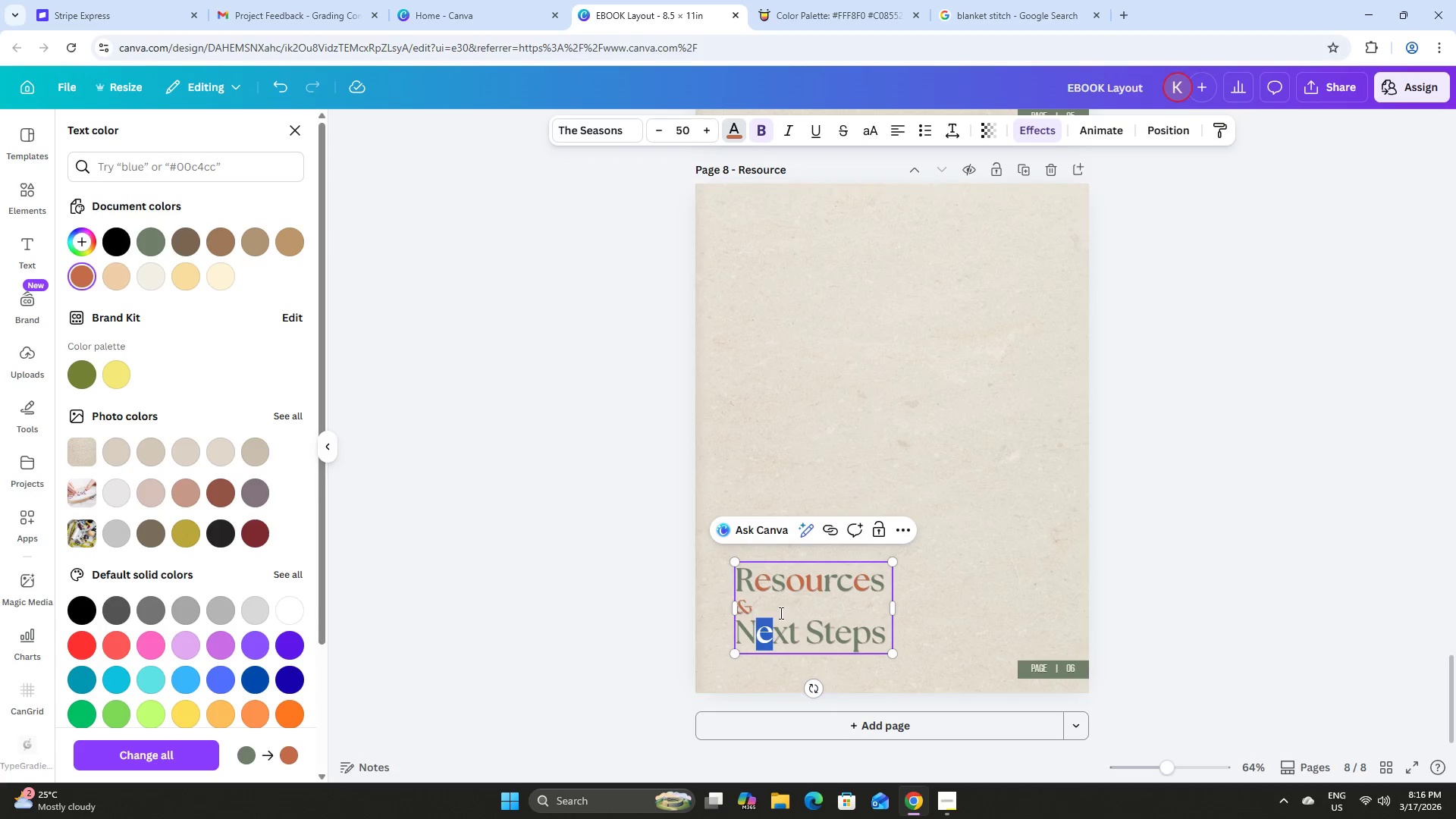 
left_click_drag(start_coordinate=[836, 639], to_coordinate=[845, 643])
 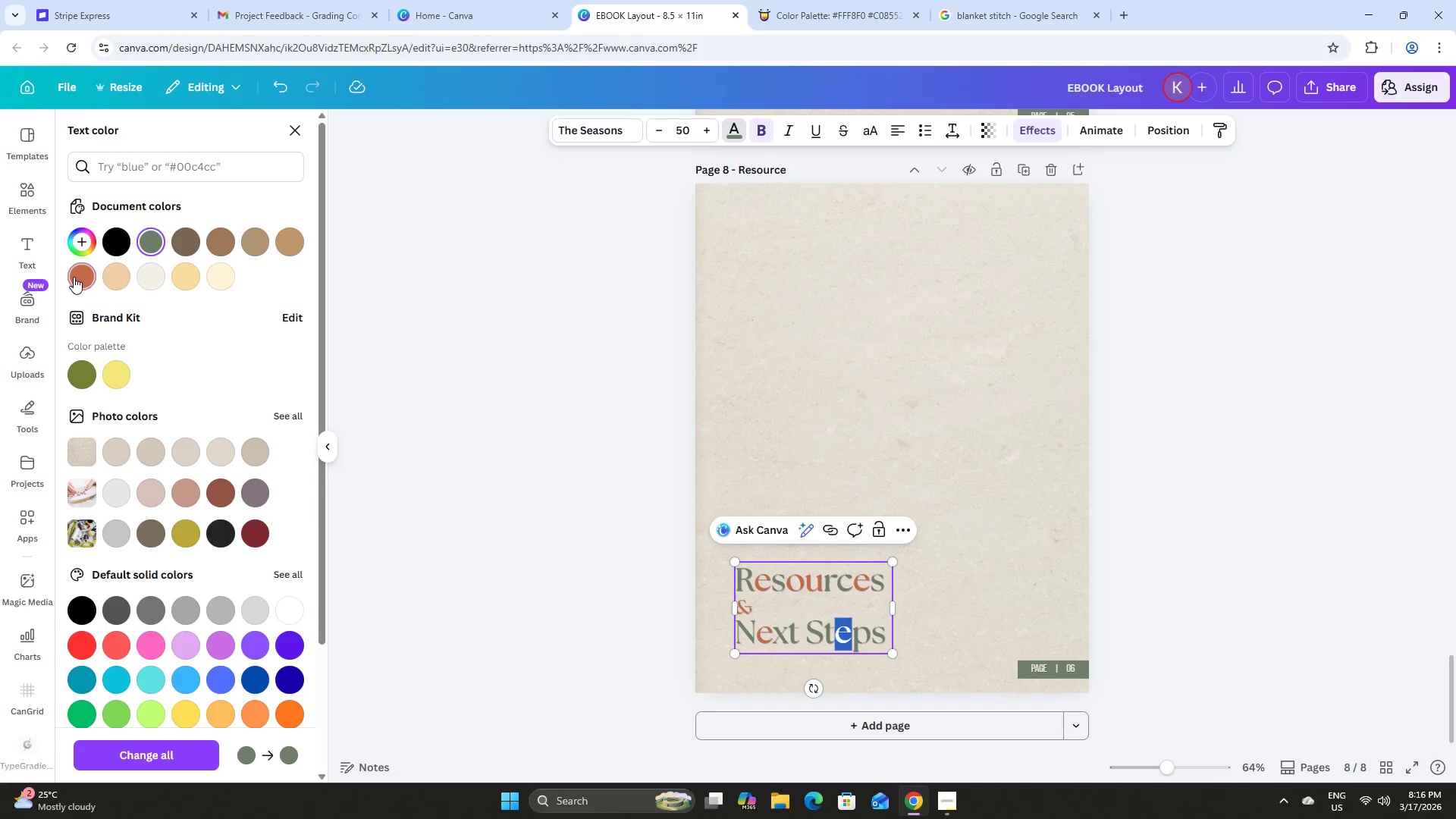 
double_click([881, 307])
 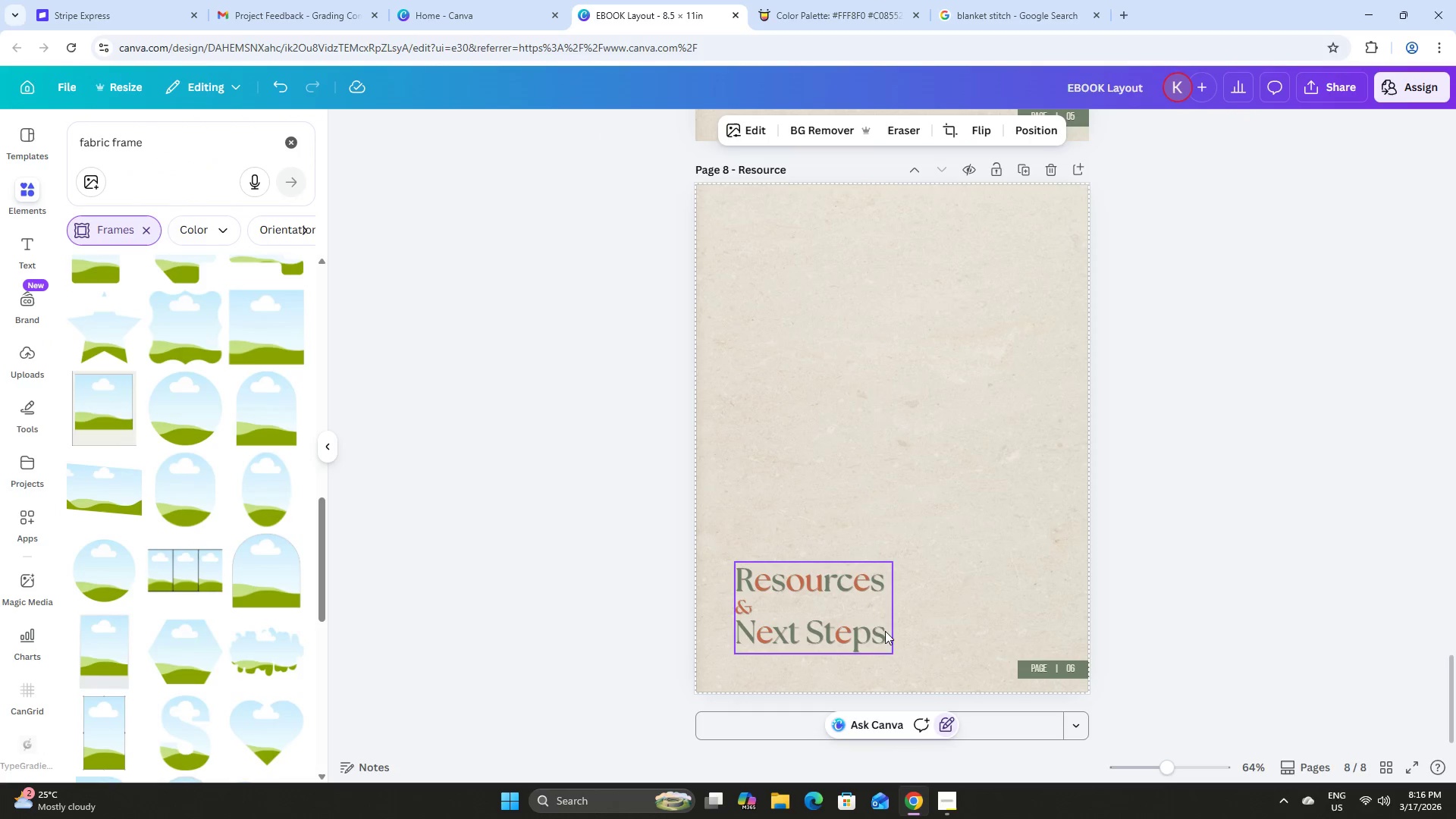 
left_click([877, 620])
 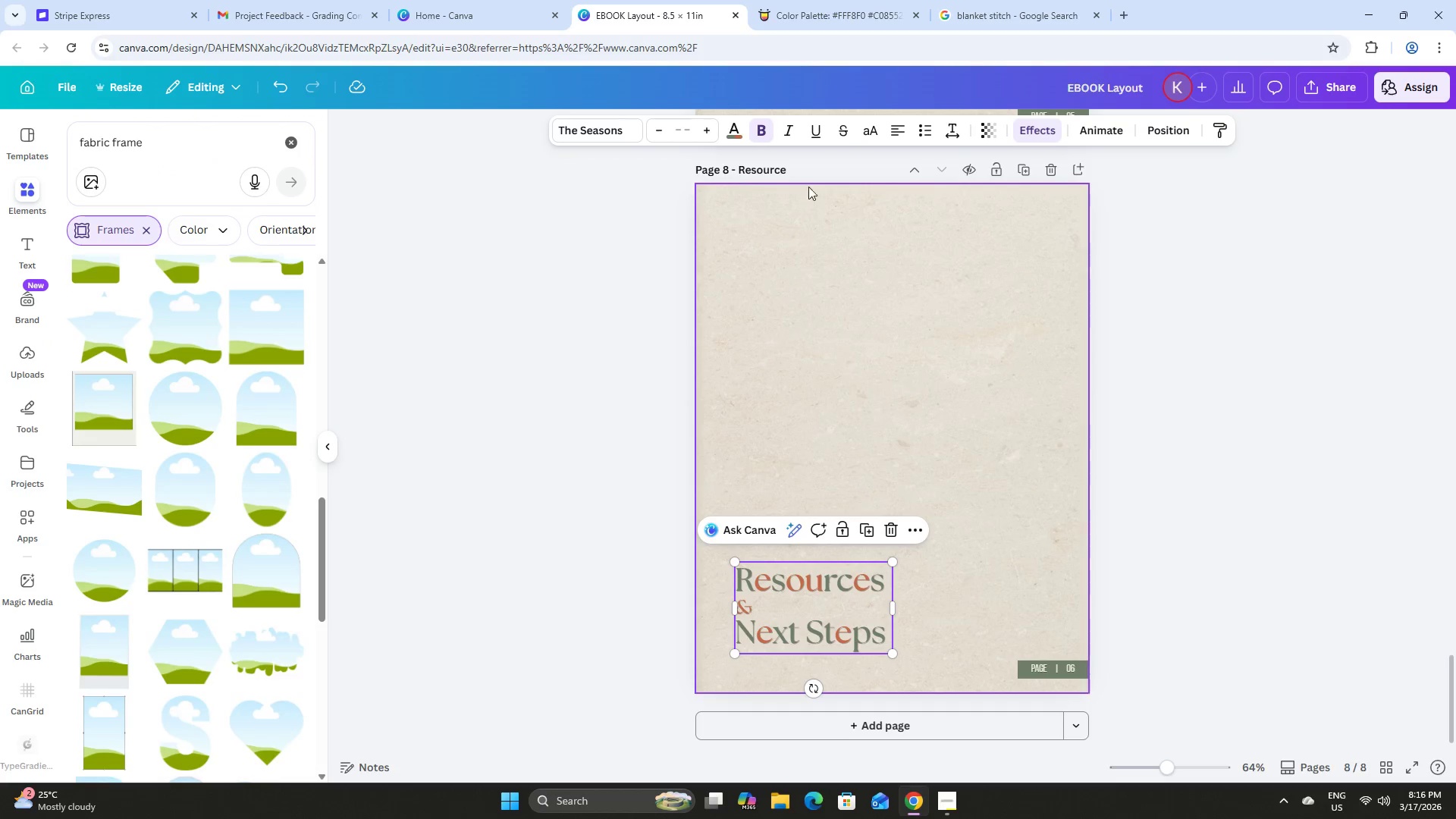 
mouse_move([722, 156])
 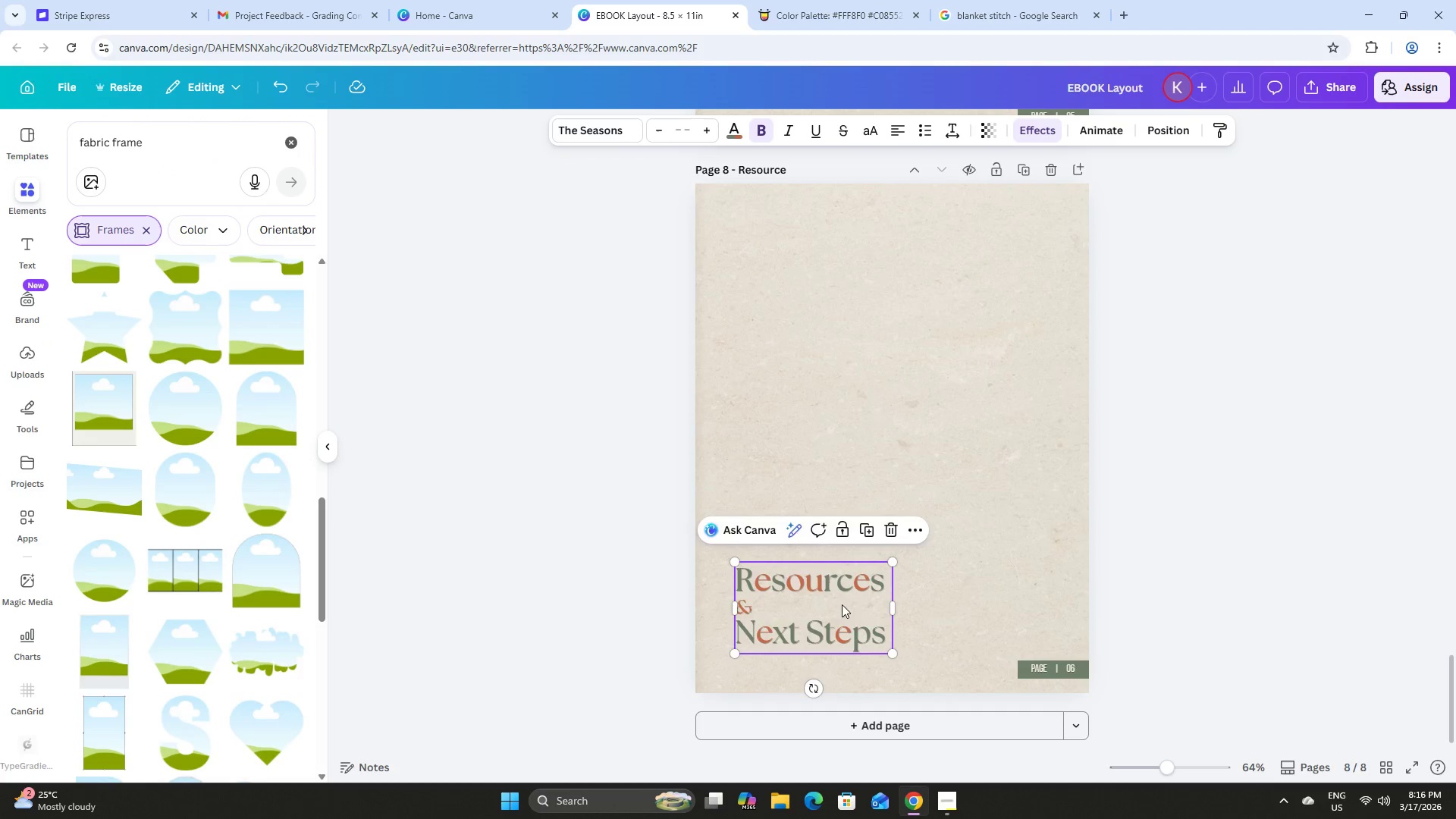 
left_click_drag(start_coordinate=[842, 604], to_coordinate=[843, 264])
 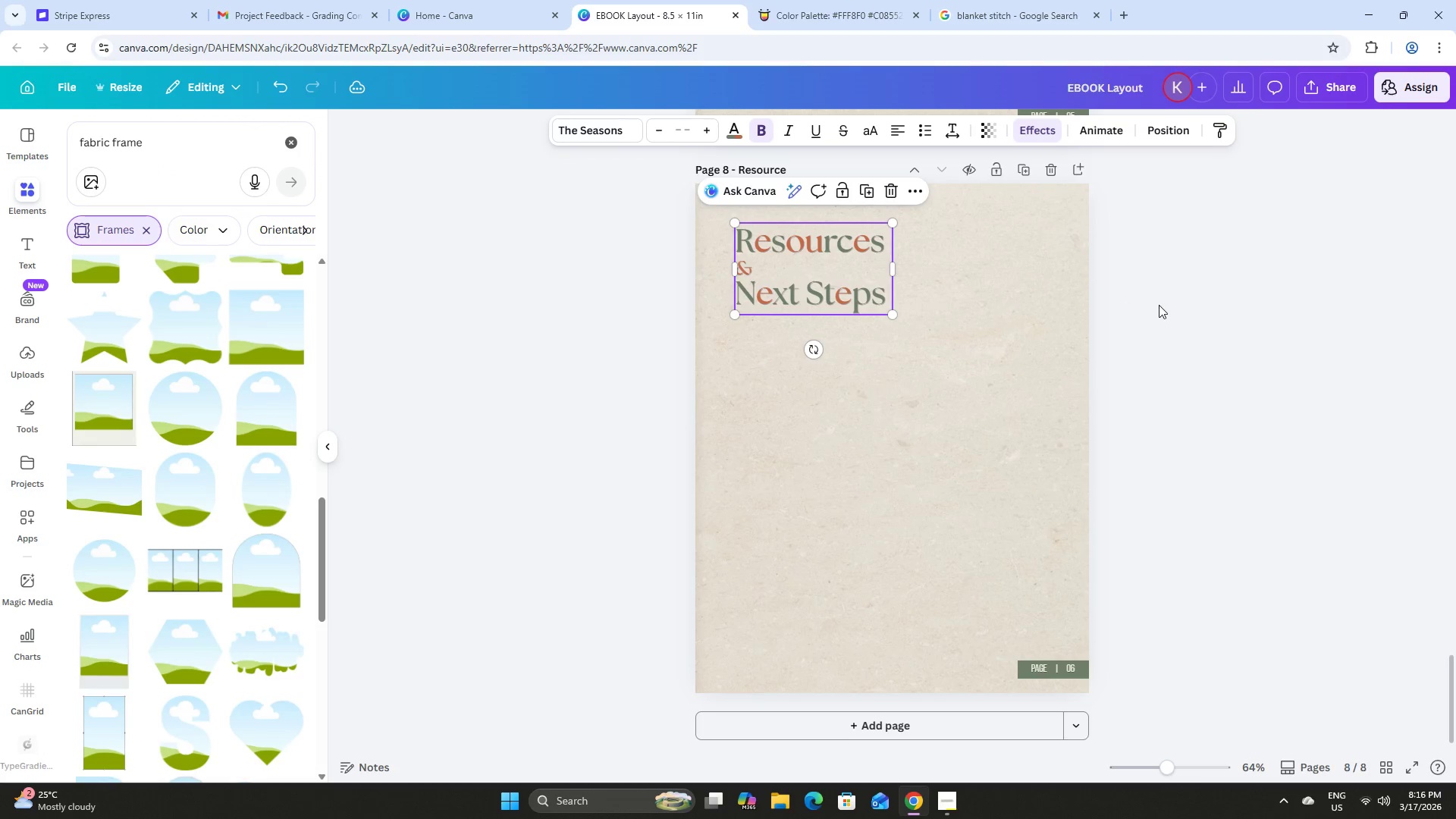 
left_click([1159, 305])
 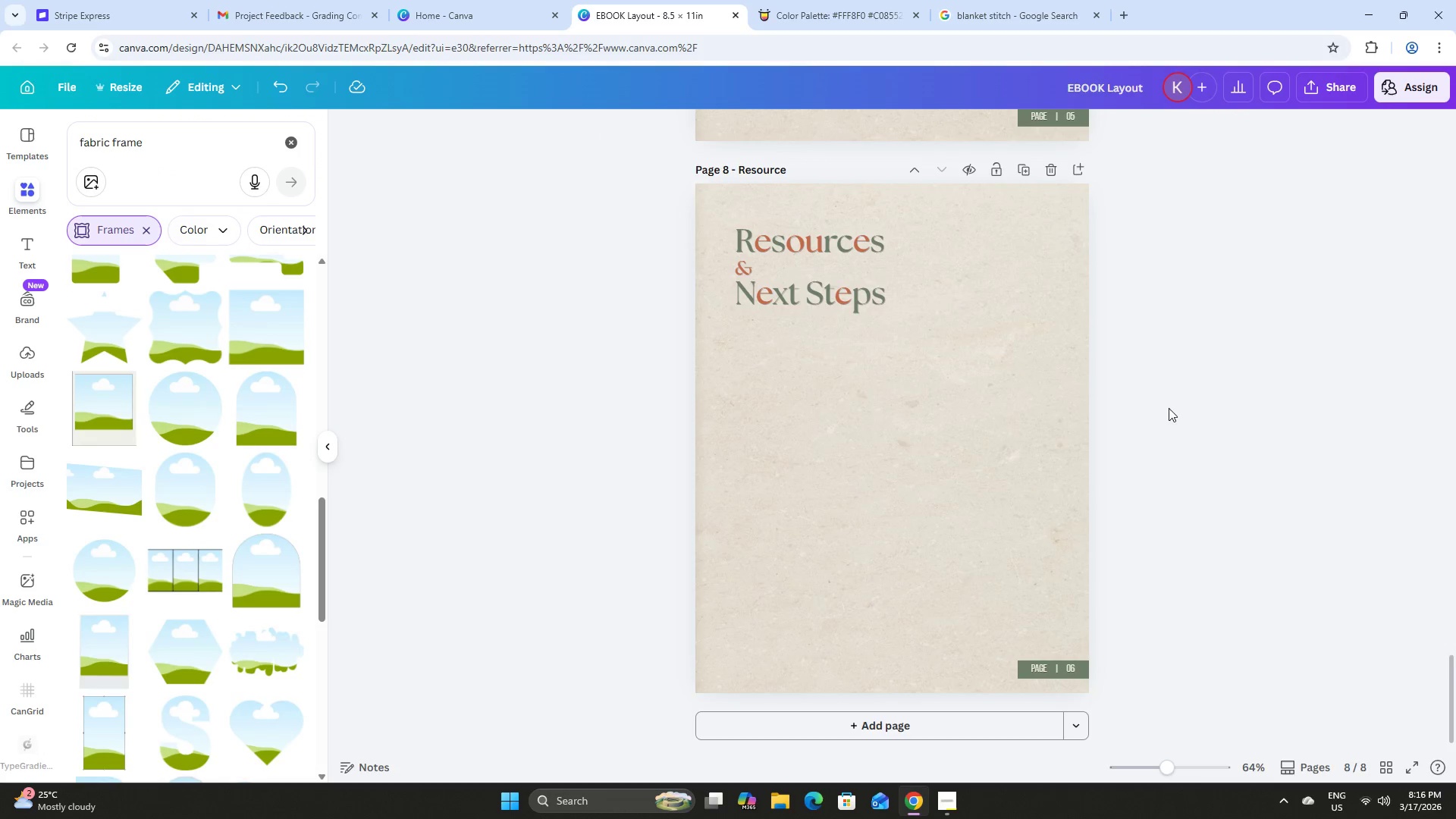 
scroll: coordinate [1172, 425], scroll_direction: up, amount: 2.0
 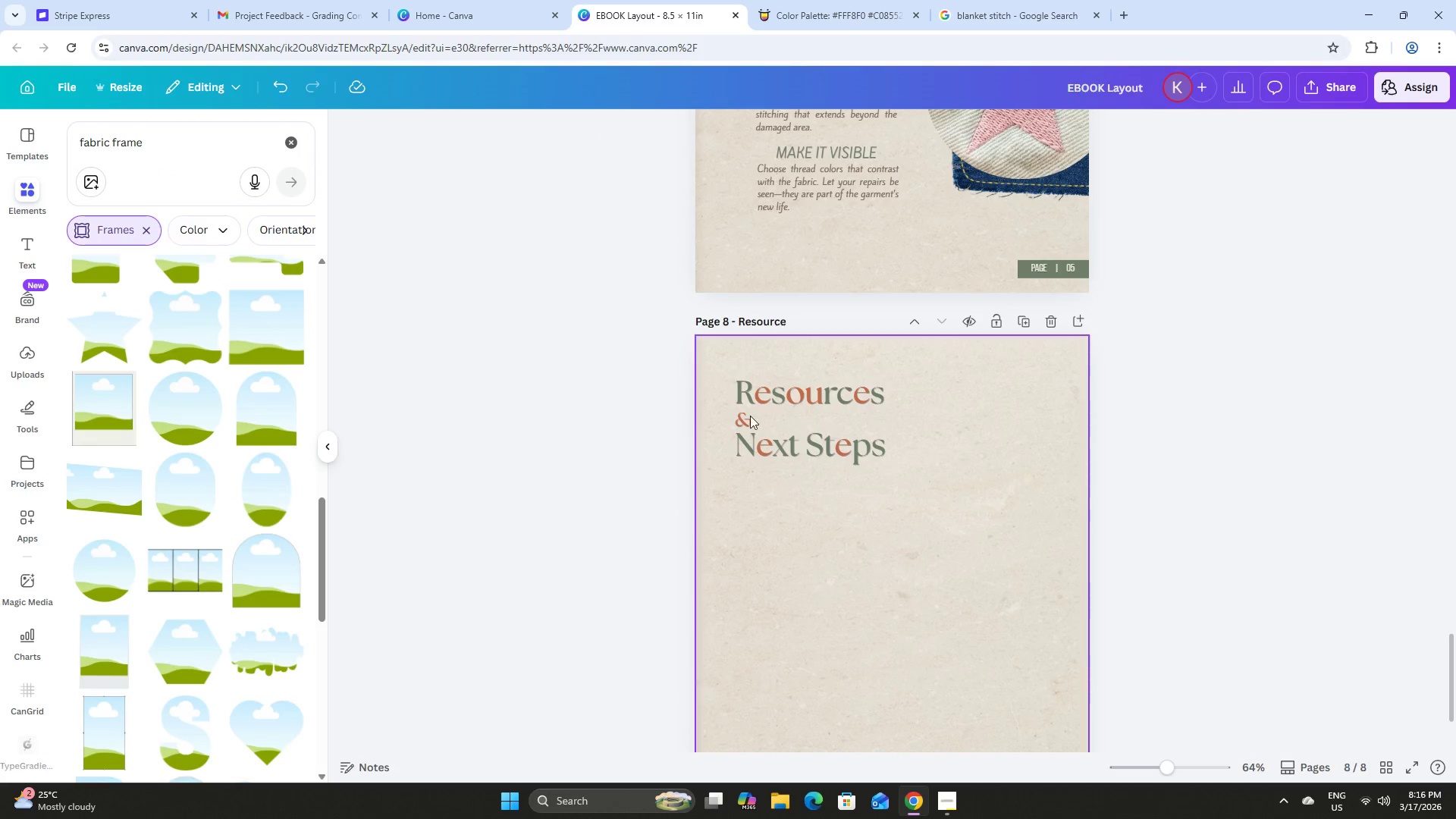 
double_click([827, 416])
 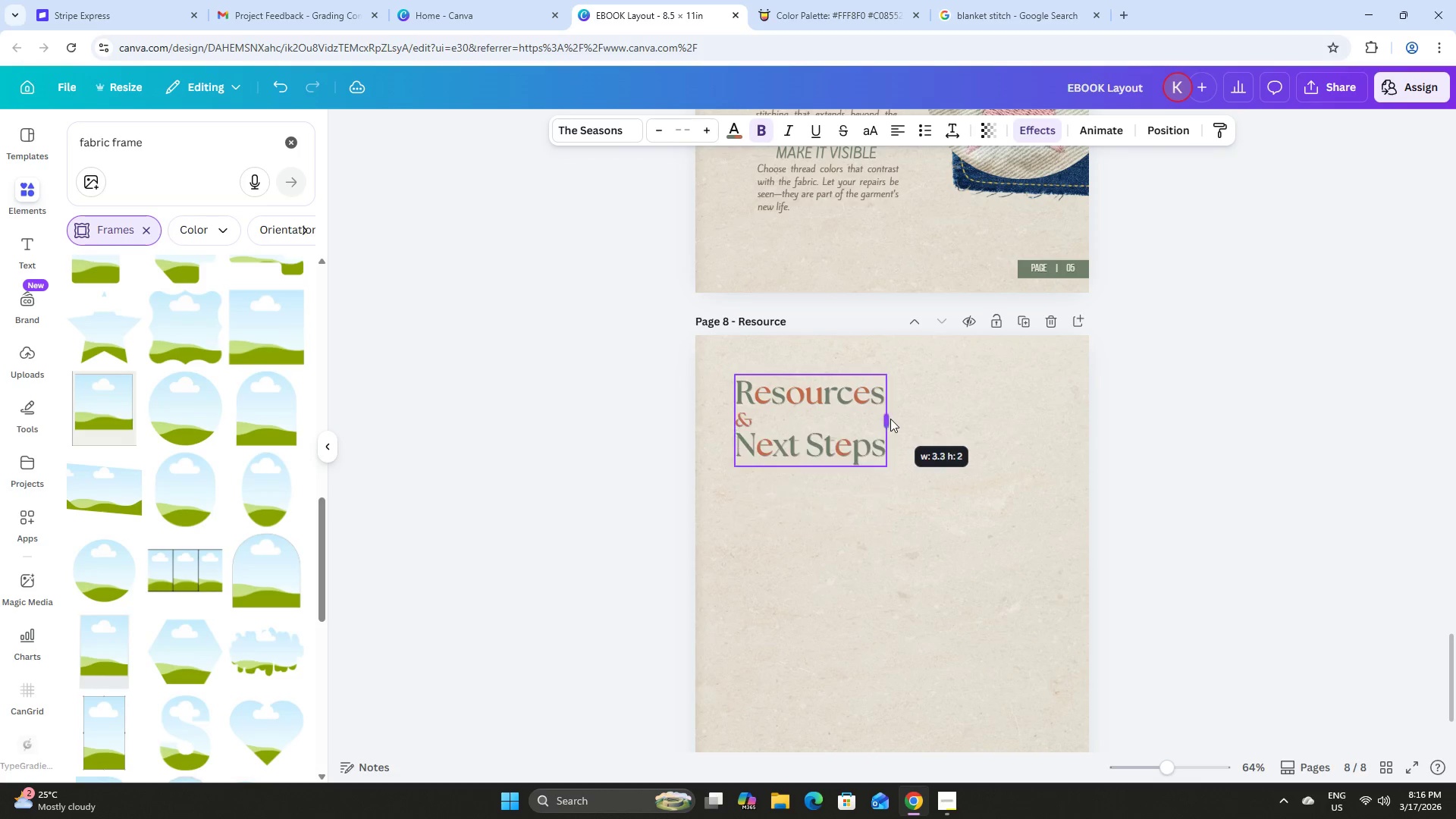 
wait(5.09)
 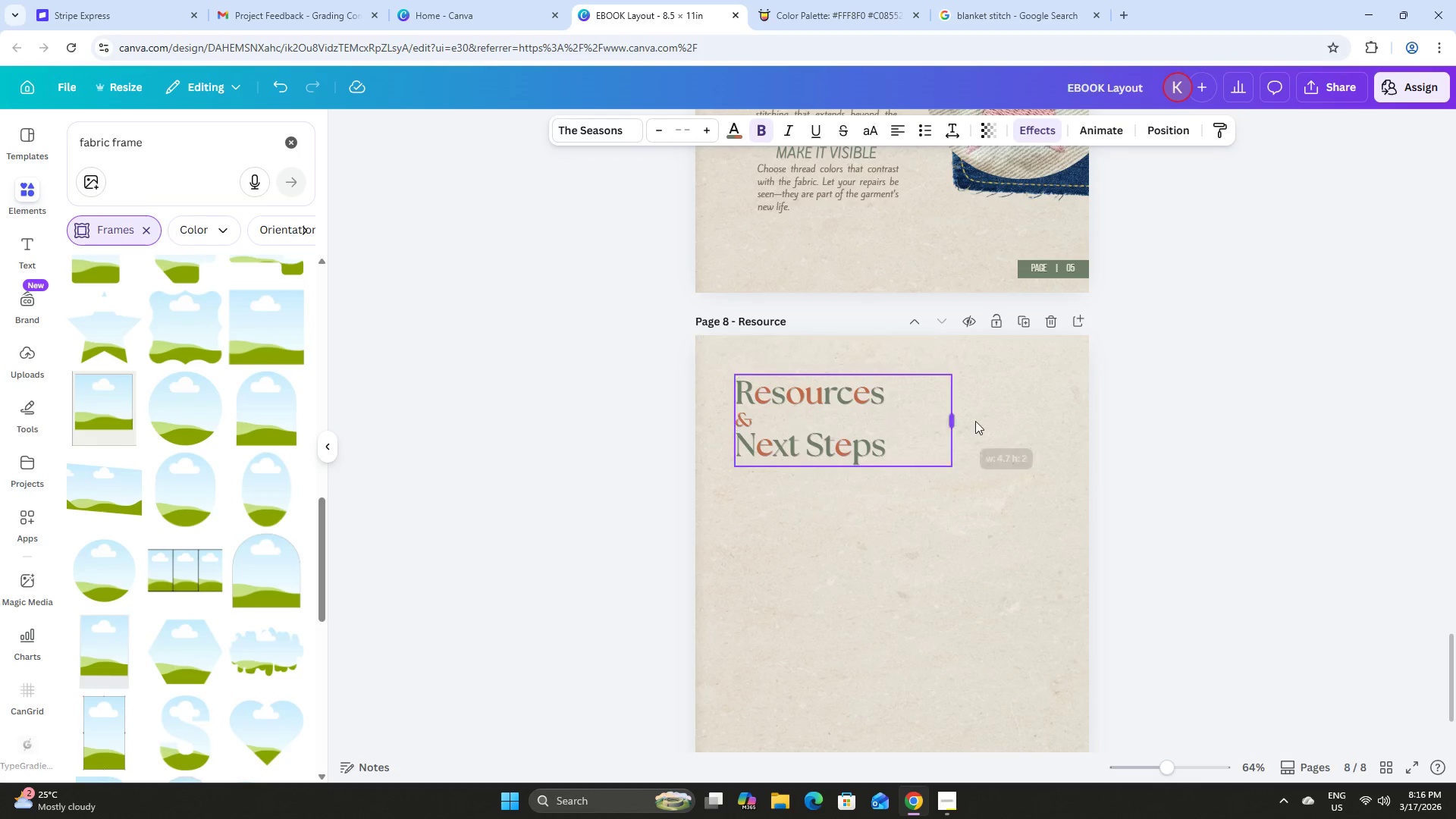 
left_click([977, 419])
 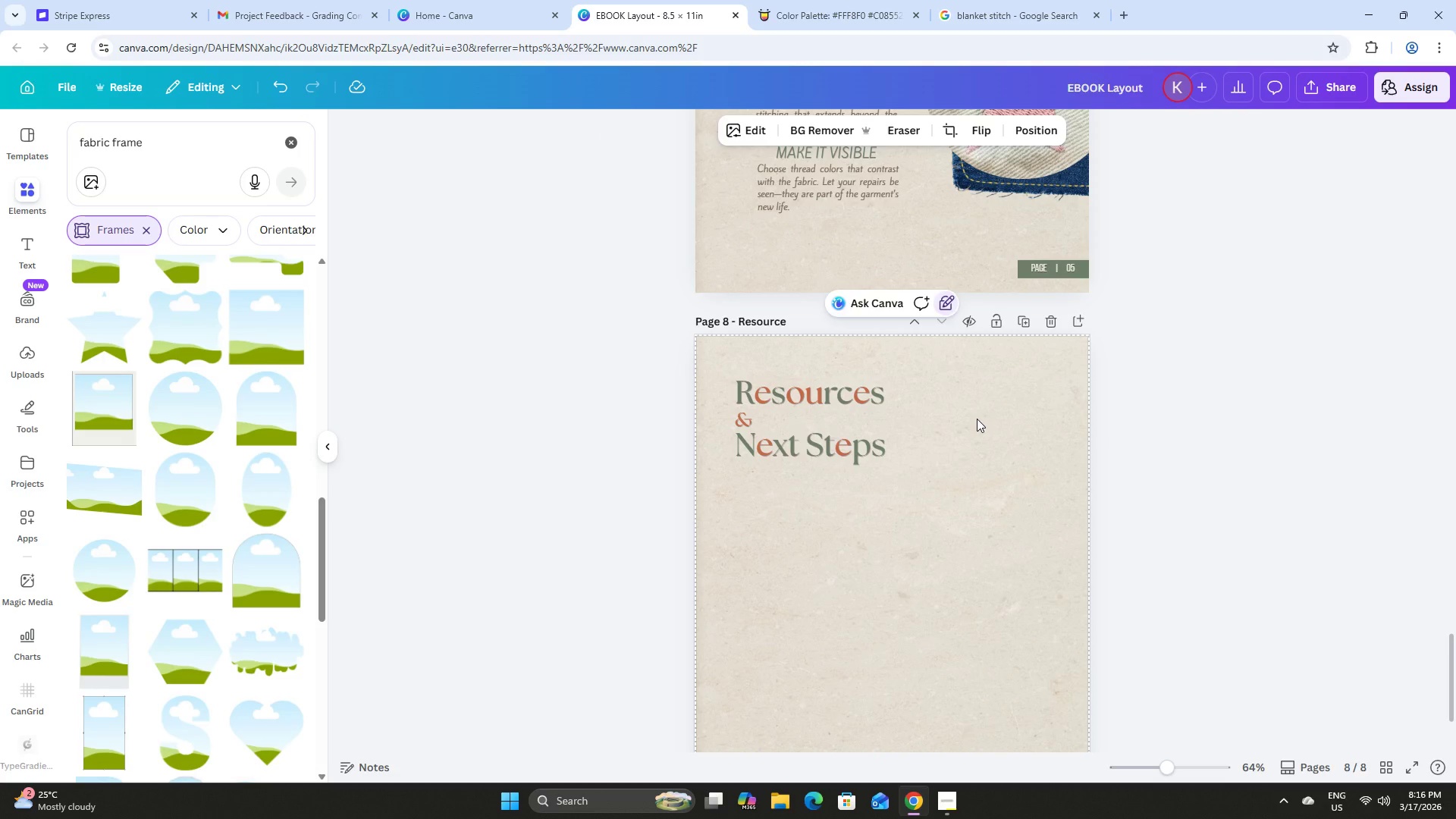 
scroll: coordinate [977, 419], scroll_direction: up, amount: 1.0
 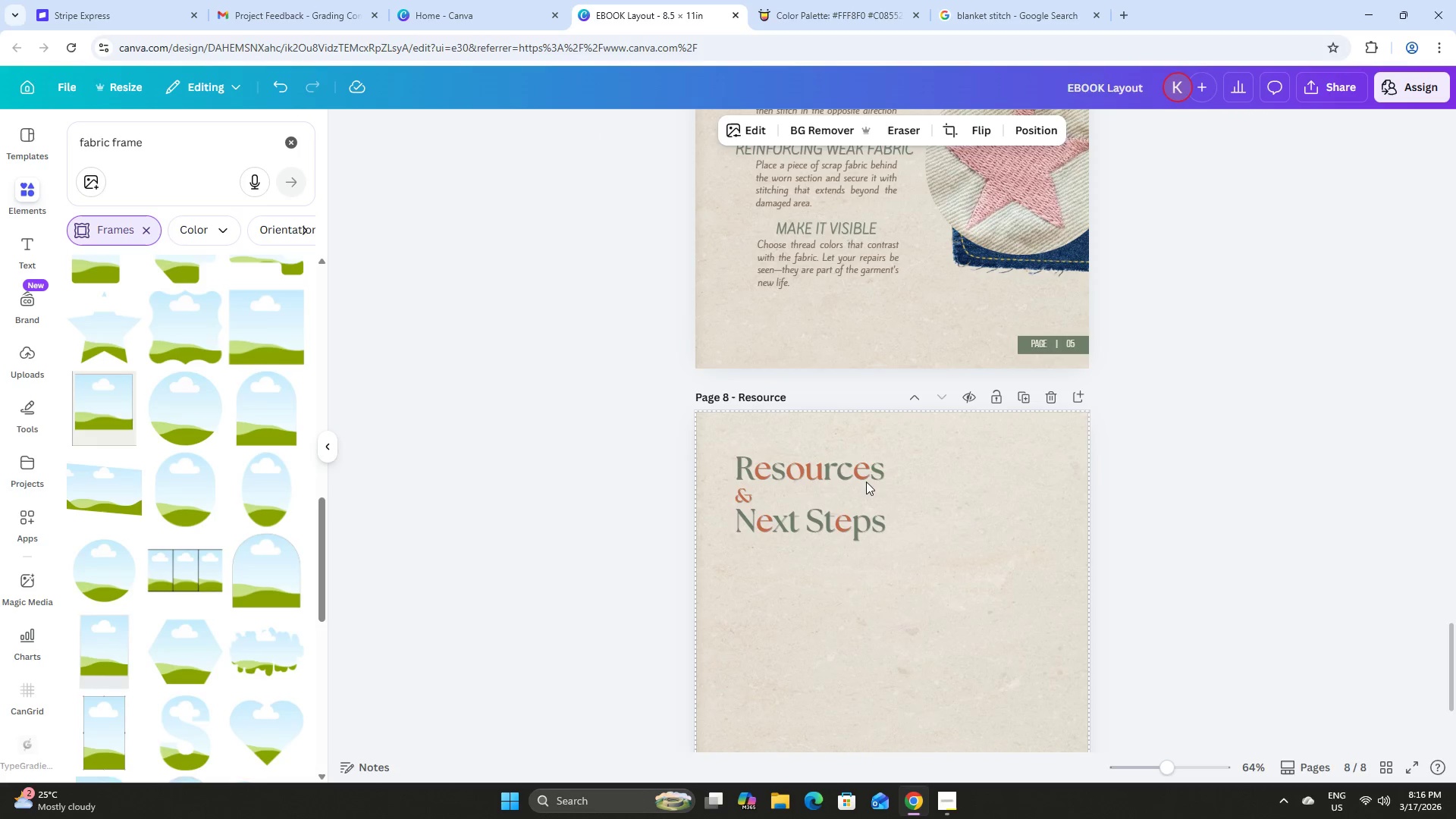 
left_click([826, 486])
 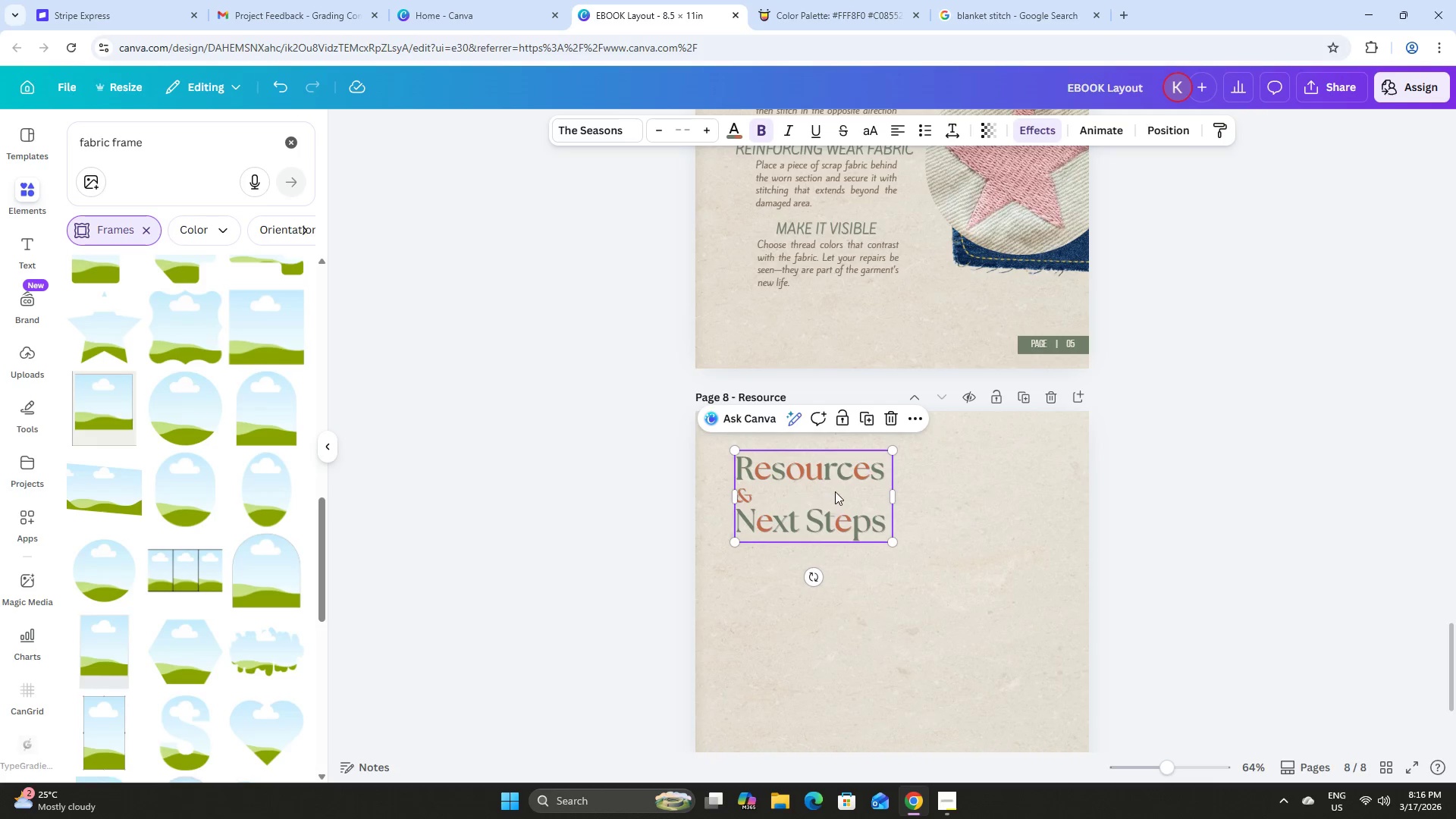 
left_click_drag(start_coordinate=[836, 492], to_coordinate=[797, 453])
 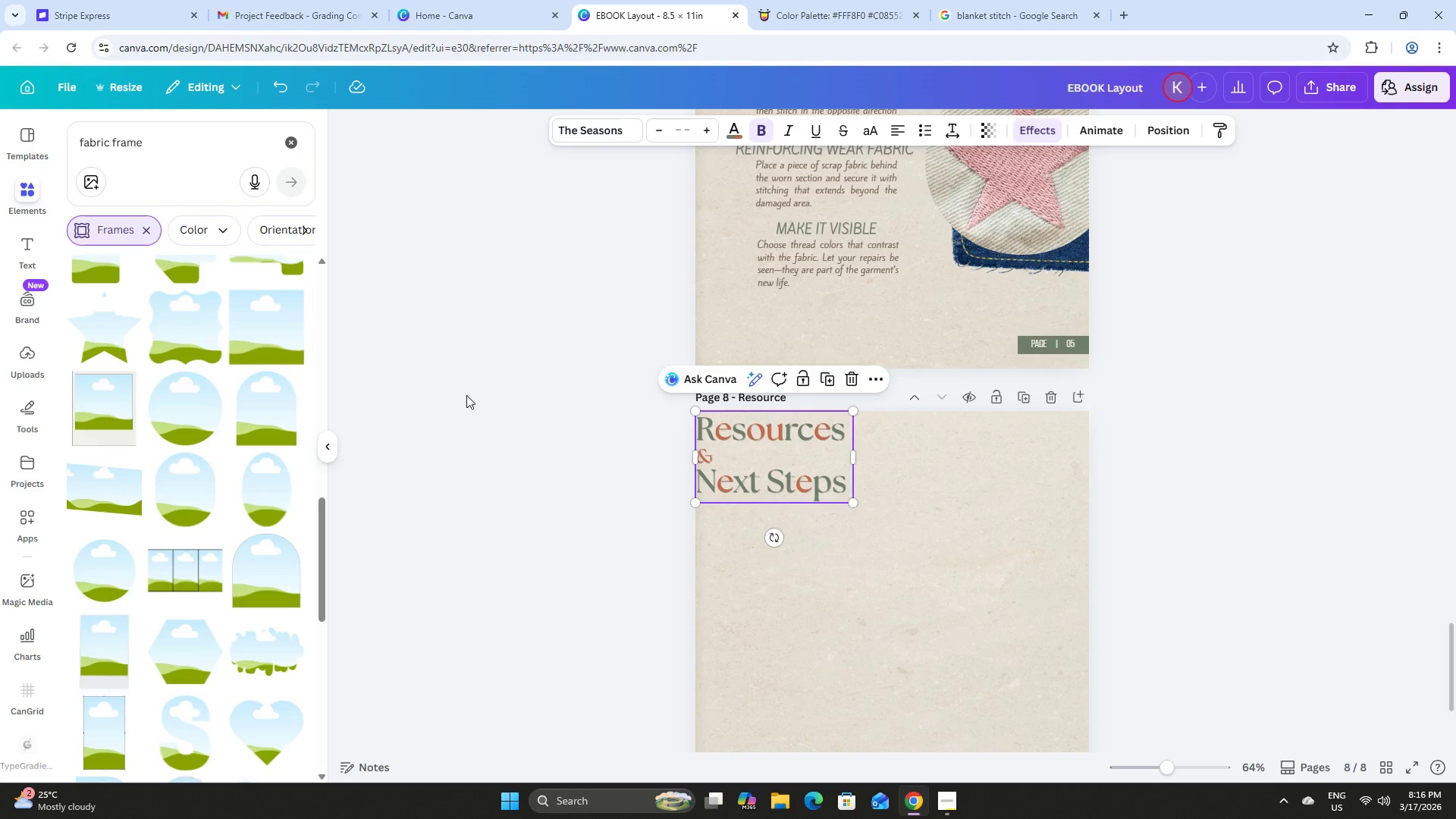 
key(ArrowRight)
 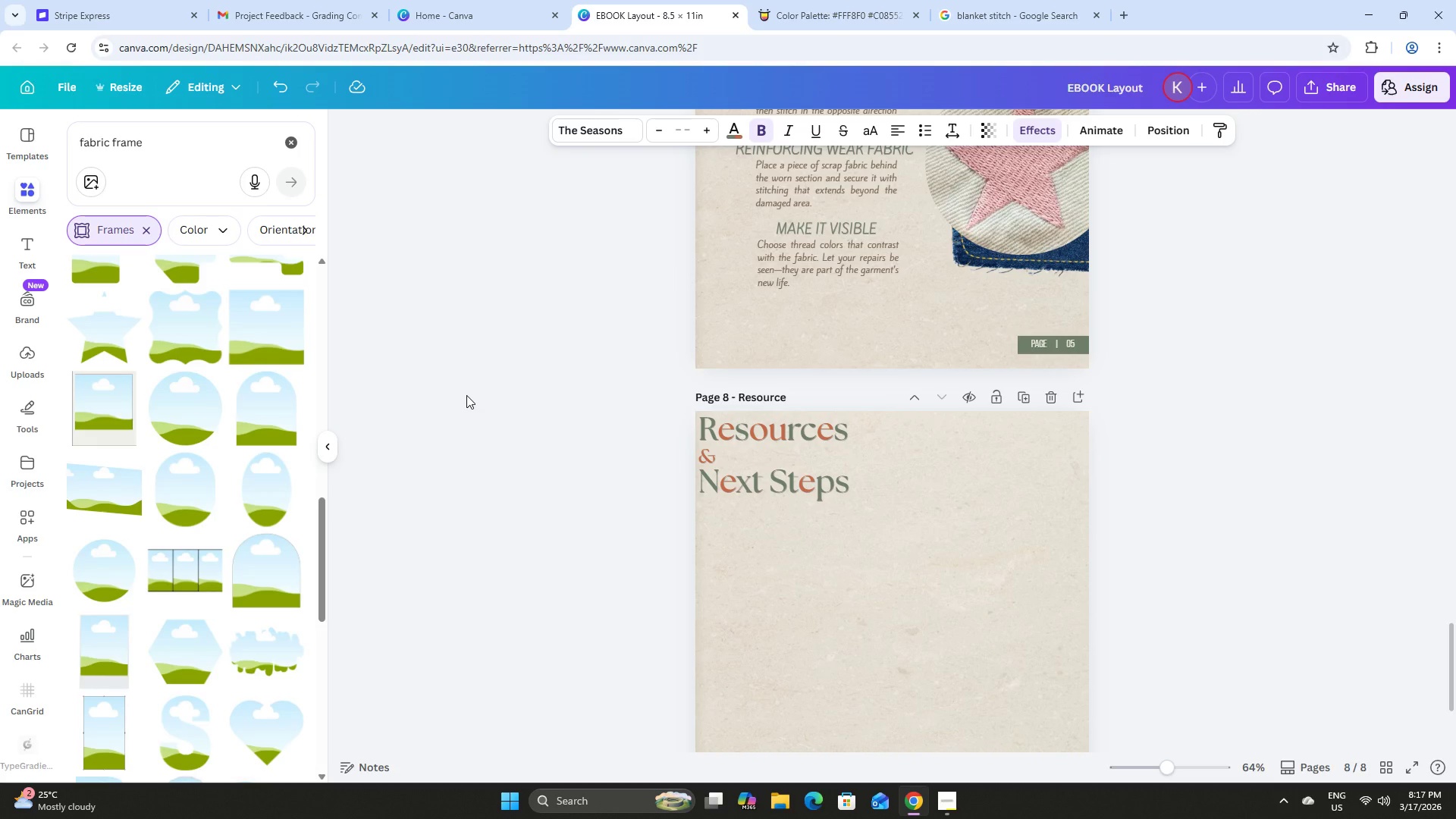 
key(ArrowRight)
 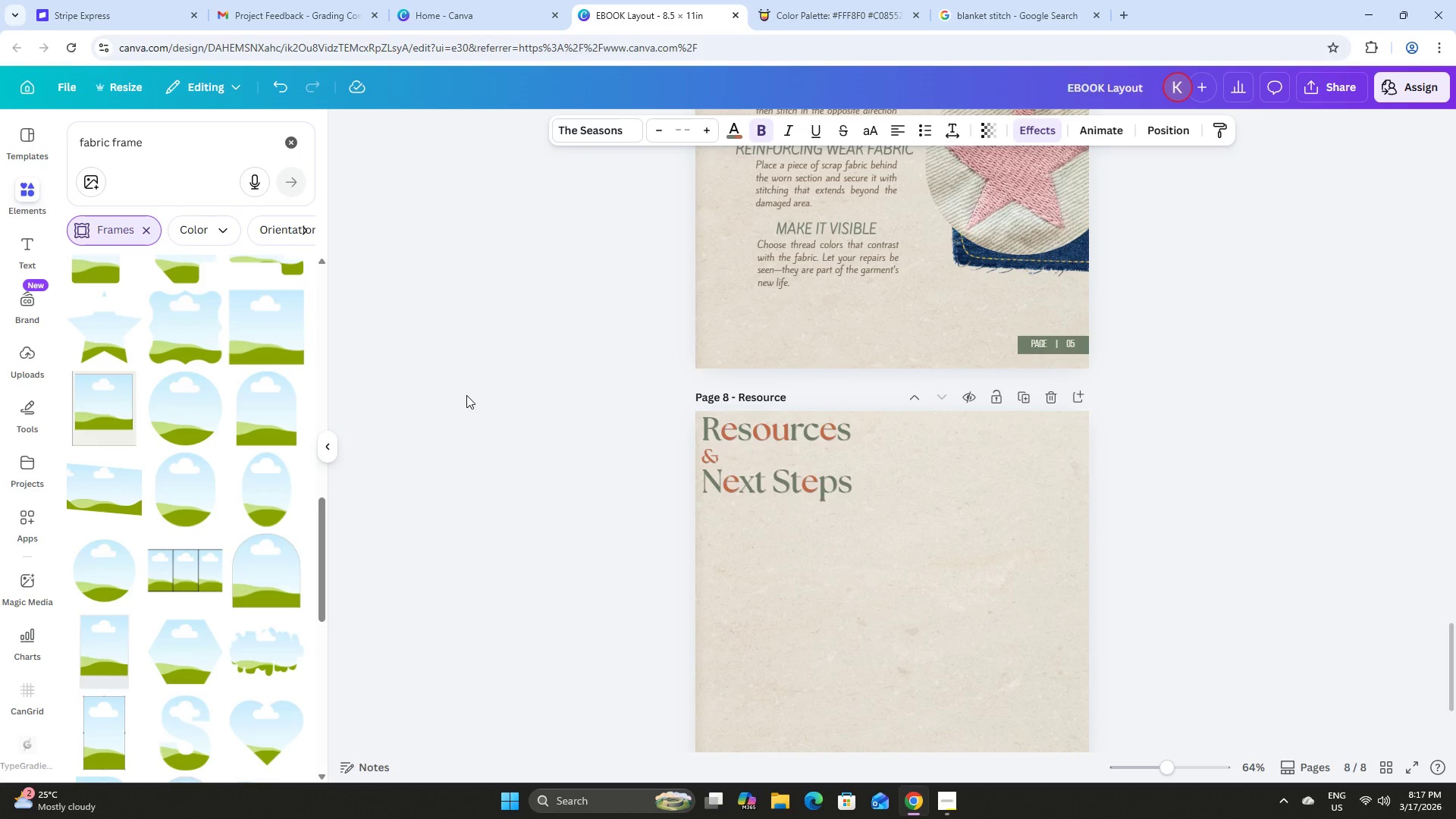 
key(ArrowRight)
 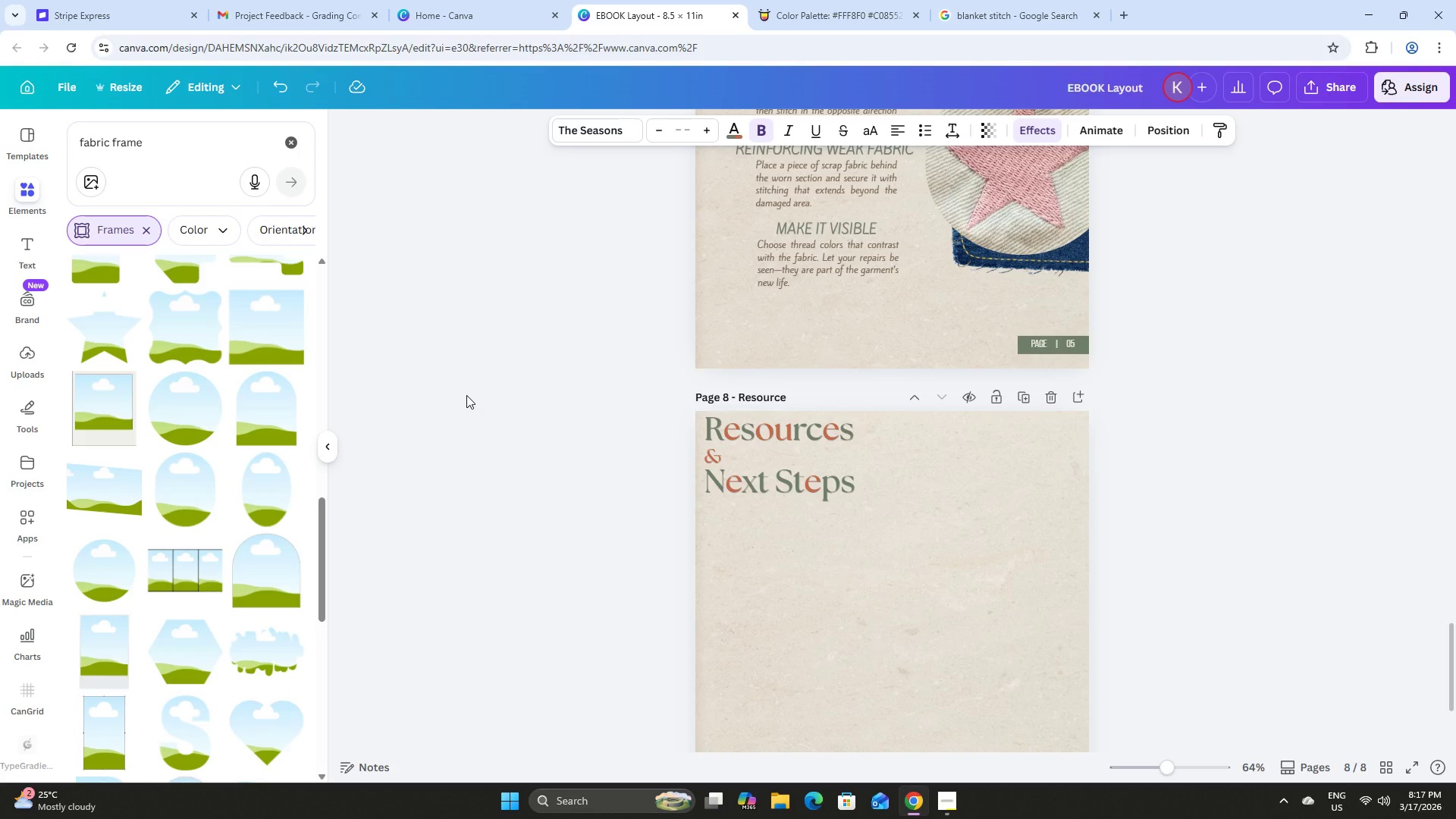 
key(ArrowRight)
 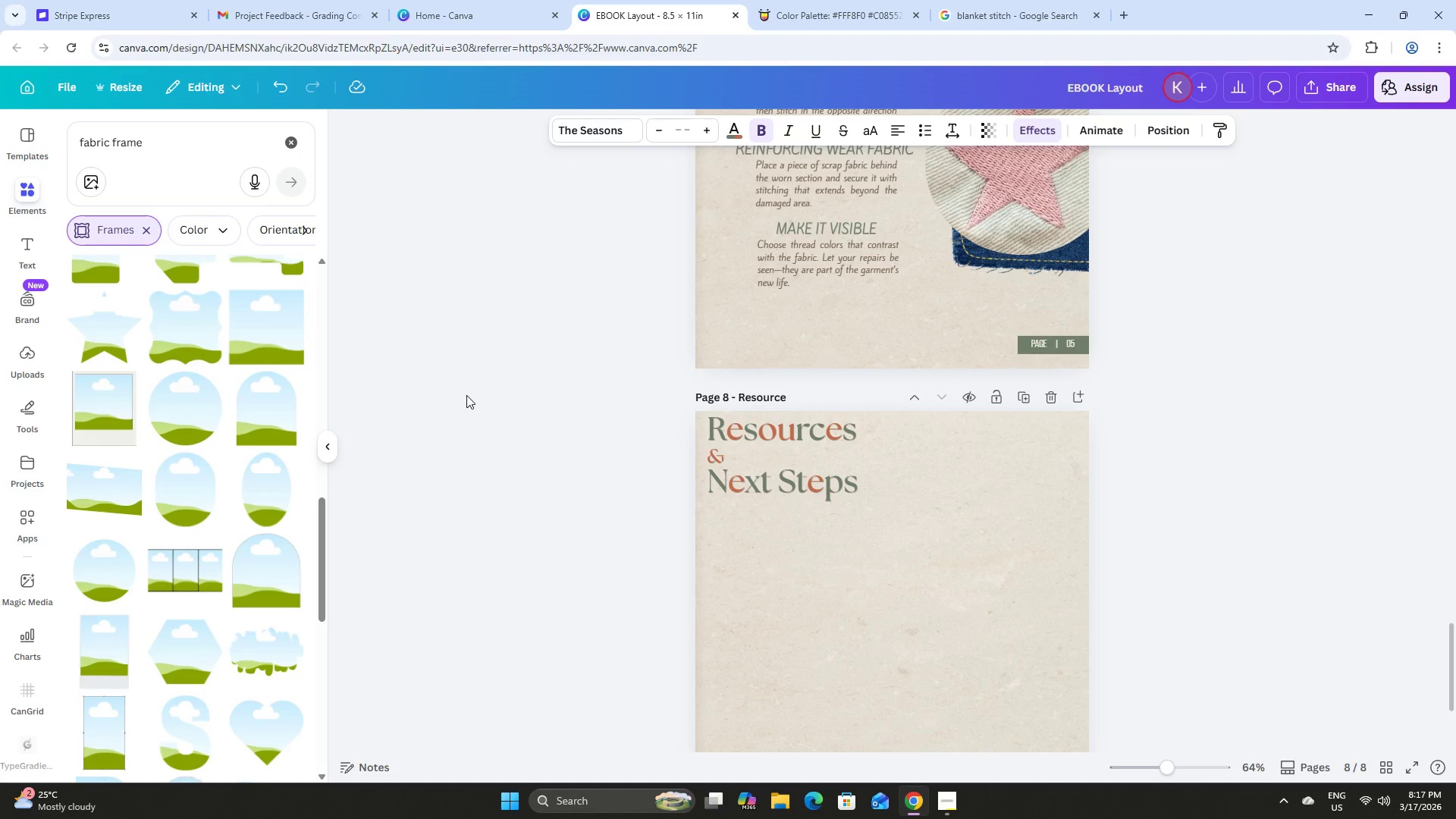 
key(ArrowRight)
 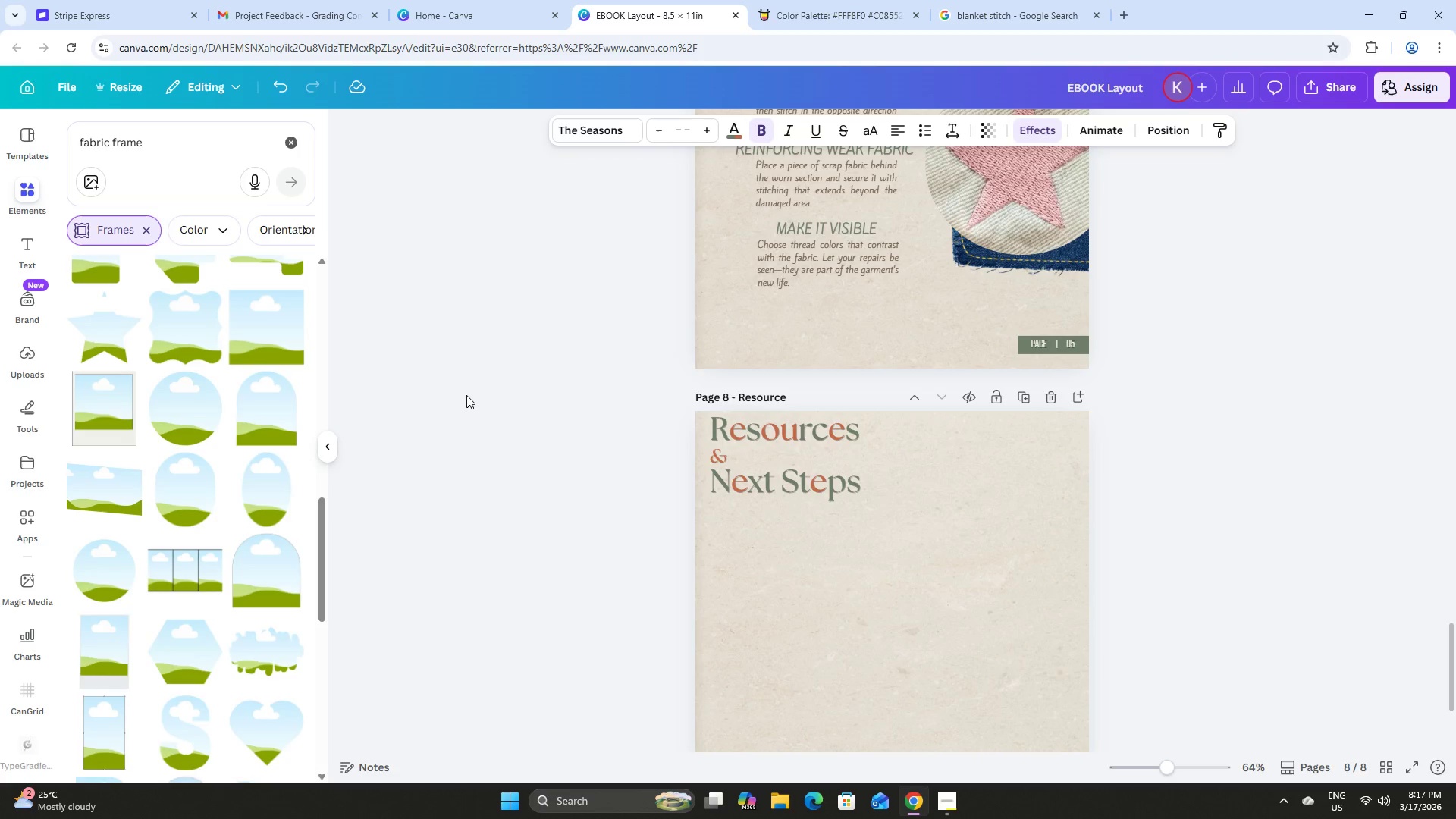 
key(ArrowRight)
 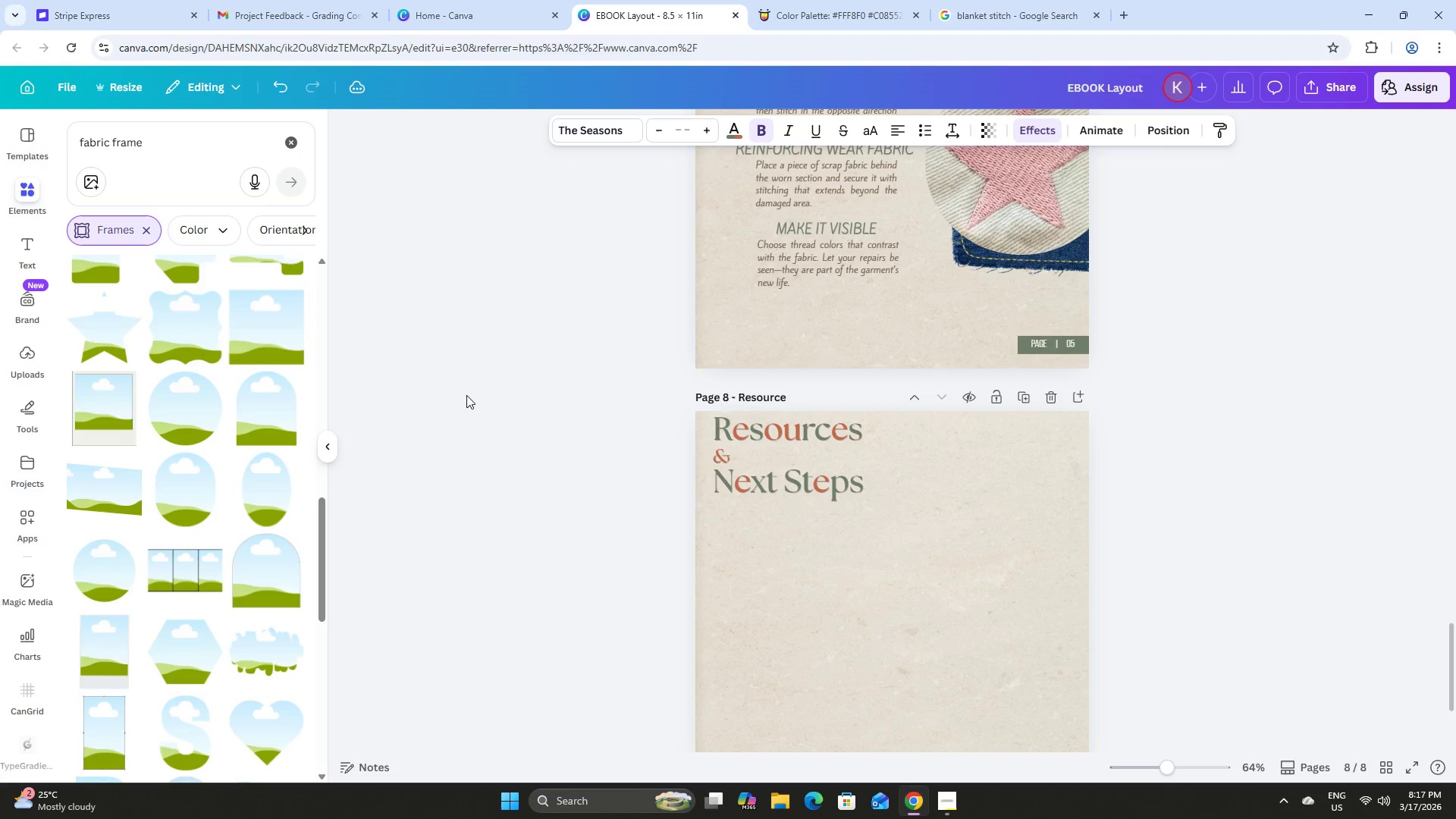 
key(ArrowRight)
 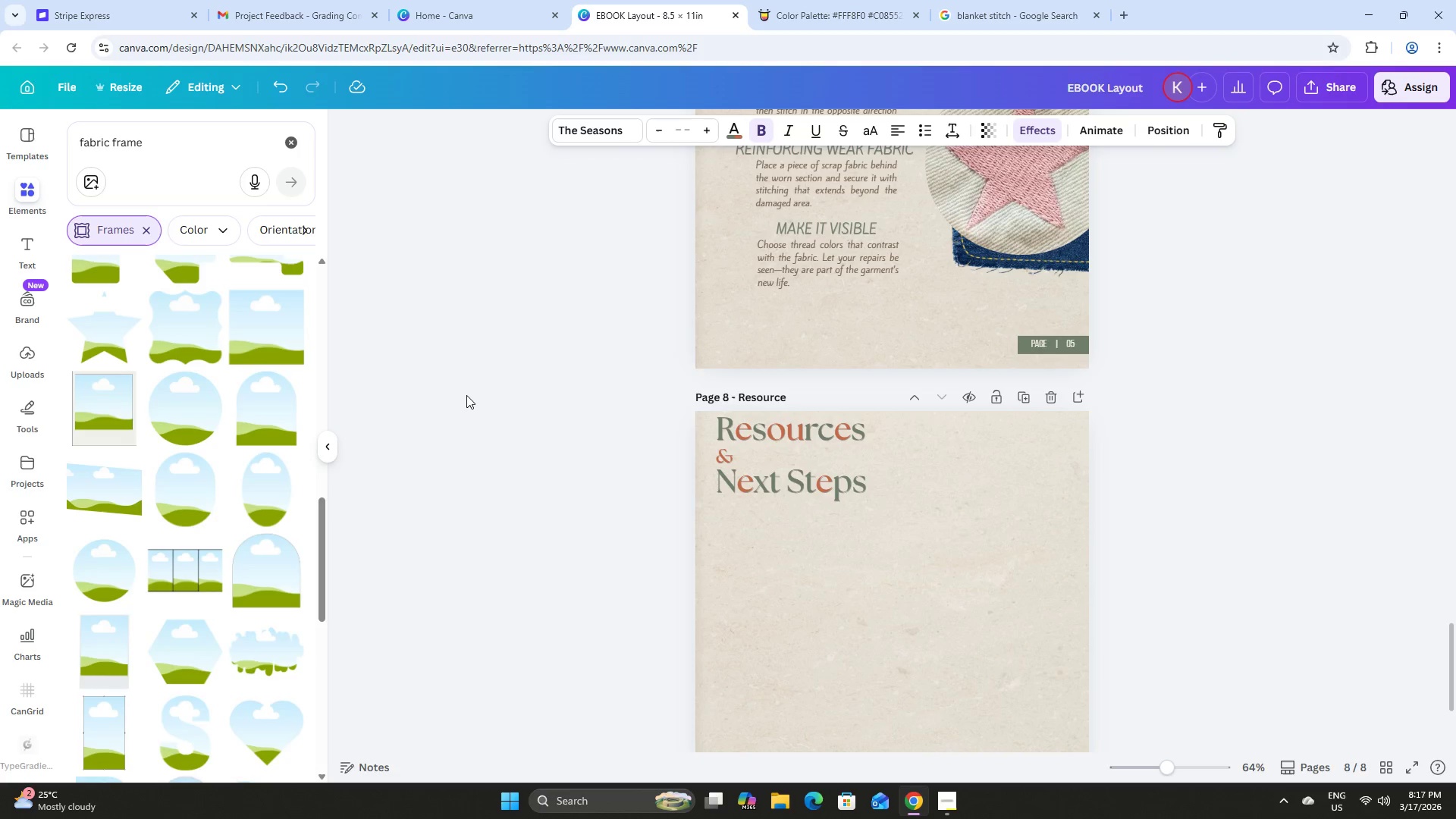 
key(ArrowRight)
 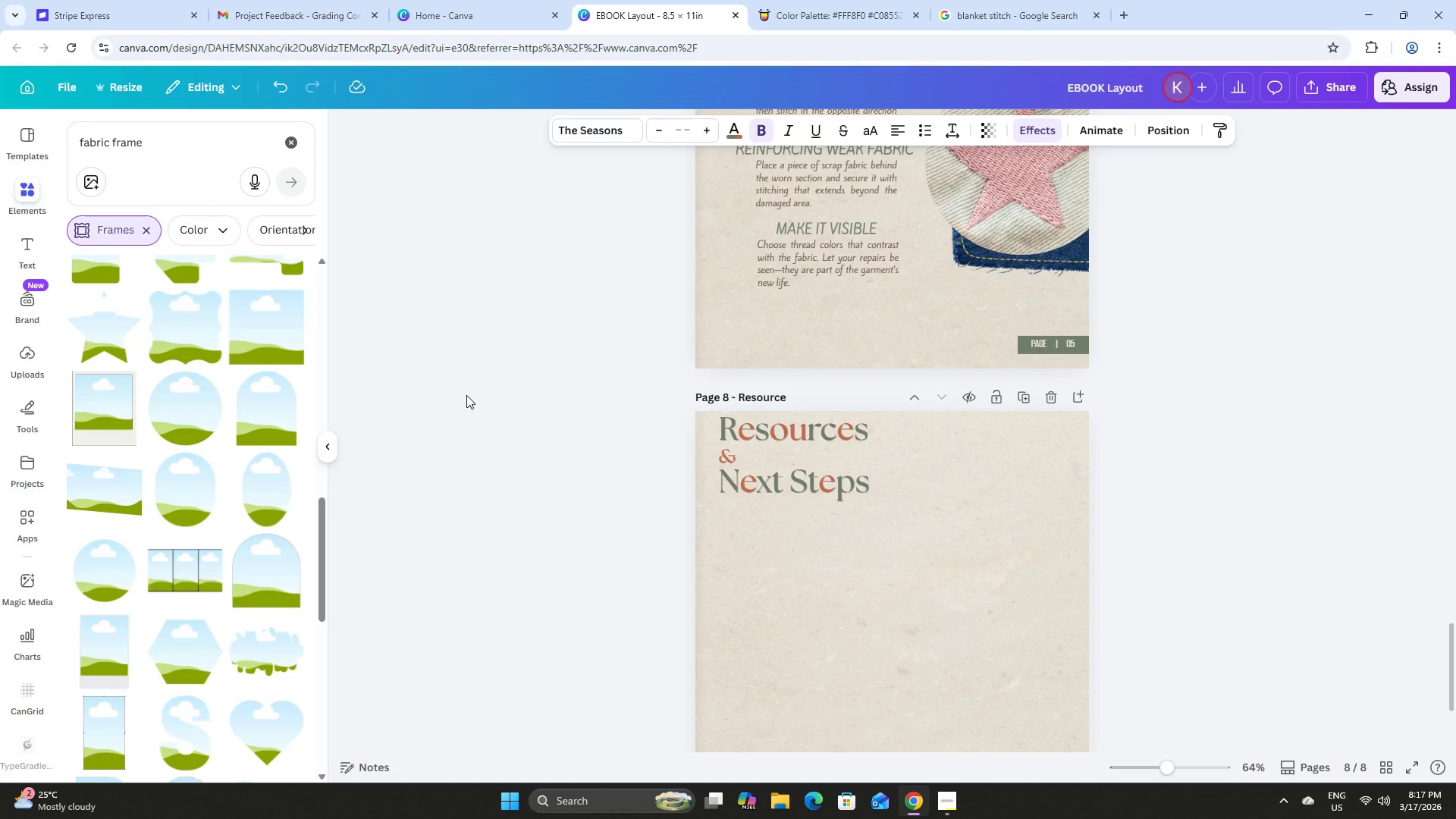 
key(ArrowRight)
 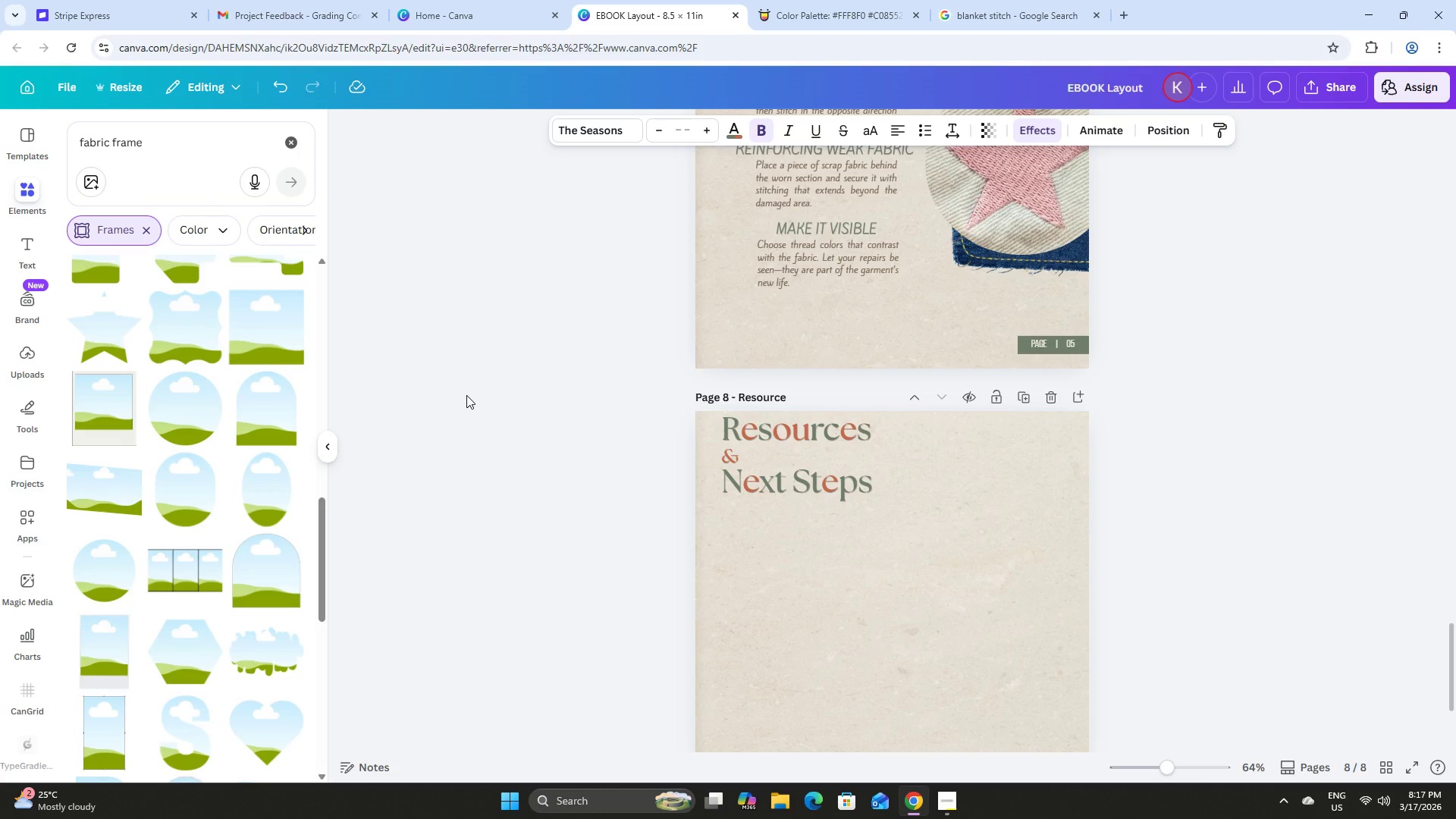 
key(ArrowRight)
 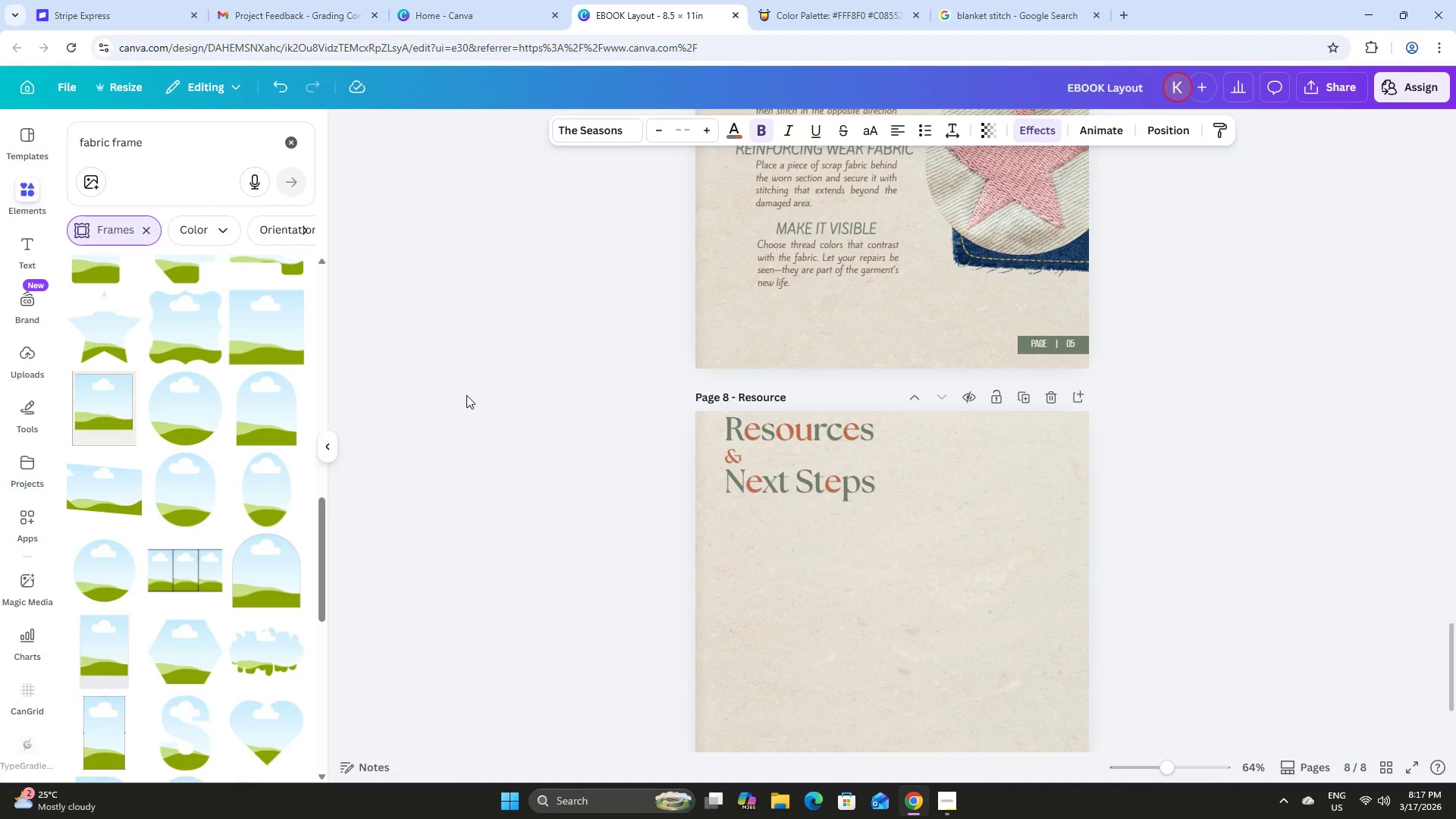 
key(ArrowDown)
 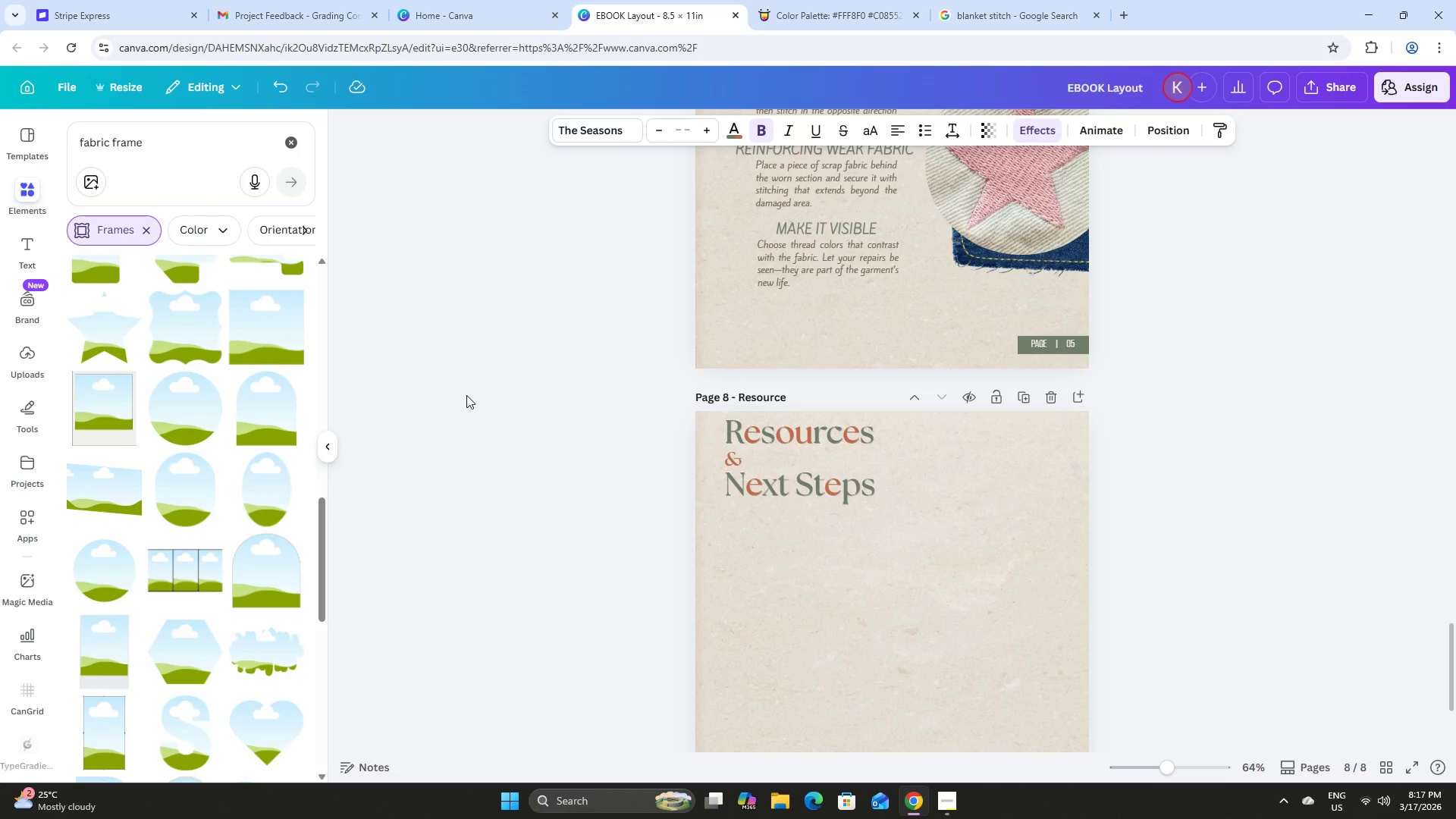 
key(ArrowDown)
 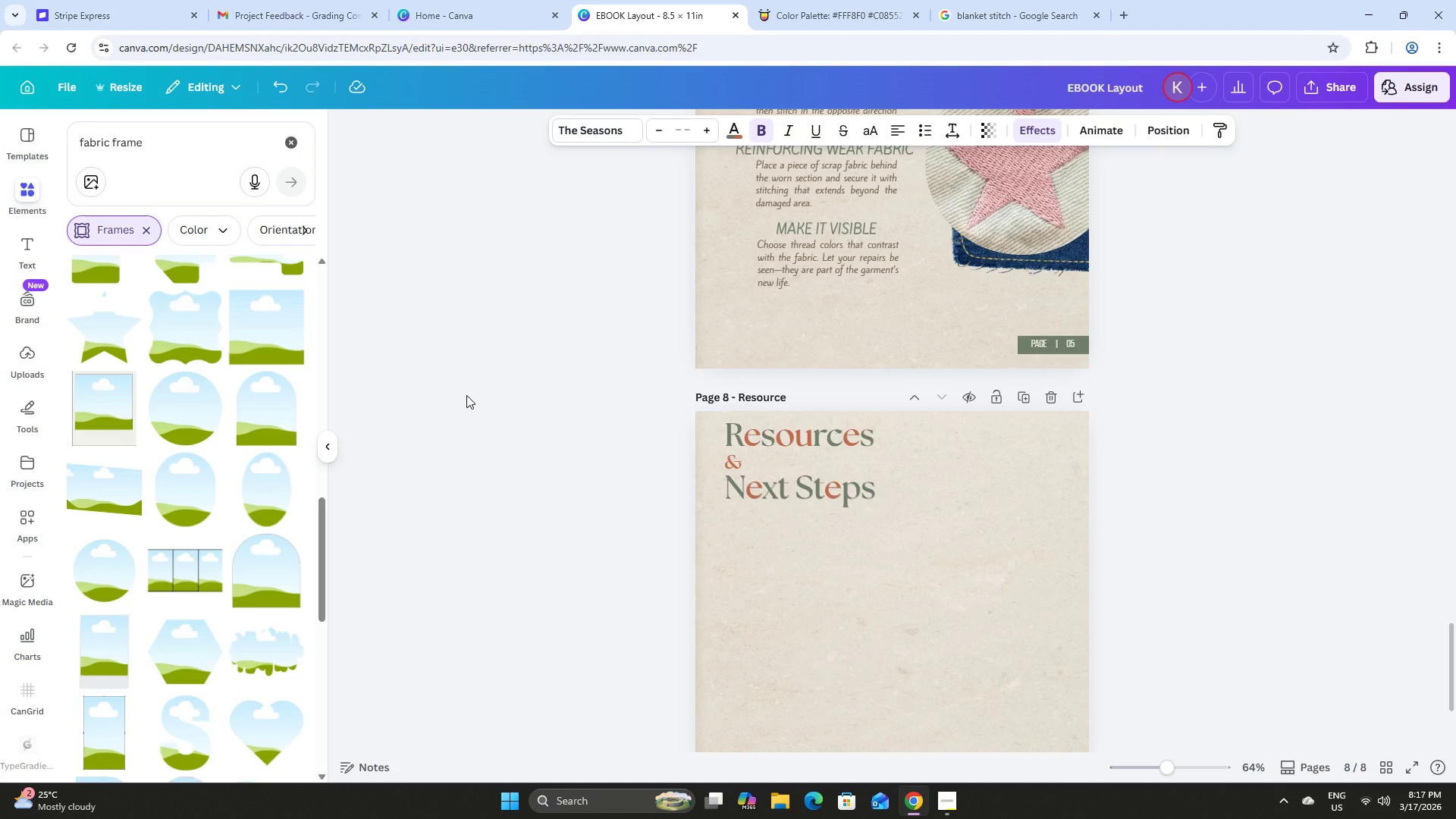 
key(ArrowDown)
 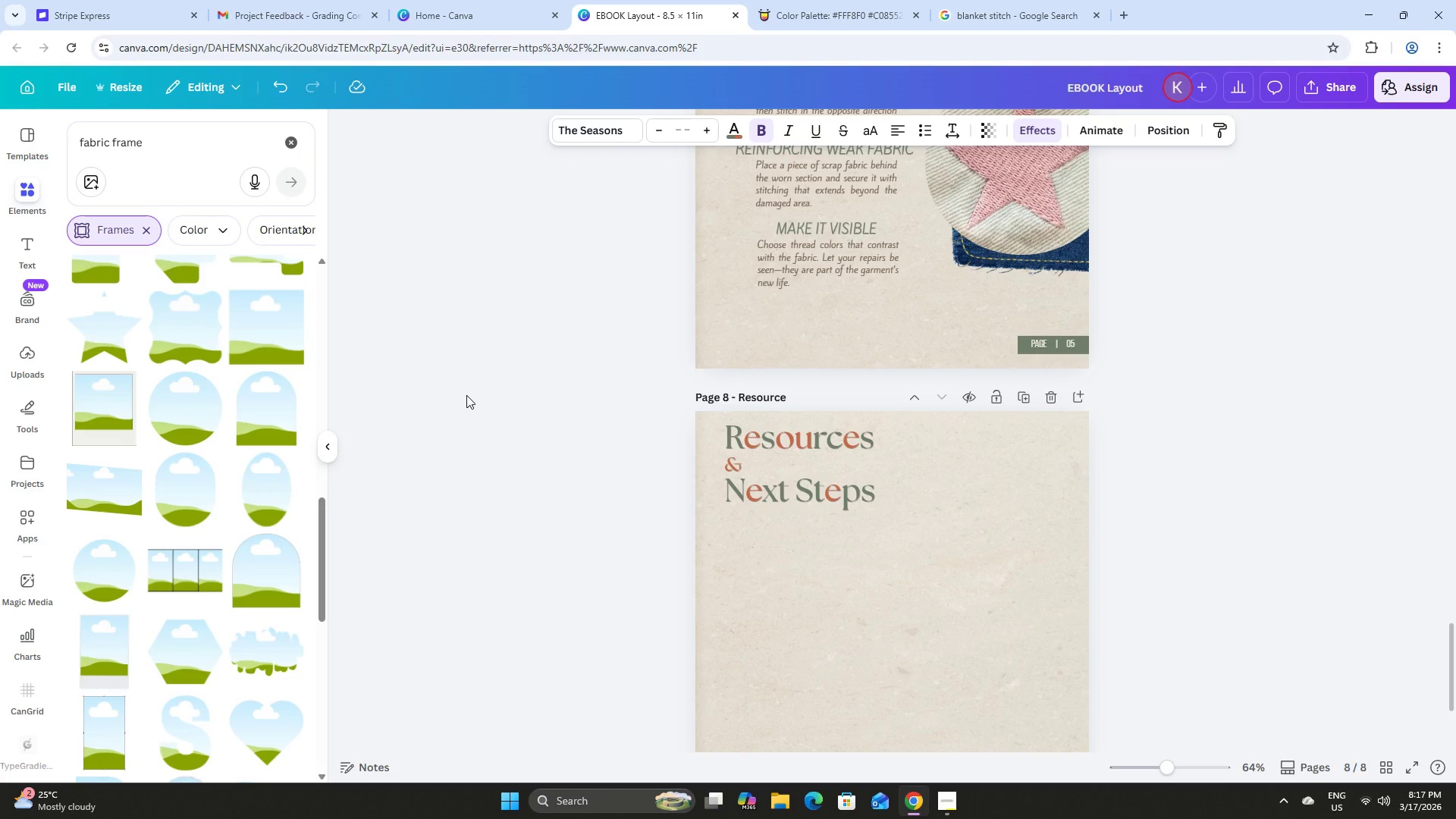 
key(ArrowDown)
 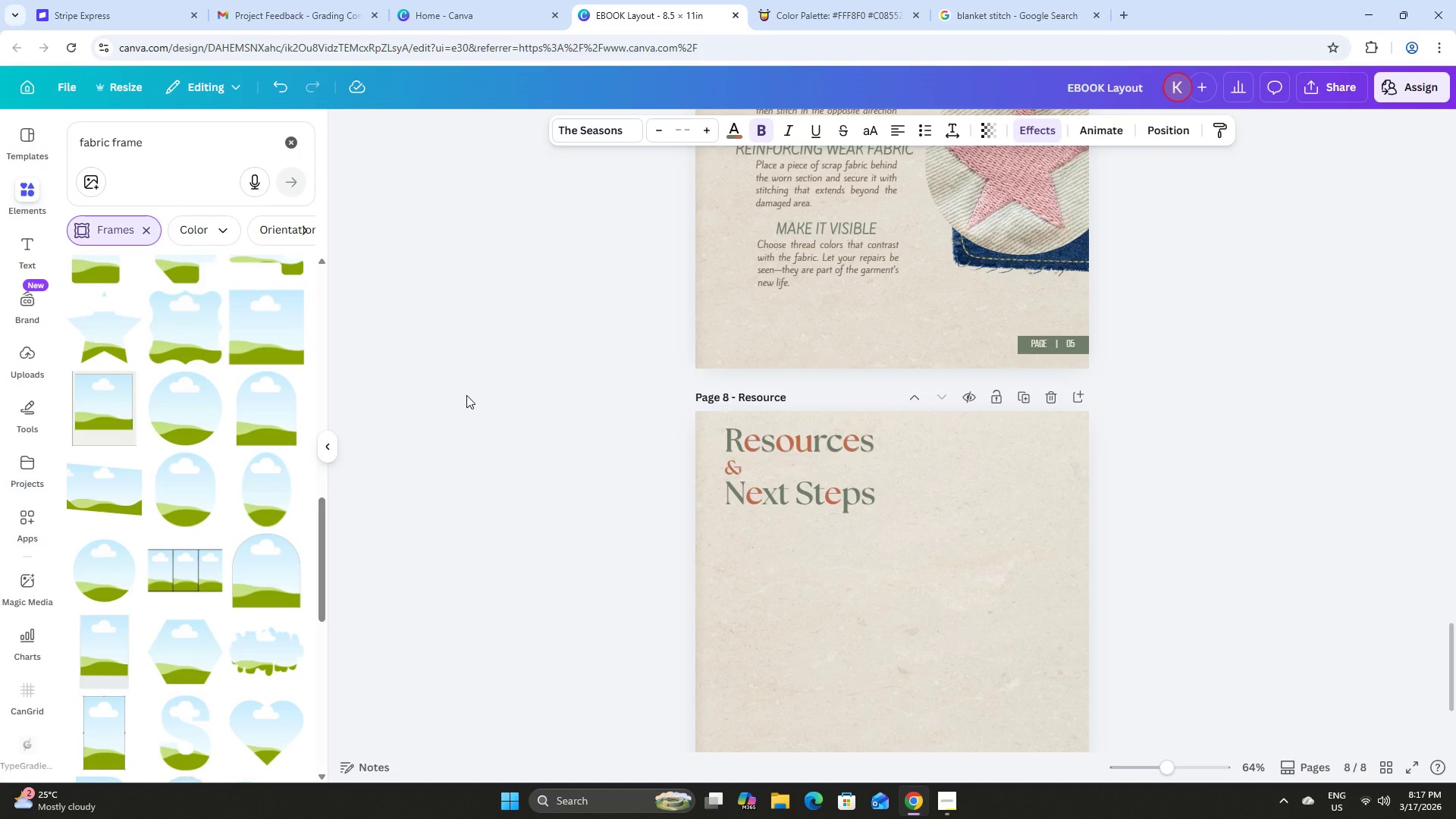 
key(ArrowDown)
 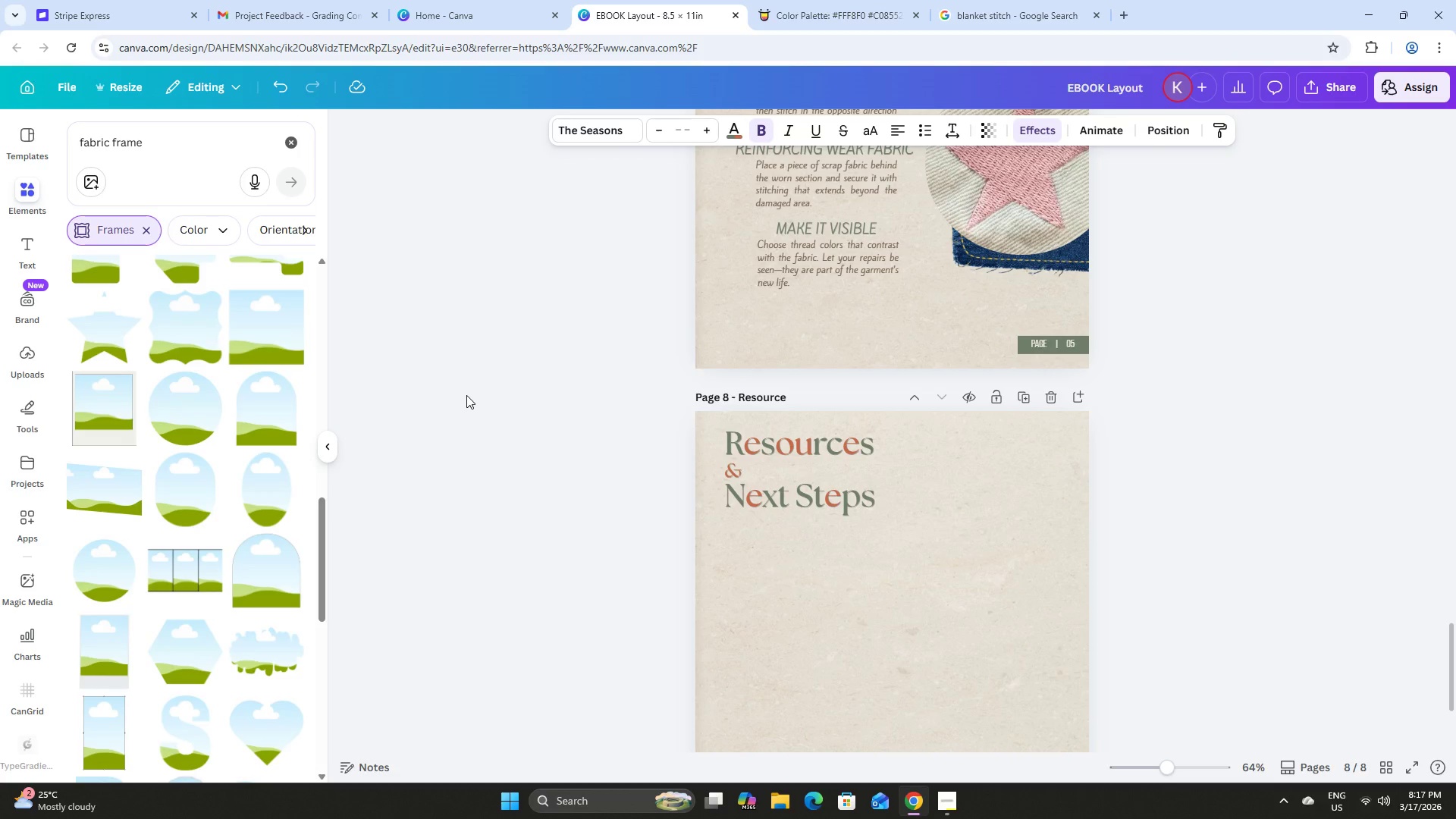 
key(ArrowDown)
 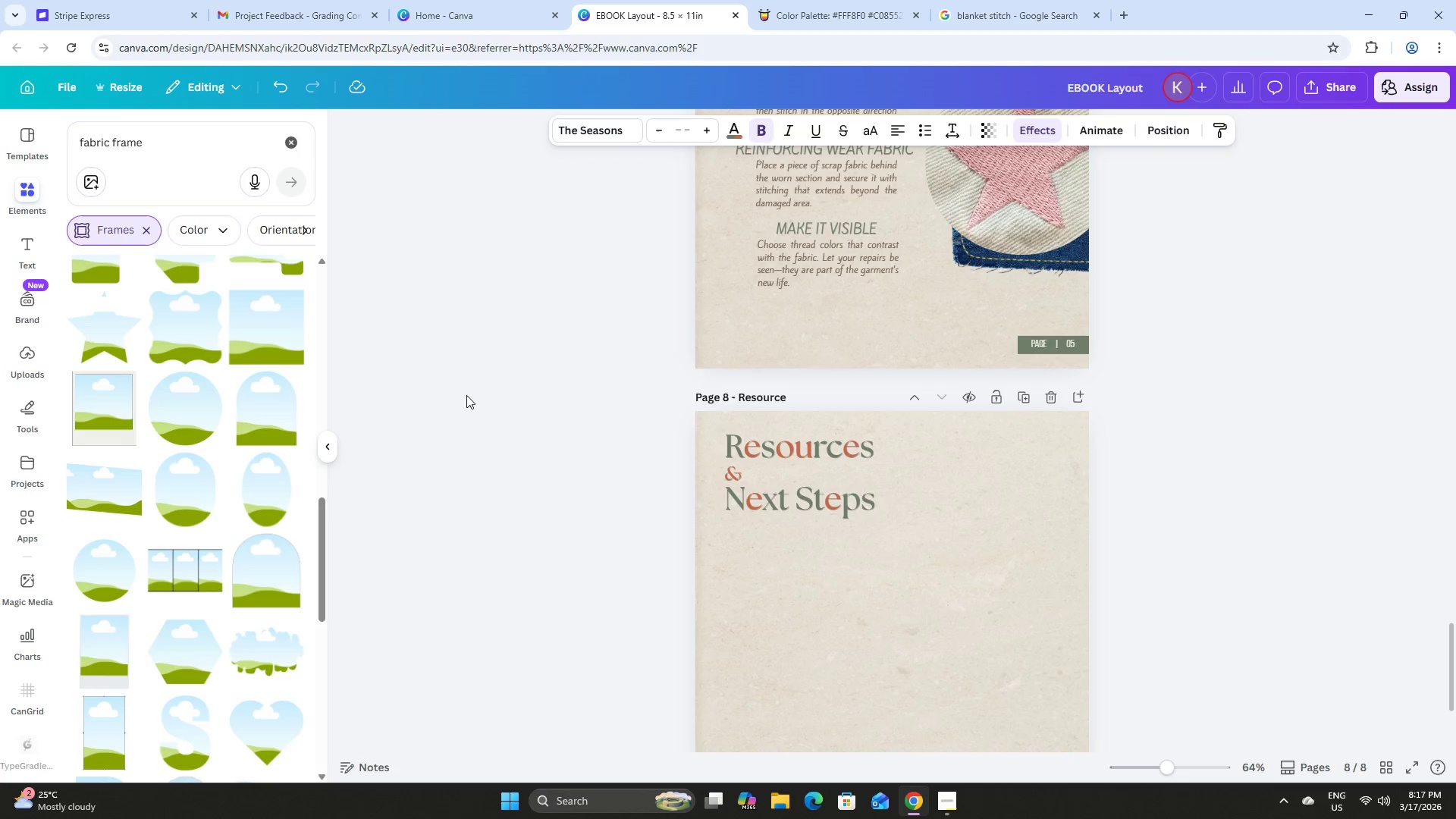 
key(ArrowDown)
 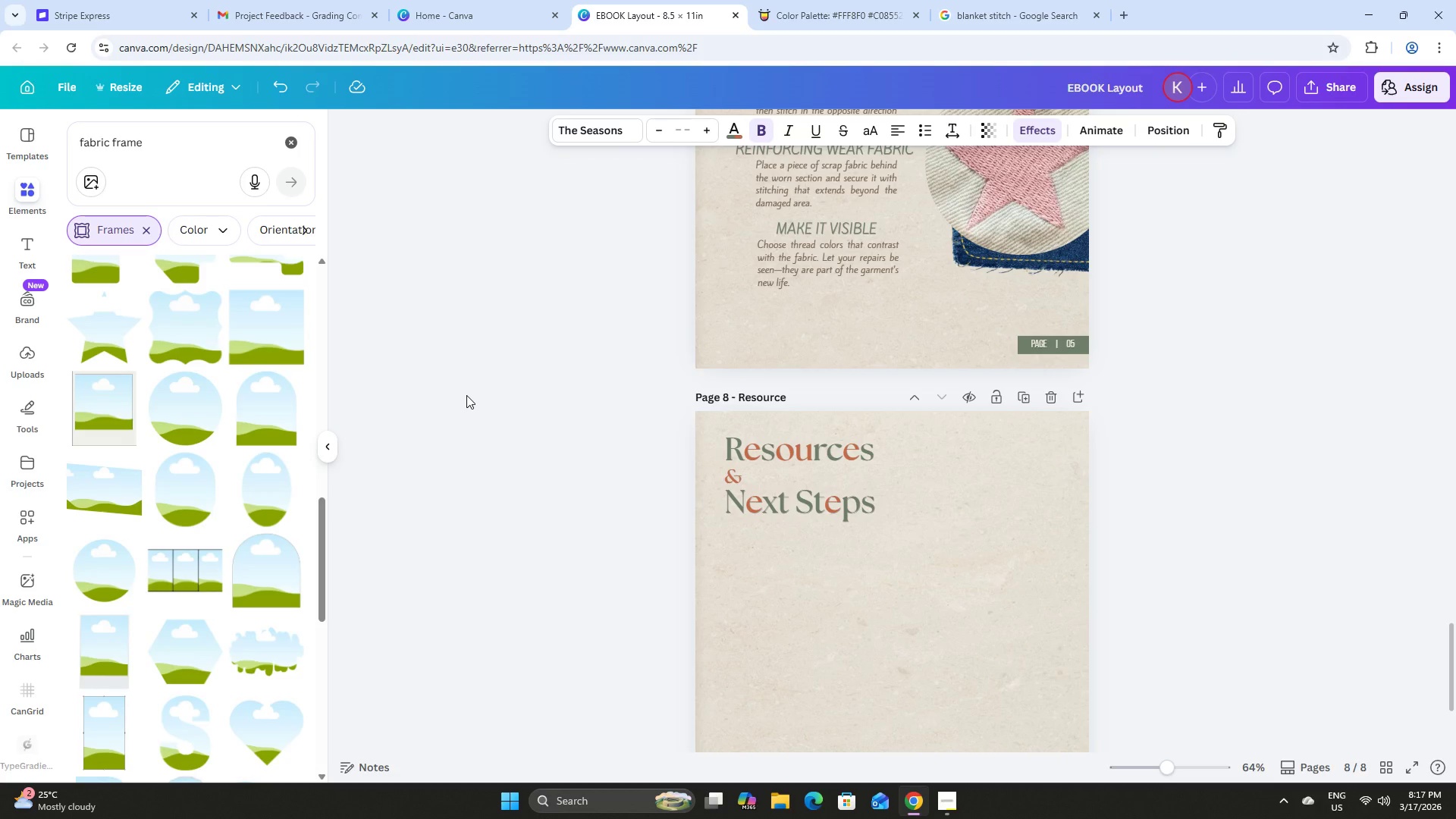 
key(ArrowDown)
 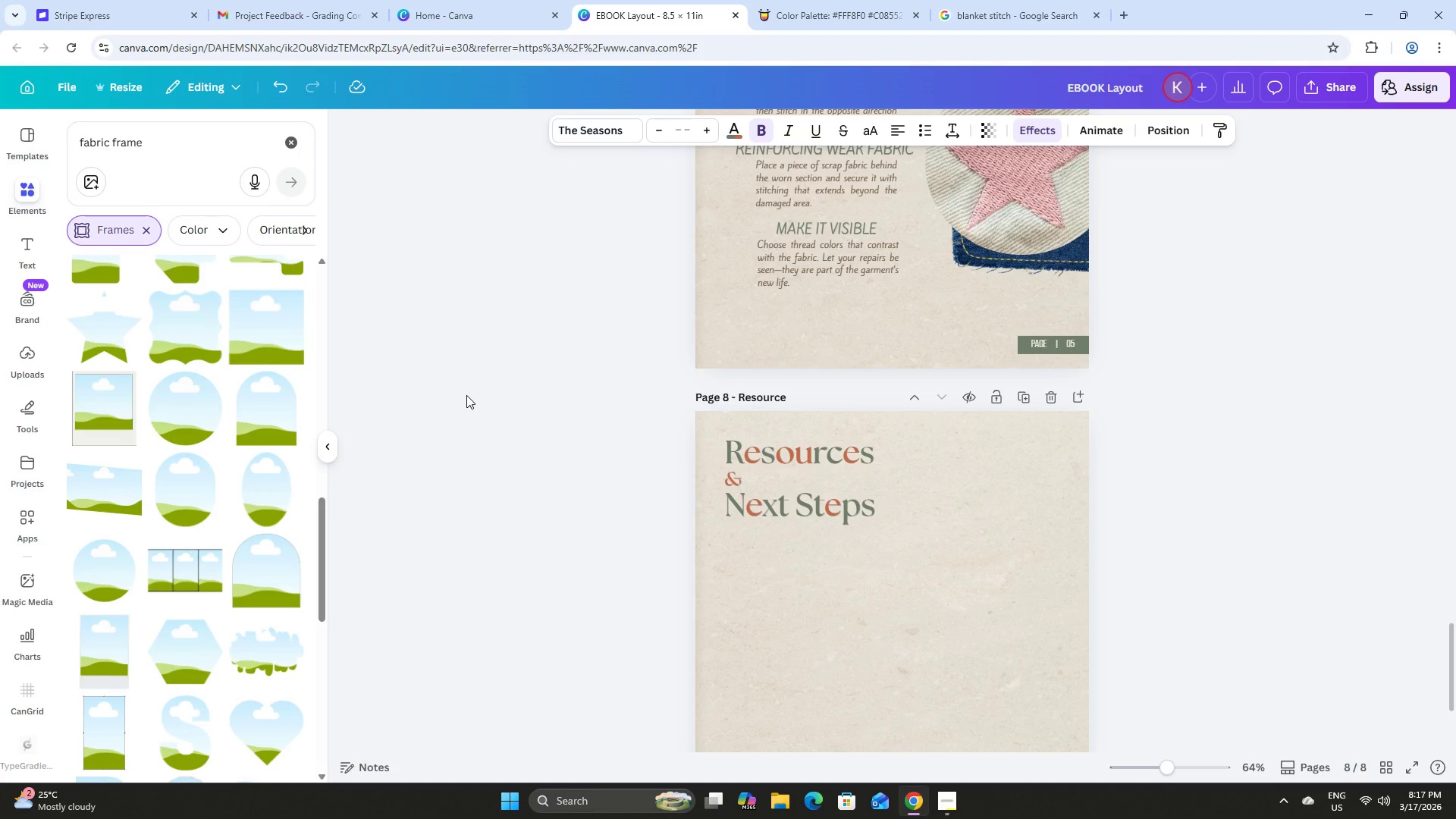 
key(ArrowDown)
 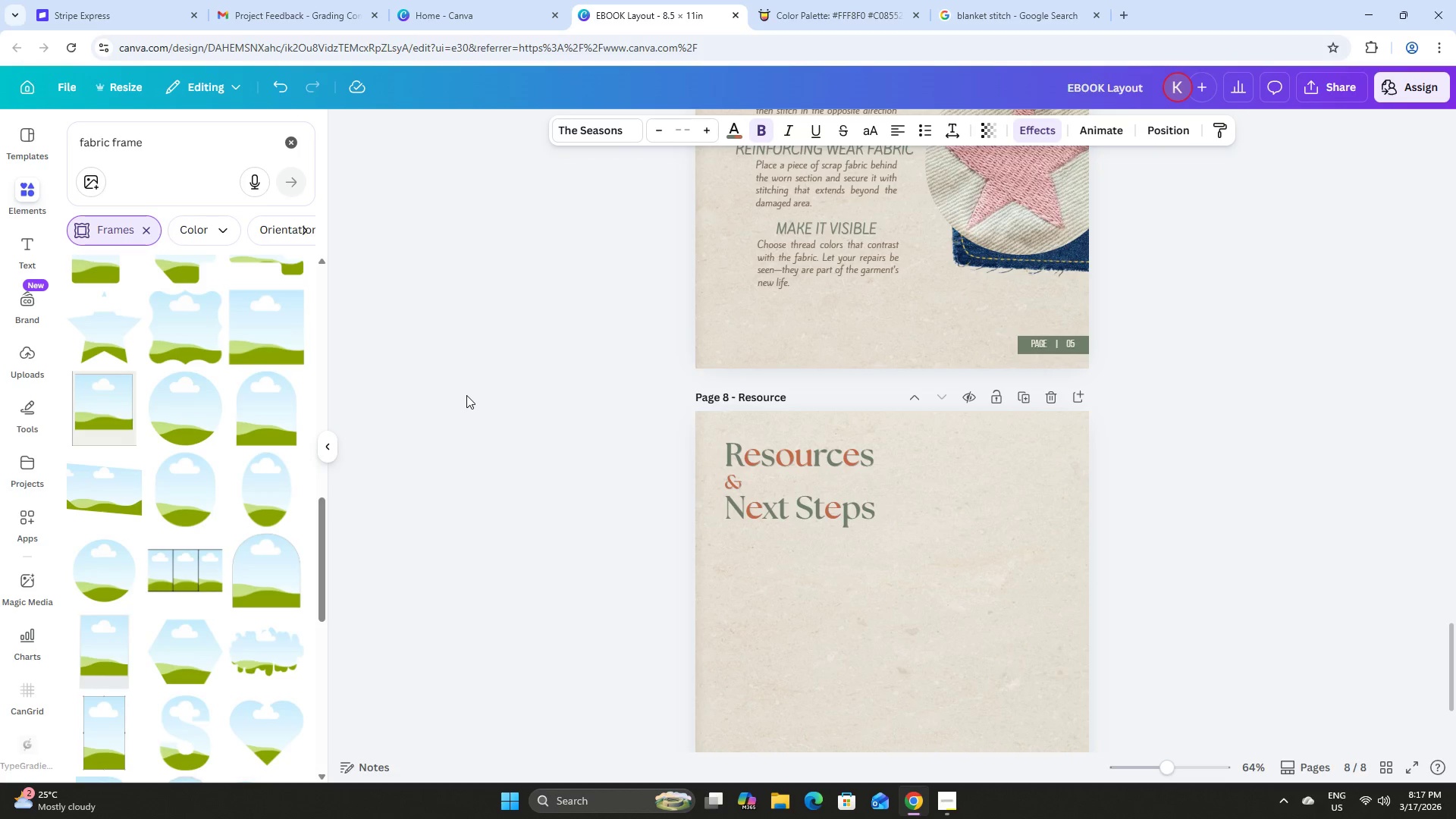 
key(ArrowDown)
 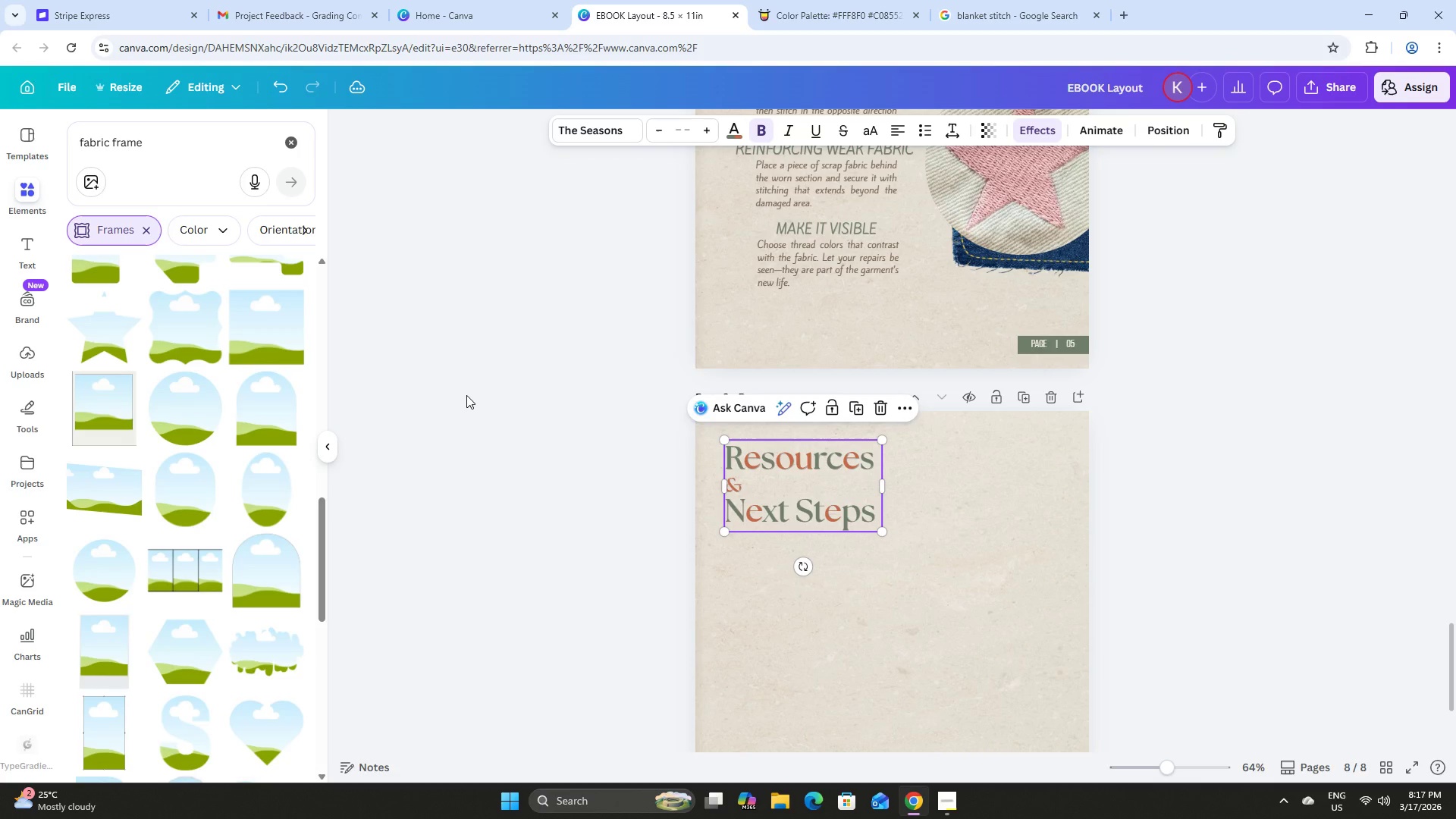 
key(ArrowRight)
 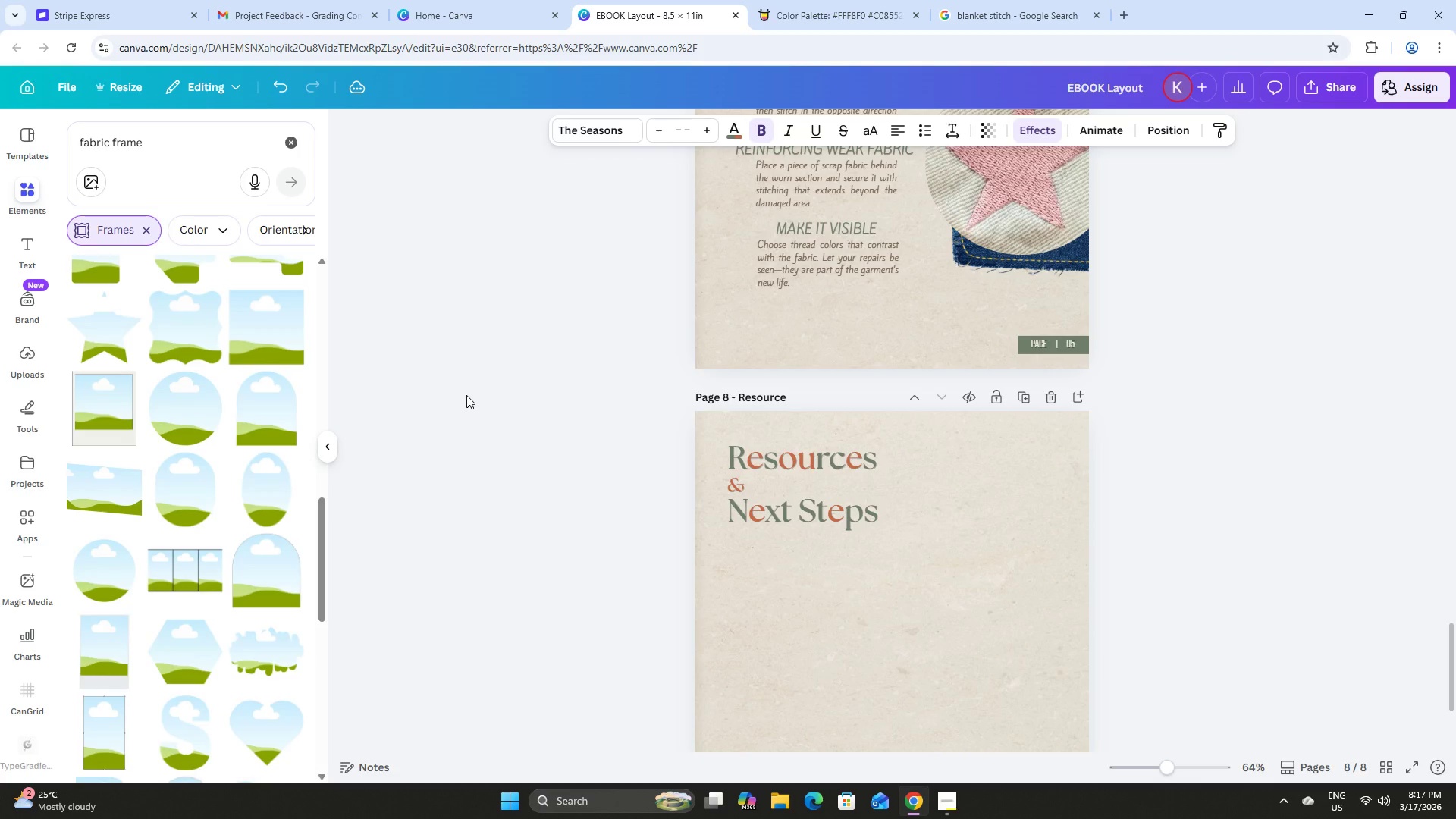 
key(ArrowRight)
 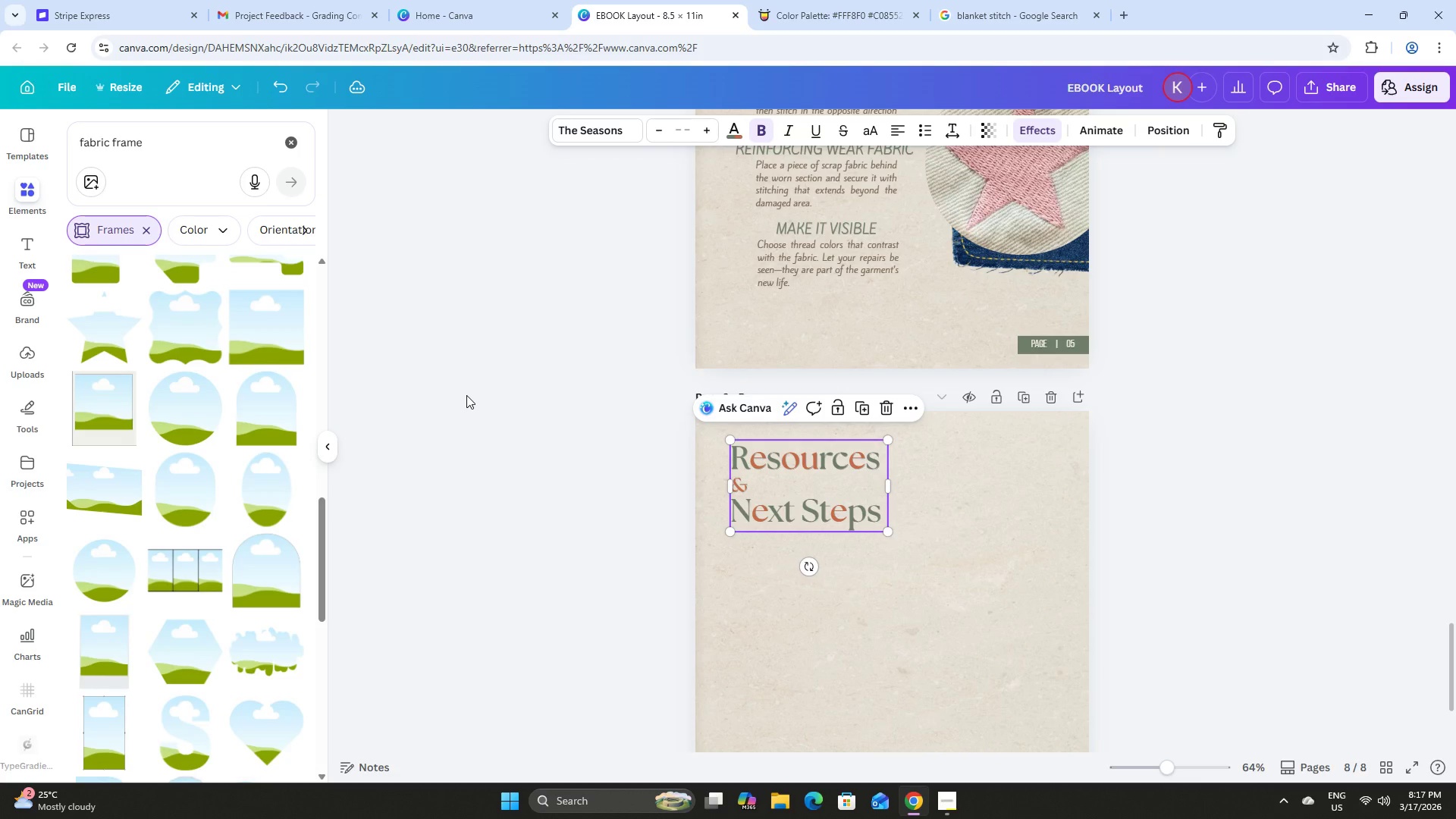 
key(ArrowRight)
 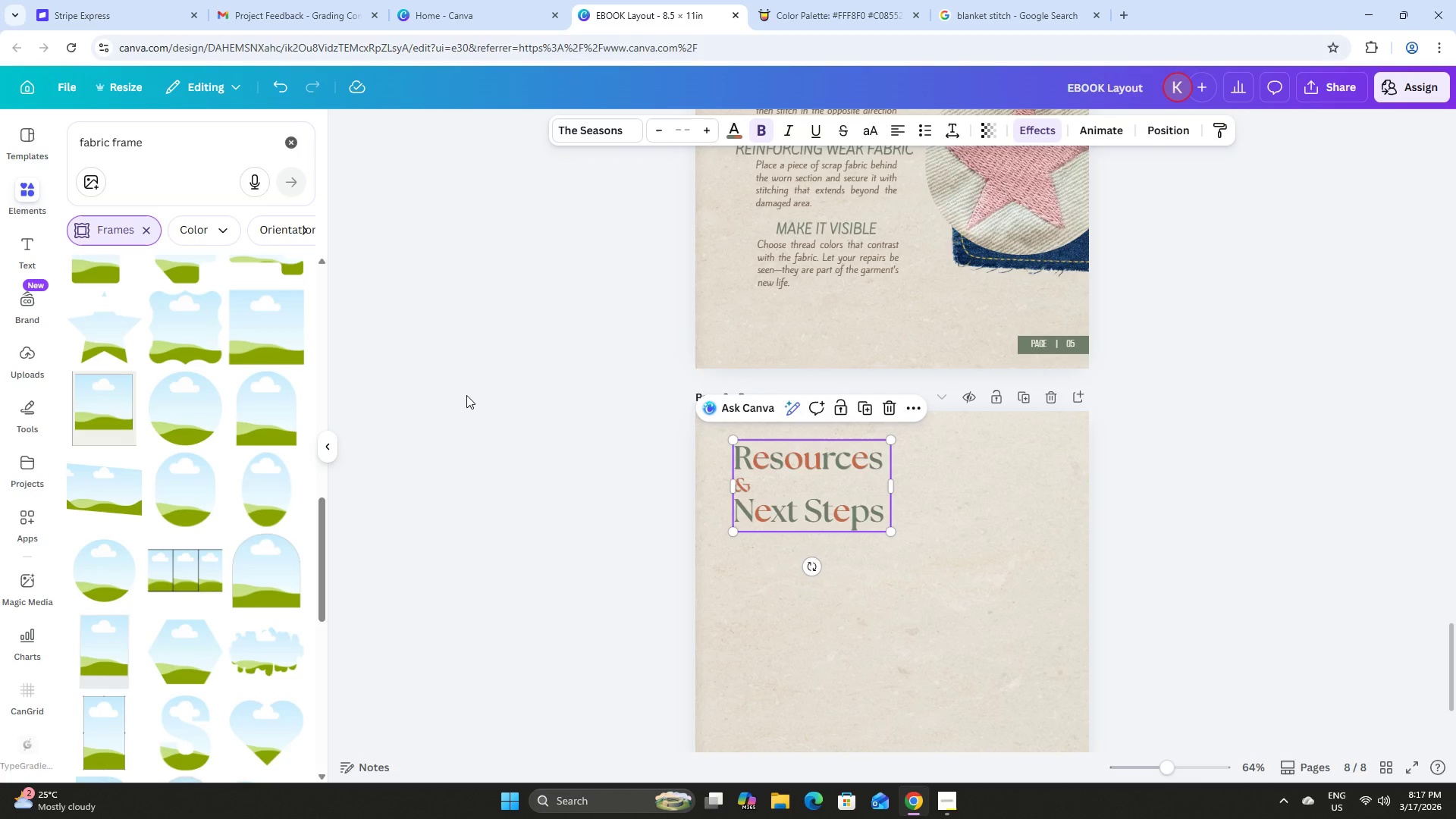 
key(ArrowDown)
 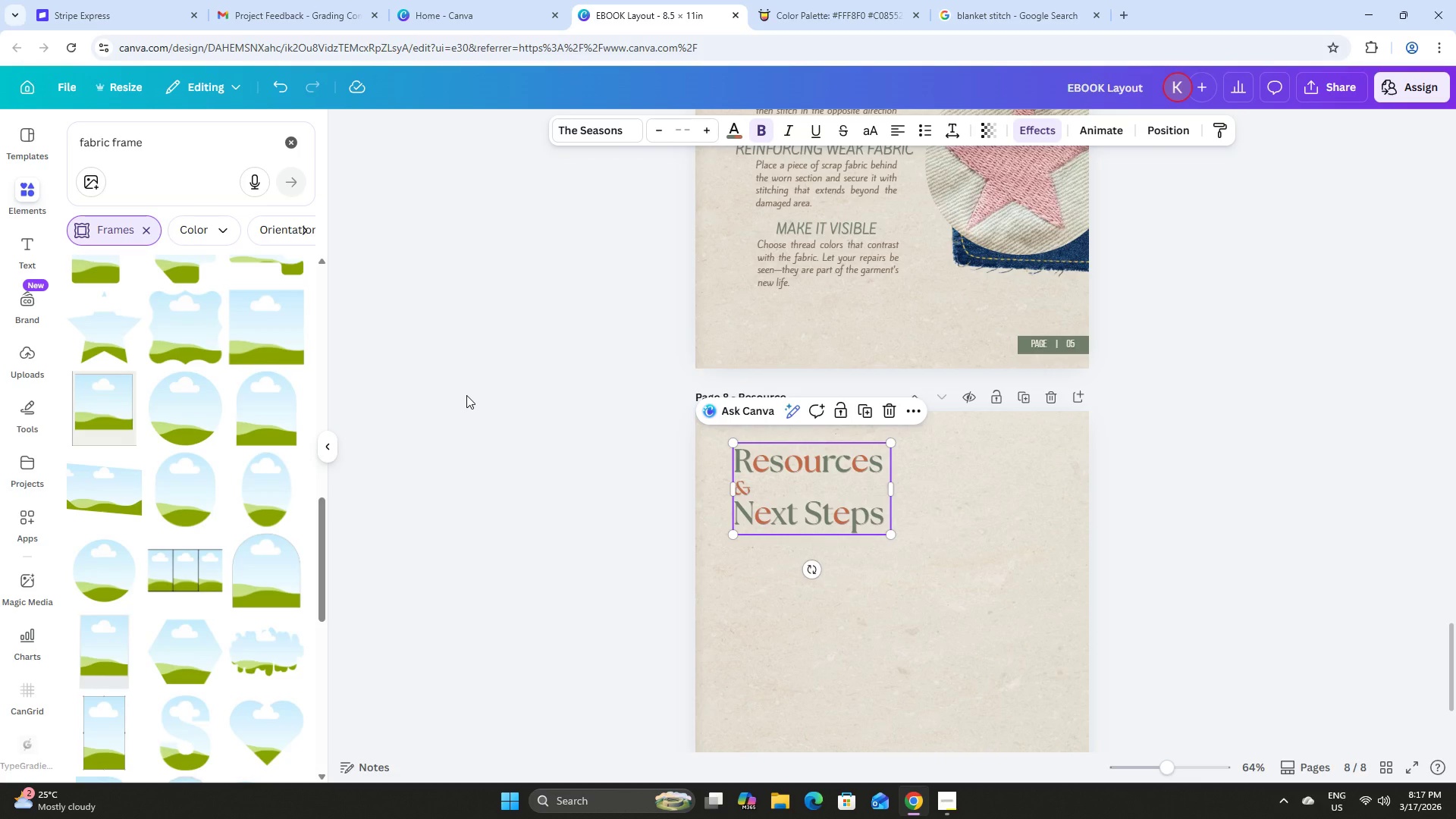 
key(ArrowDown)
 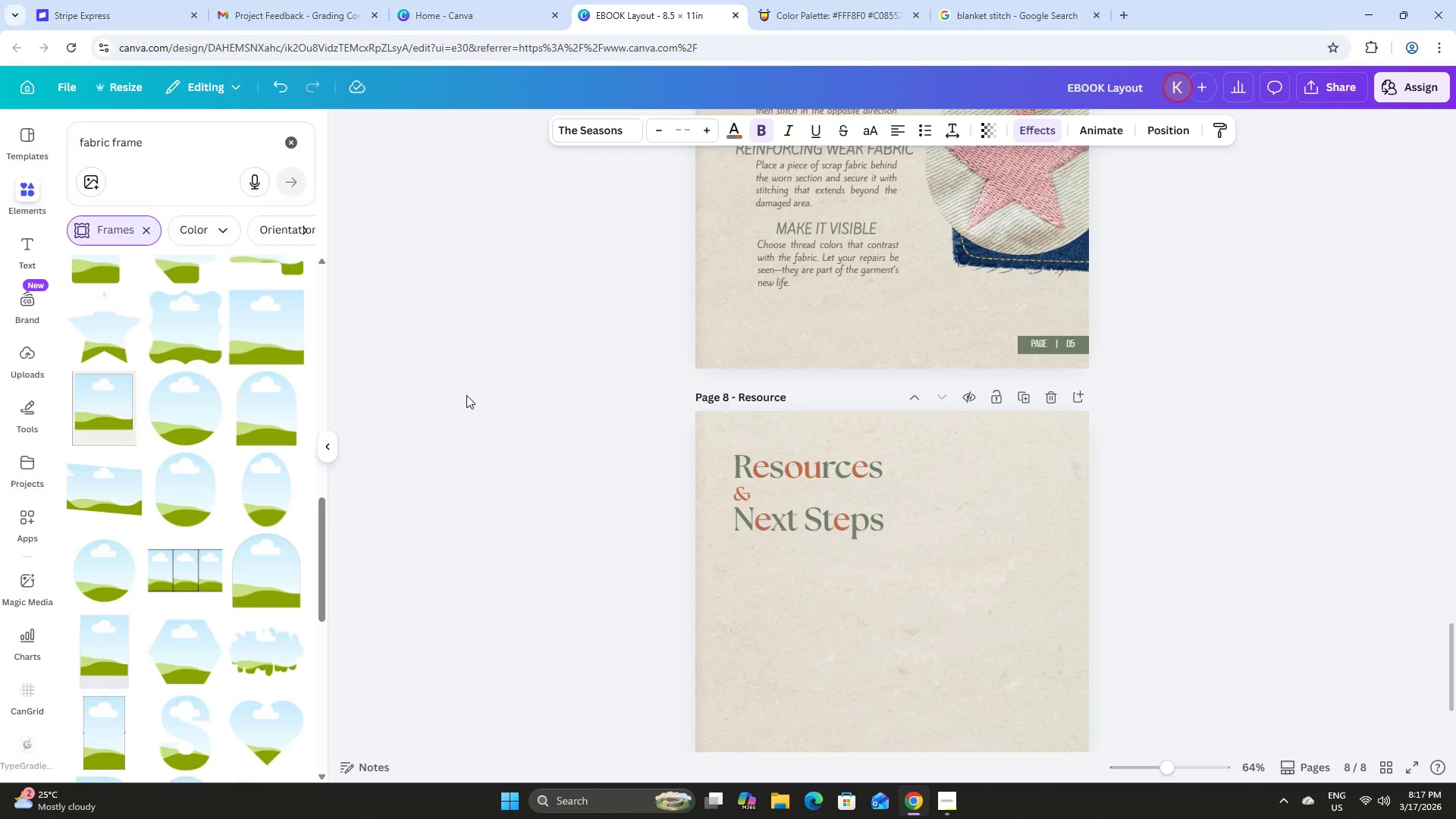 
key(ArrowDown)
 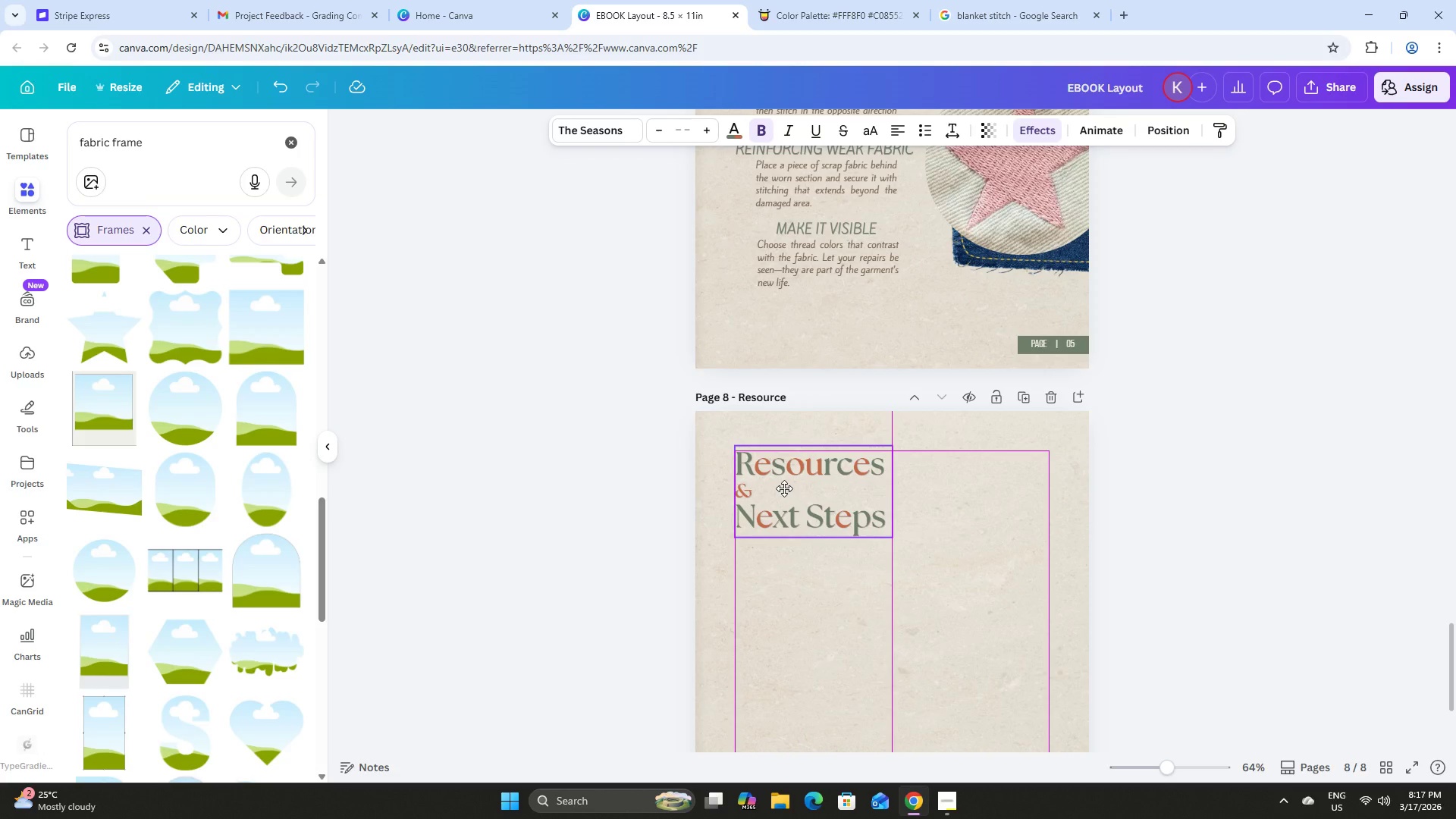 
key(Control+Z)
 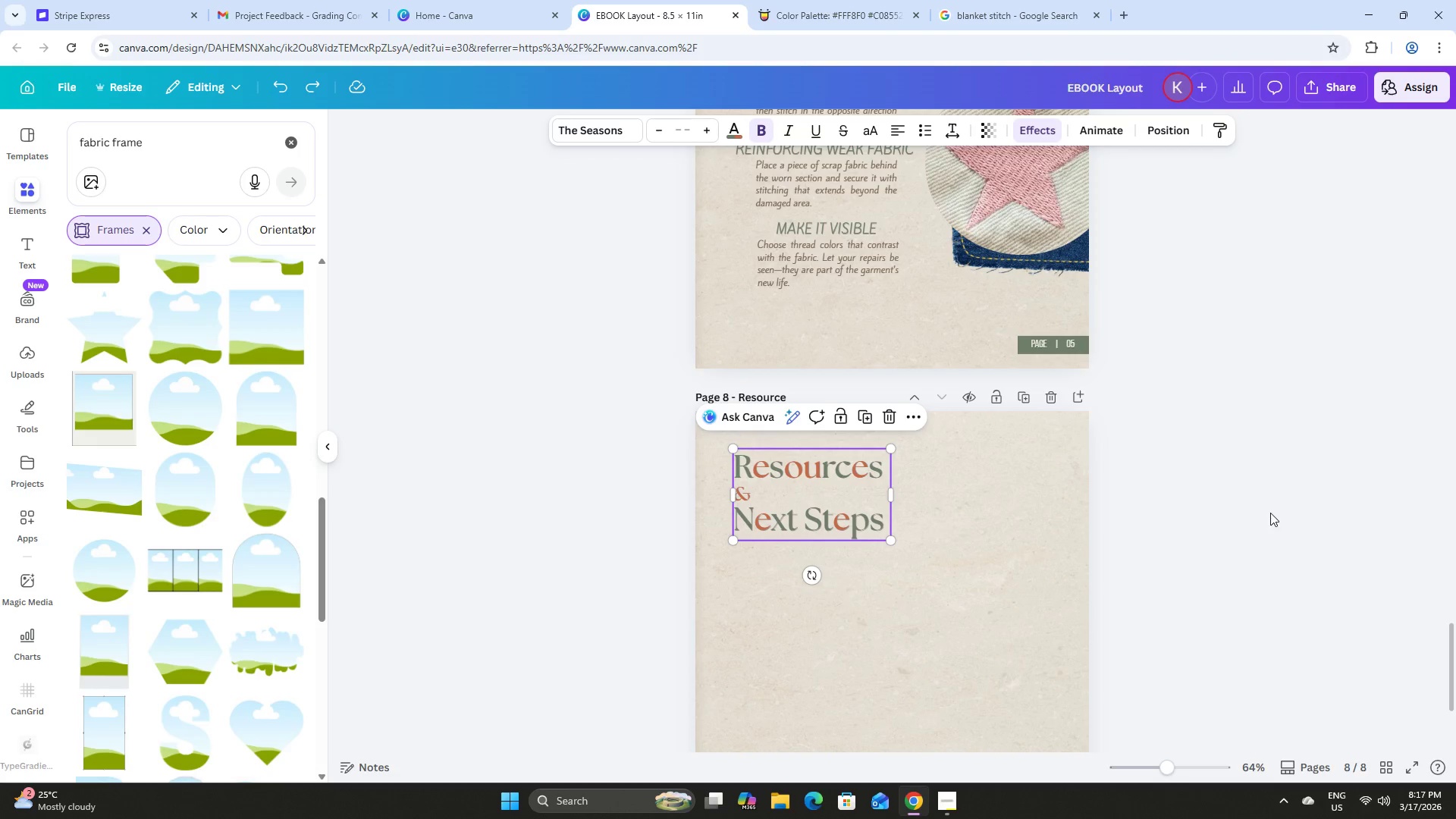 
left_click([1270, 508])
 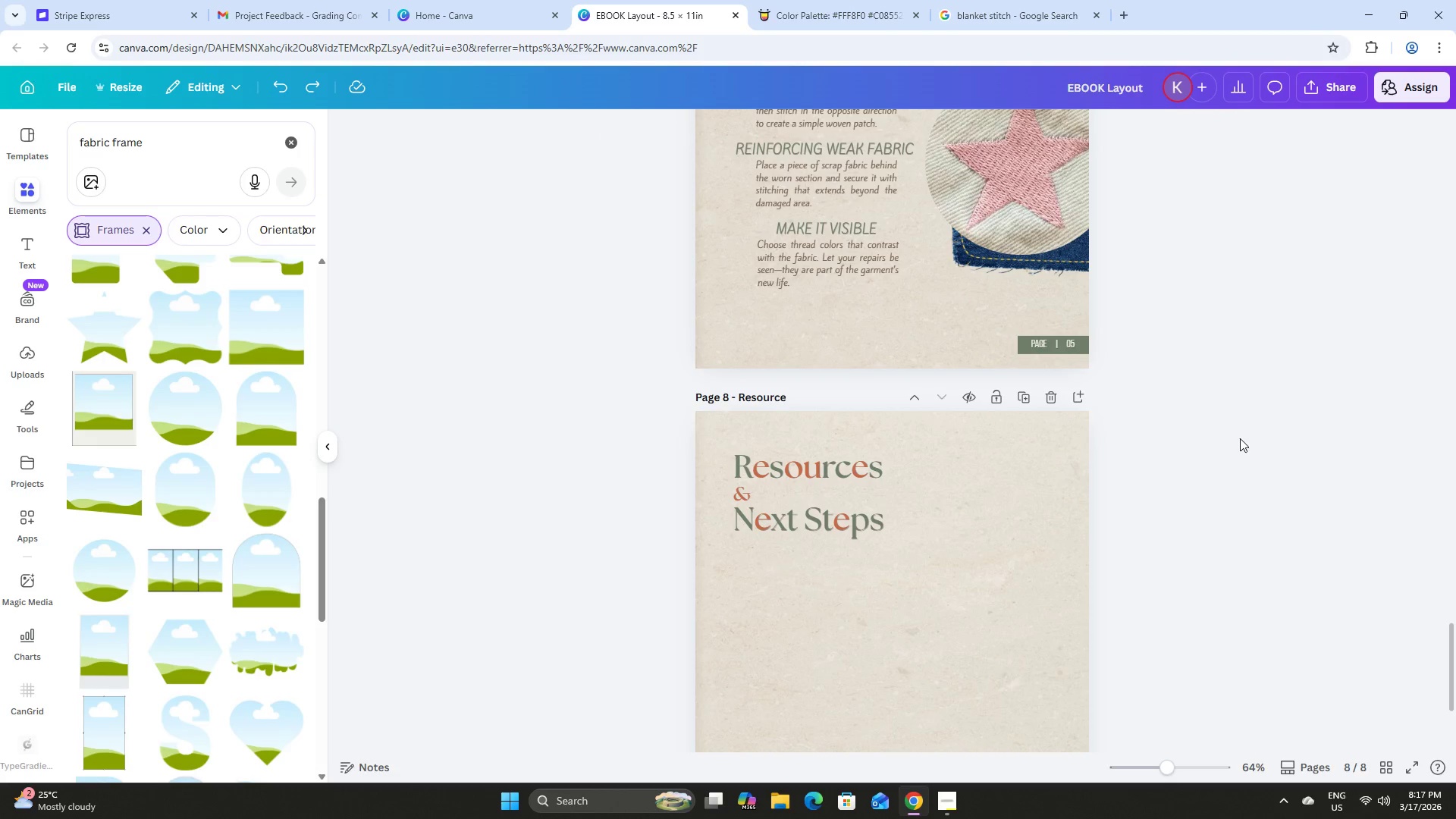 
scroll: coordinate [1241, 444], scroll_direction: up, amount: 1.0
 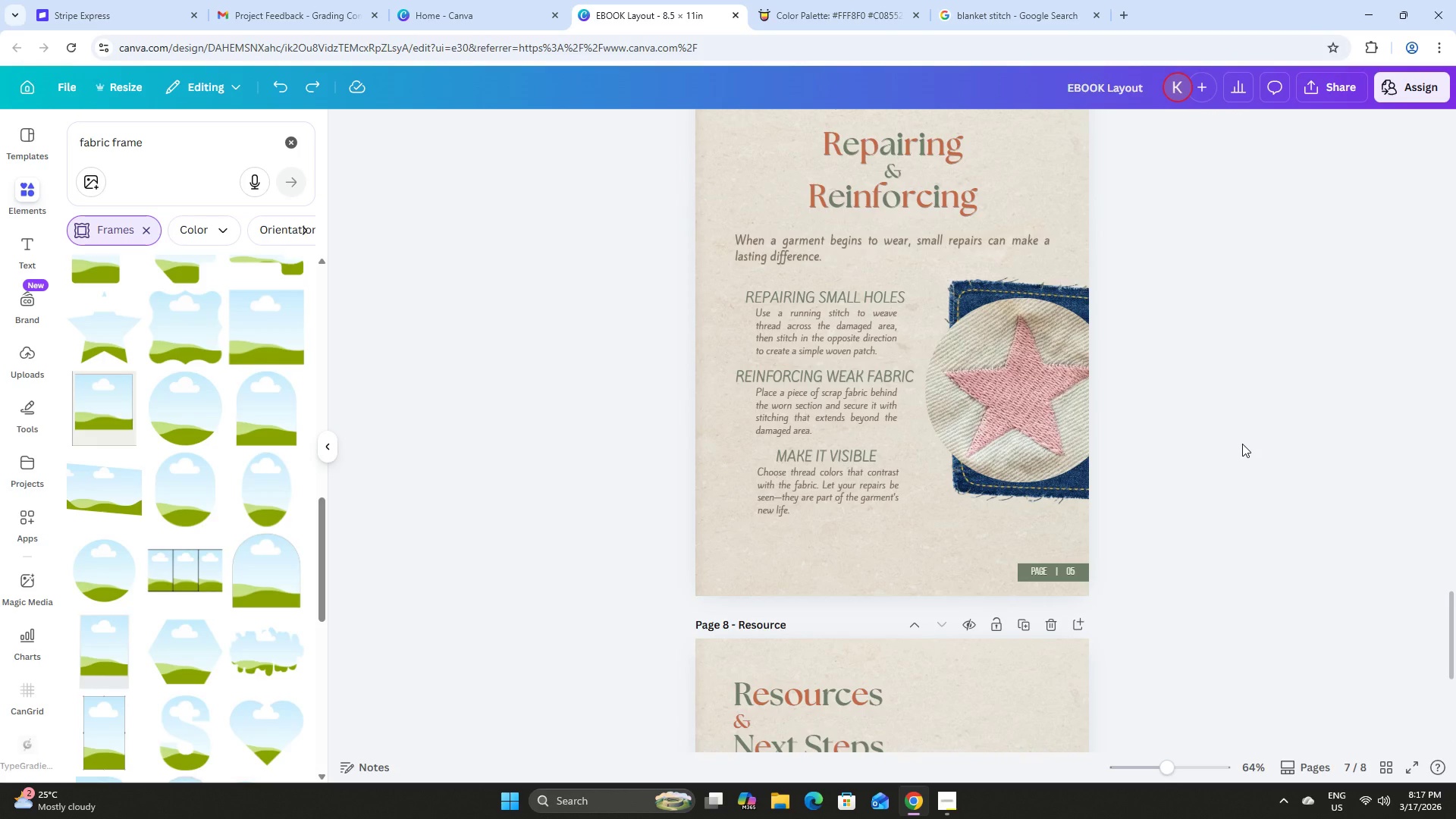 
scroll: coordinate [1210, 400], scroll_direction: down, amount: 3.0
 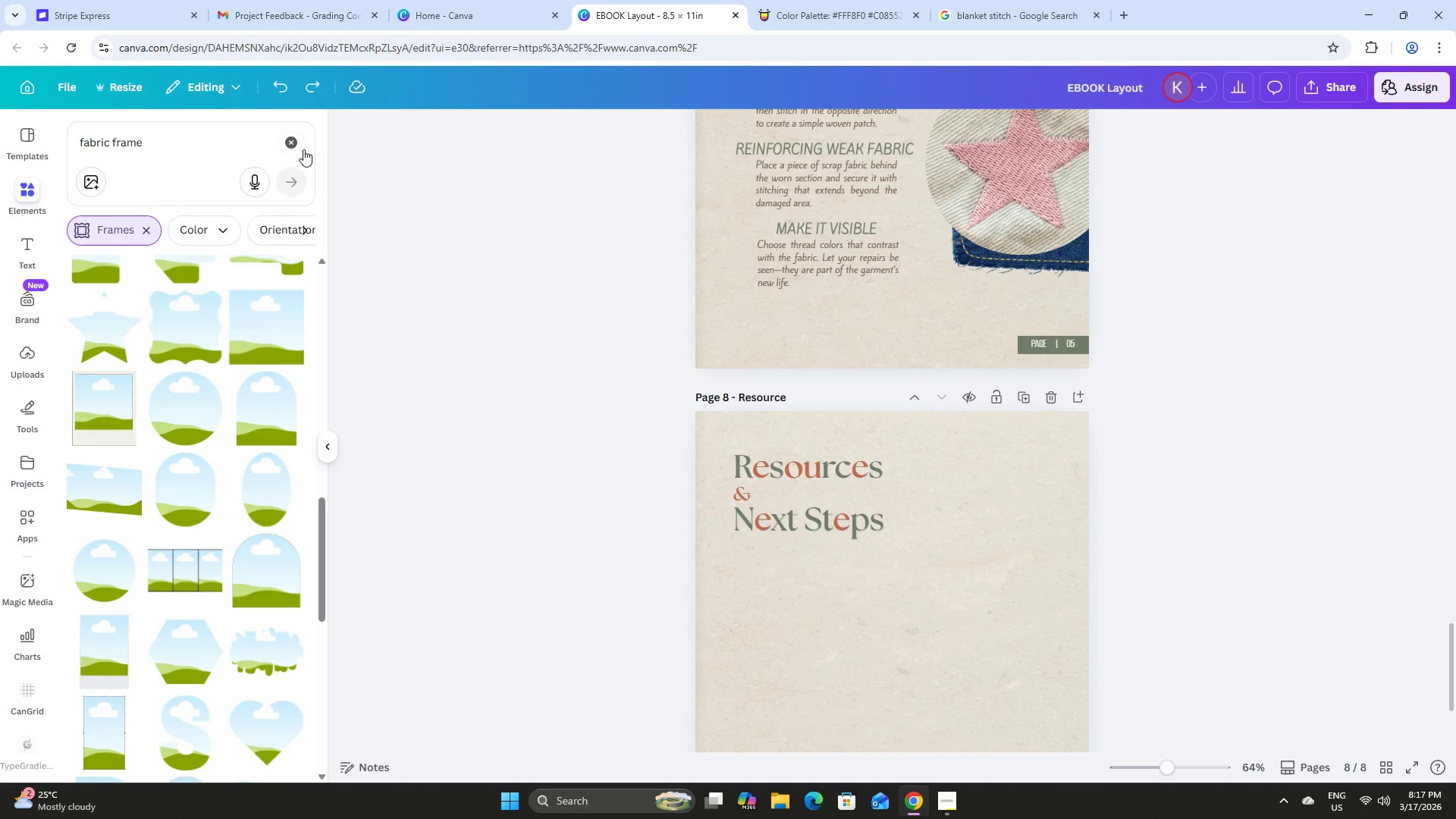 
left_click([457, 166])
 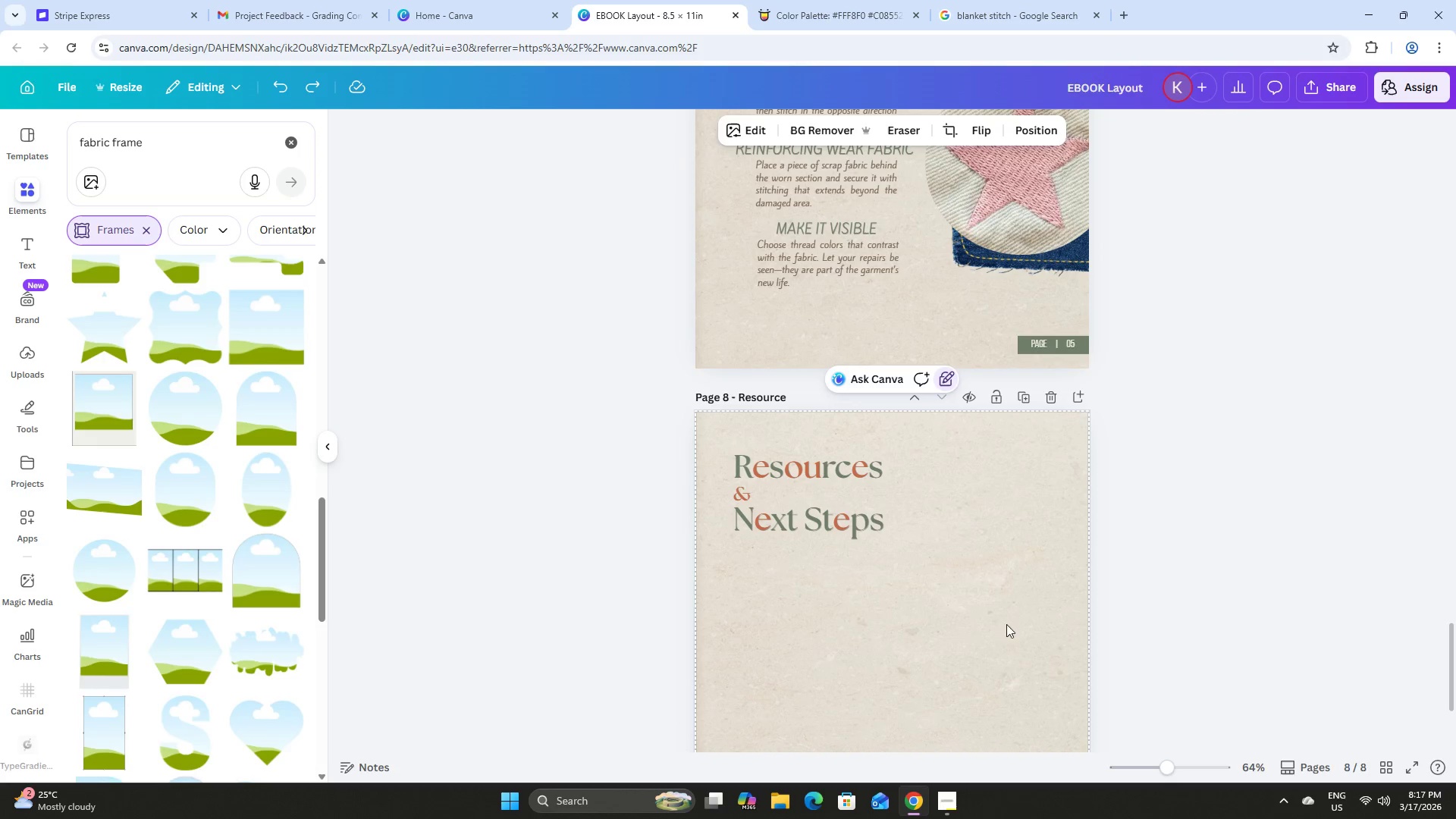 
left_click([968, 565])
 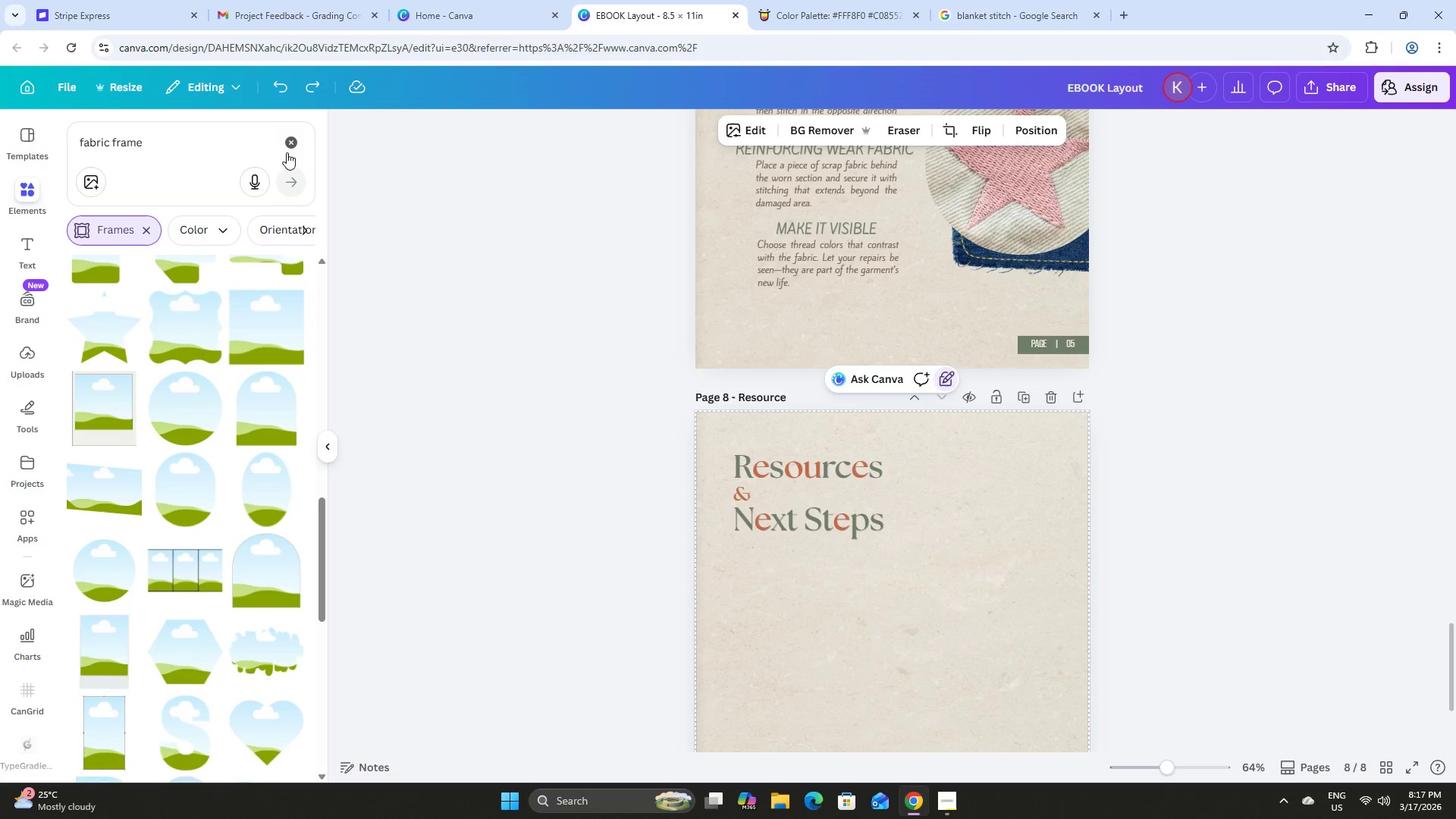 
left_click([293, 139])
 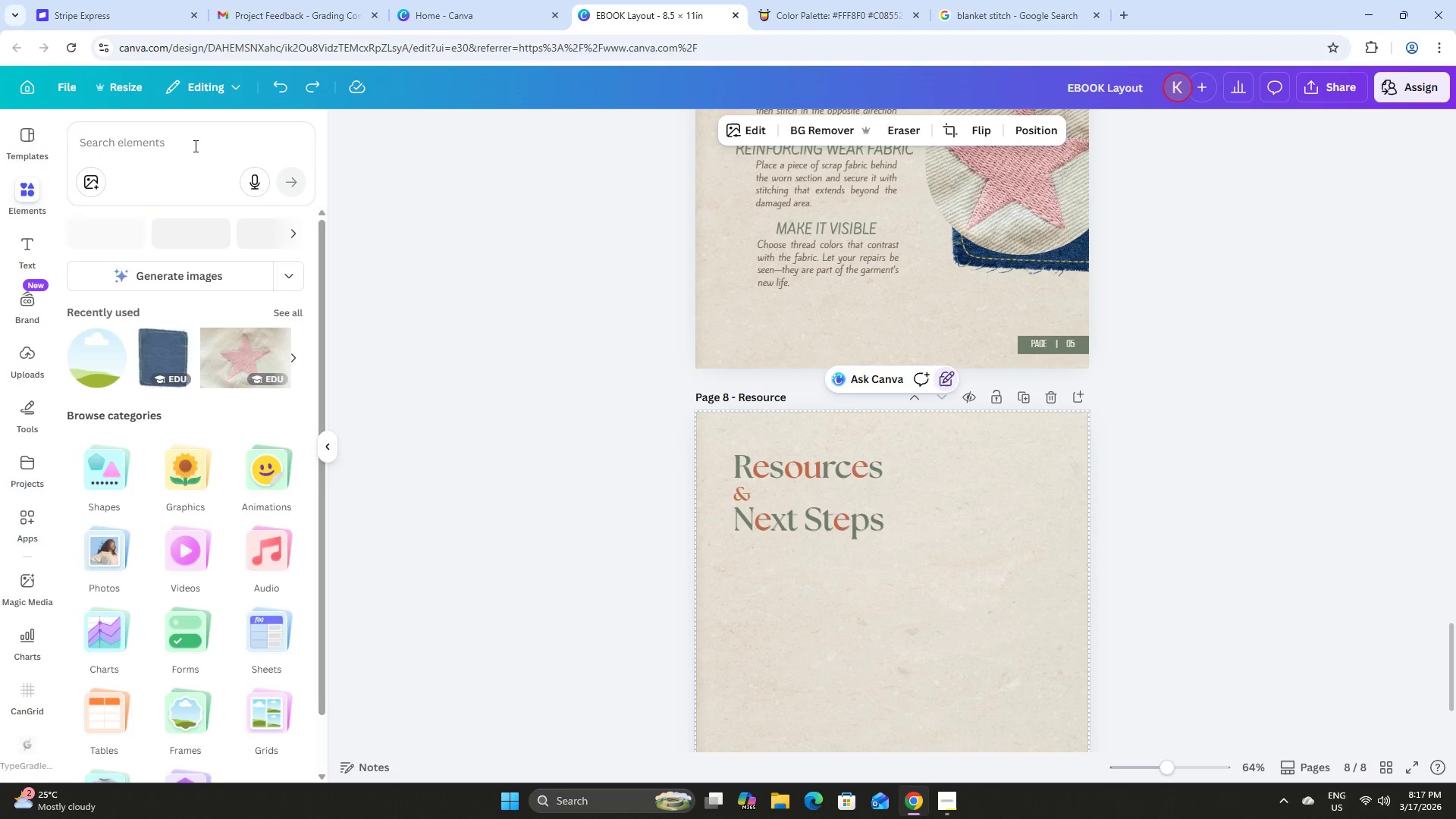 
left_click([192, 146])
 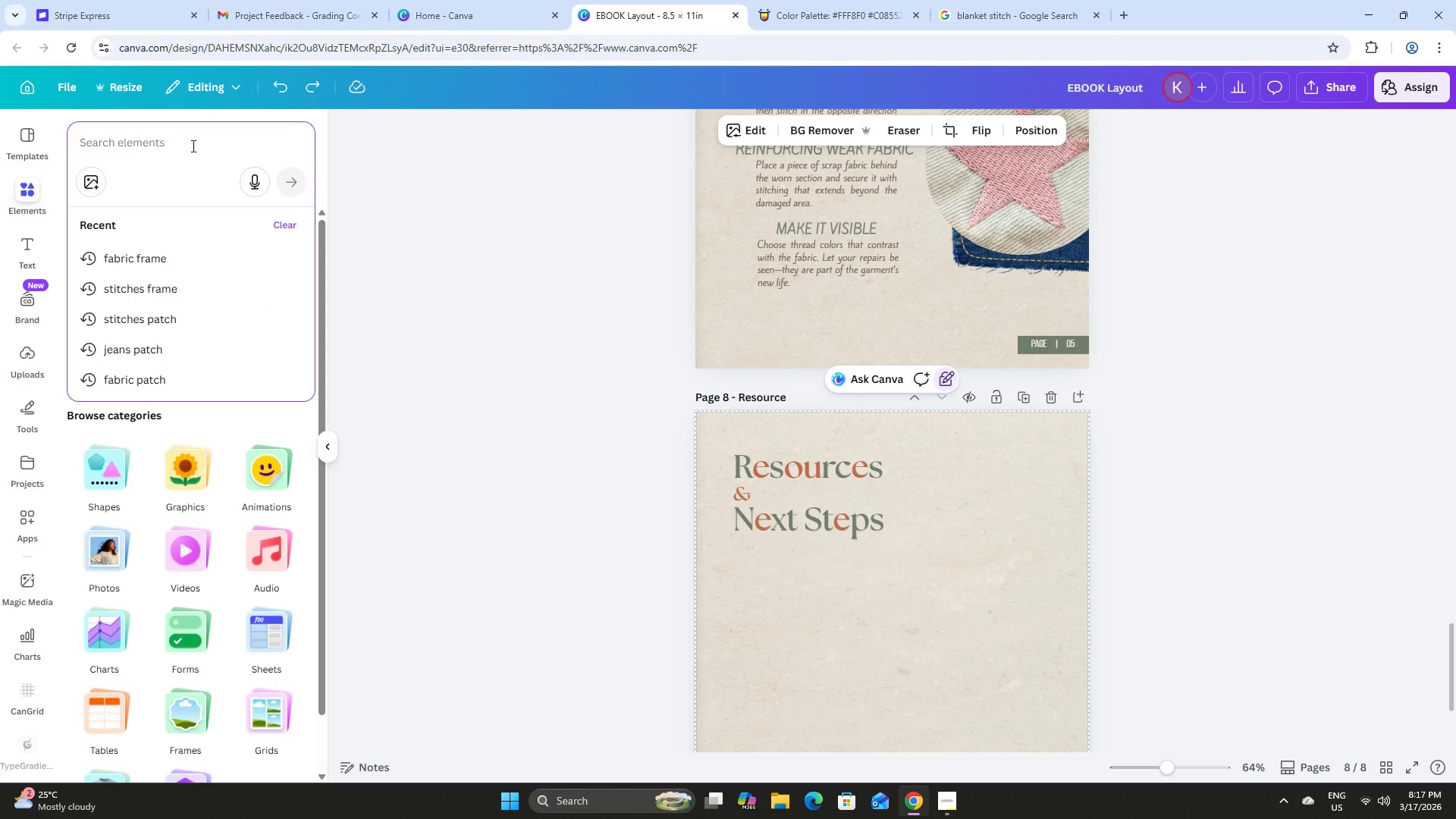 
type(fr)
key(Backspace)
type(abric )
key(Backspace)
 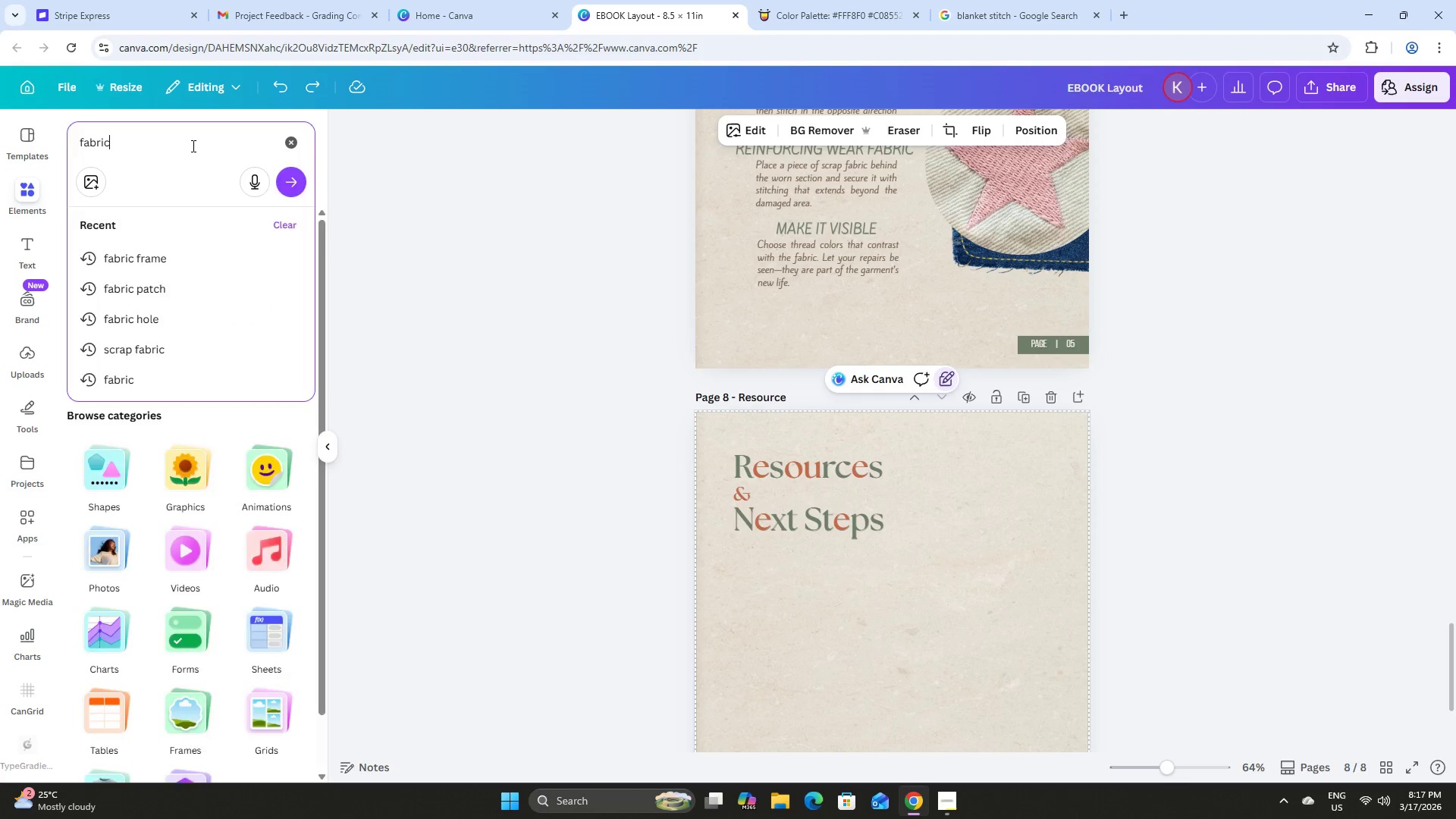 
key(Enter)
 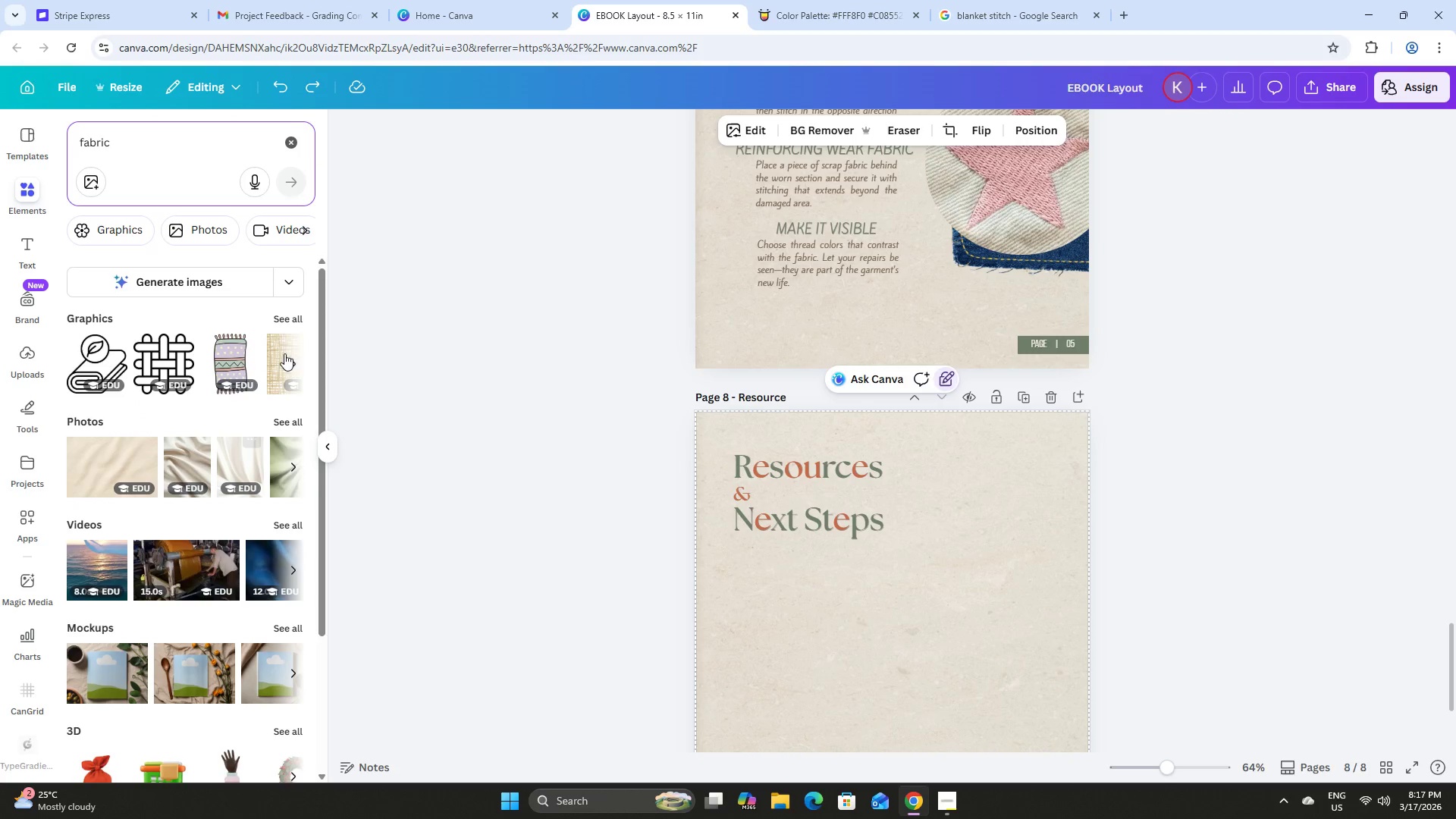 
left_click([297, 311])
 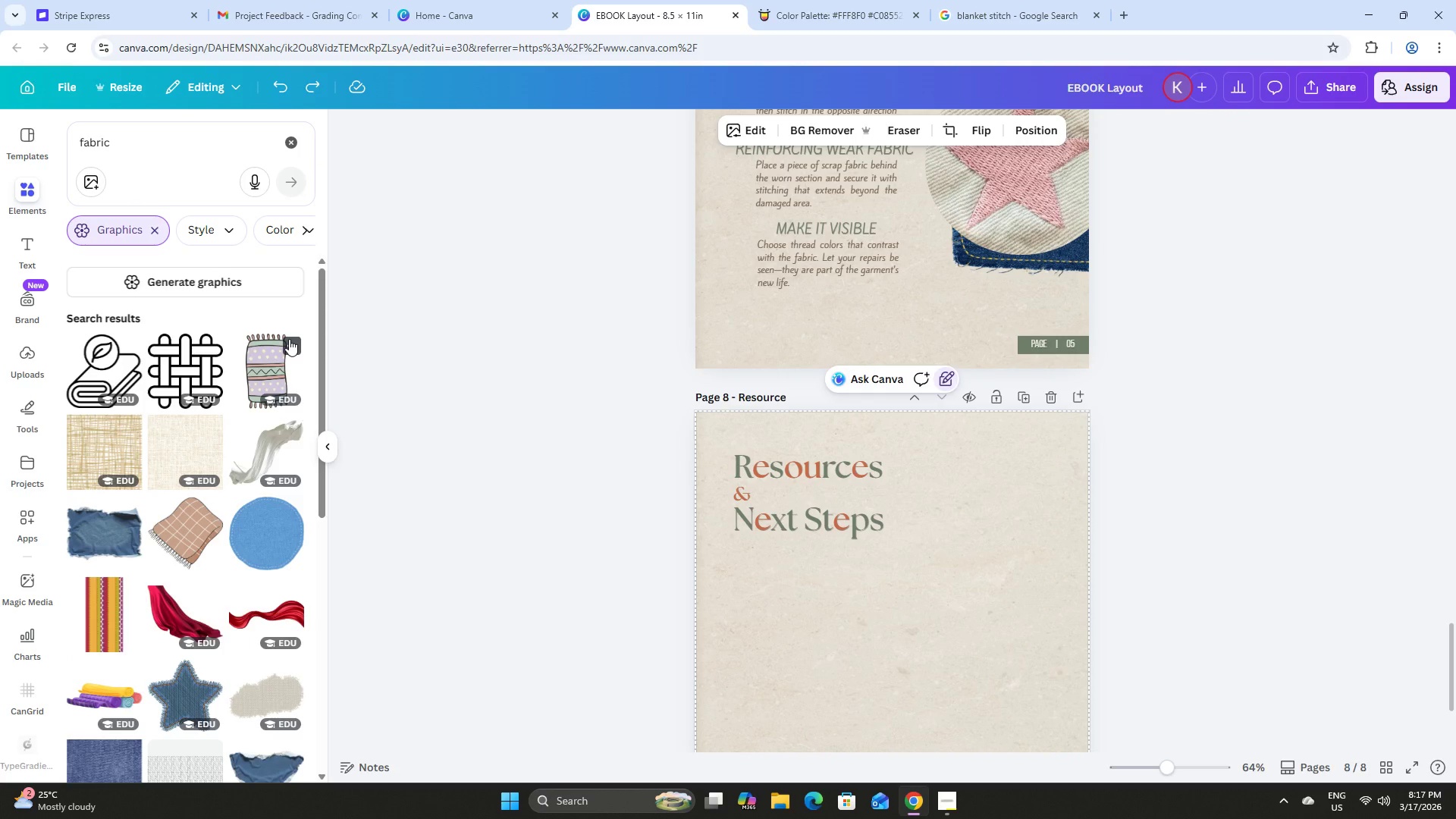 
left_click([186, 431])
 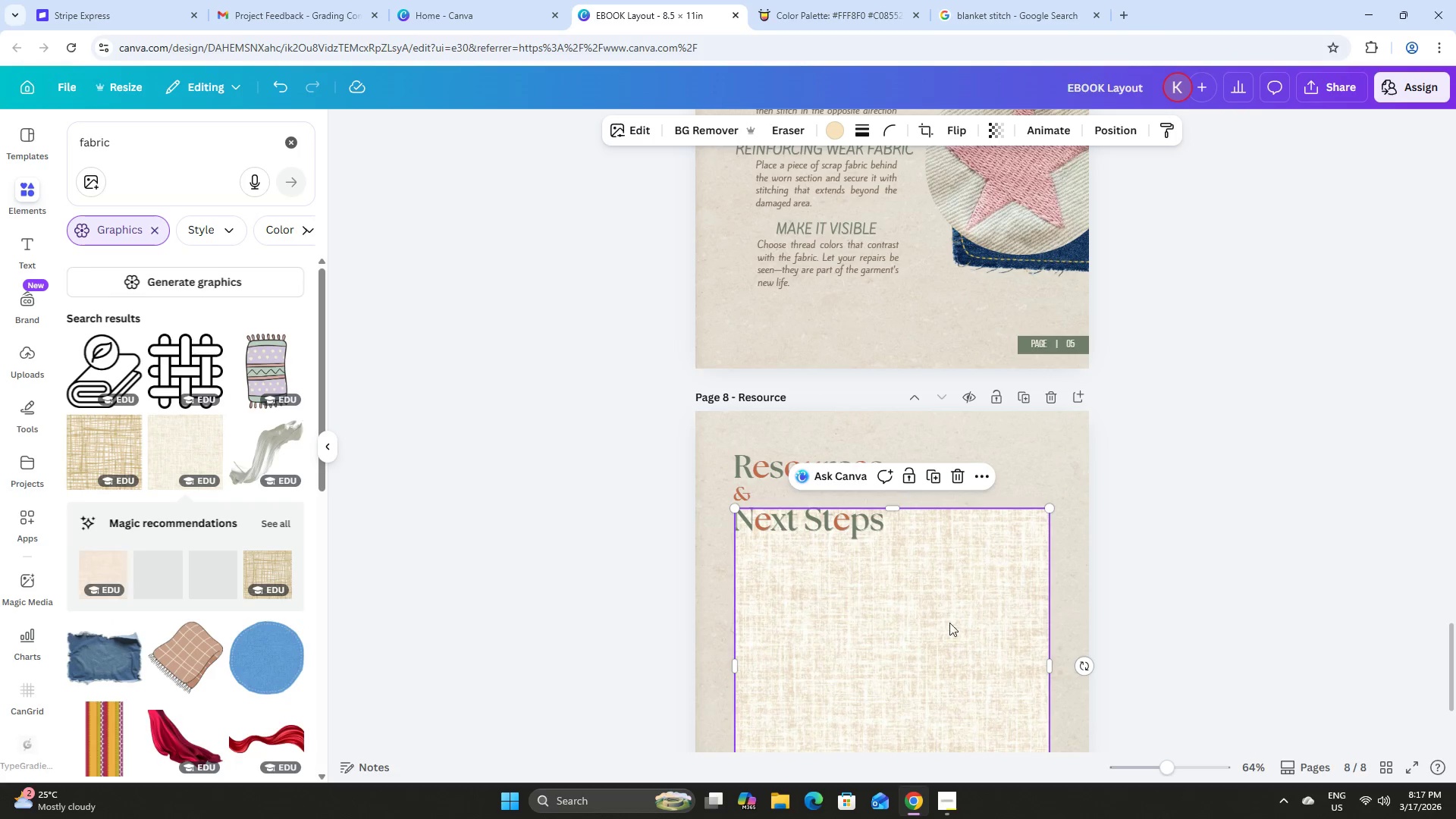 
scroll: coordinate [1009, 534], scroll_direction: down, amount: 1.0
 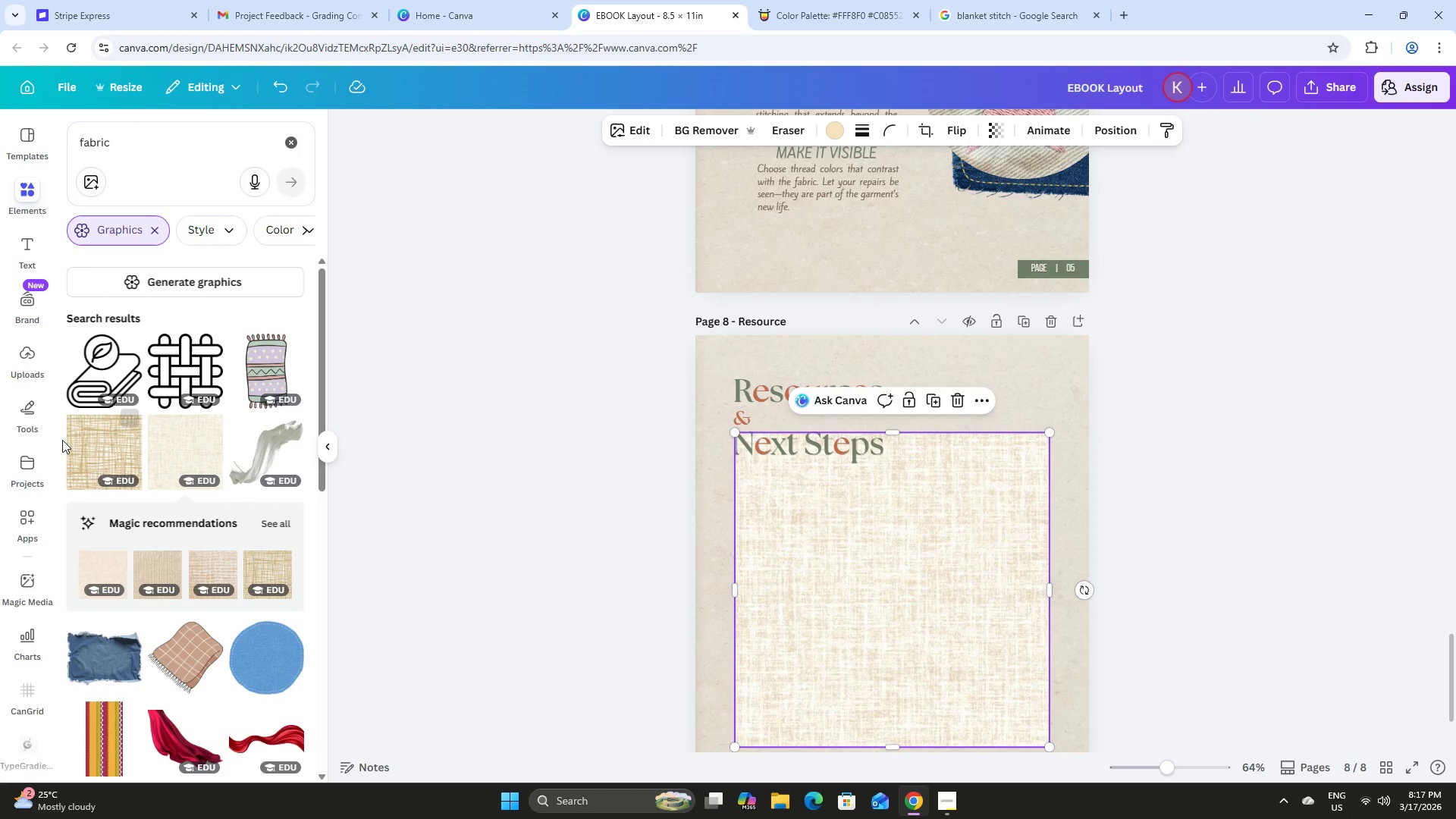 
left_click([108, 449])
 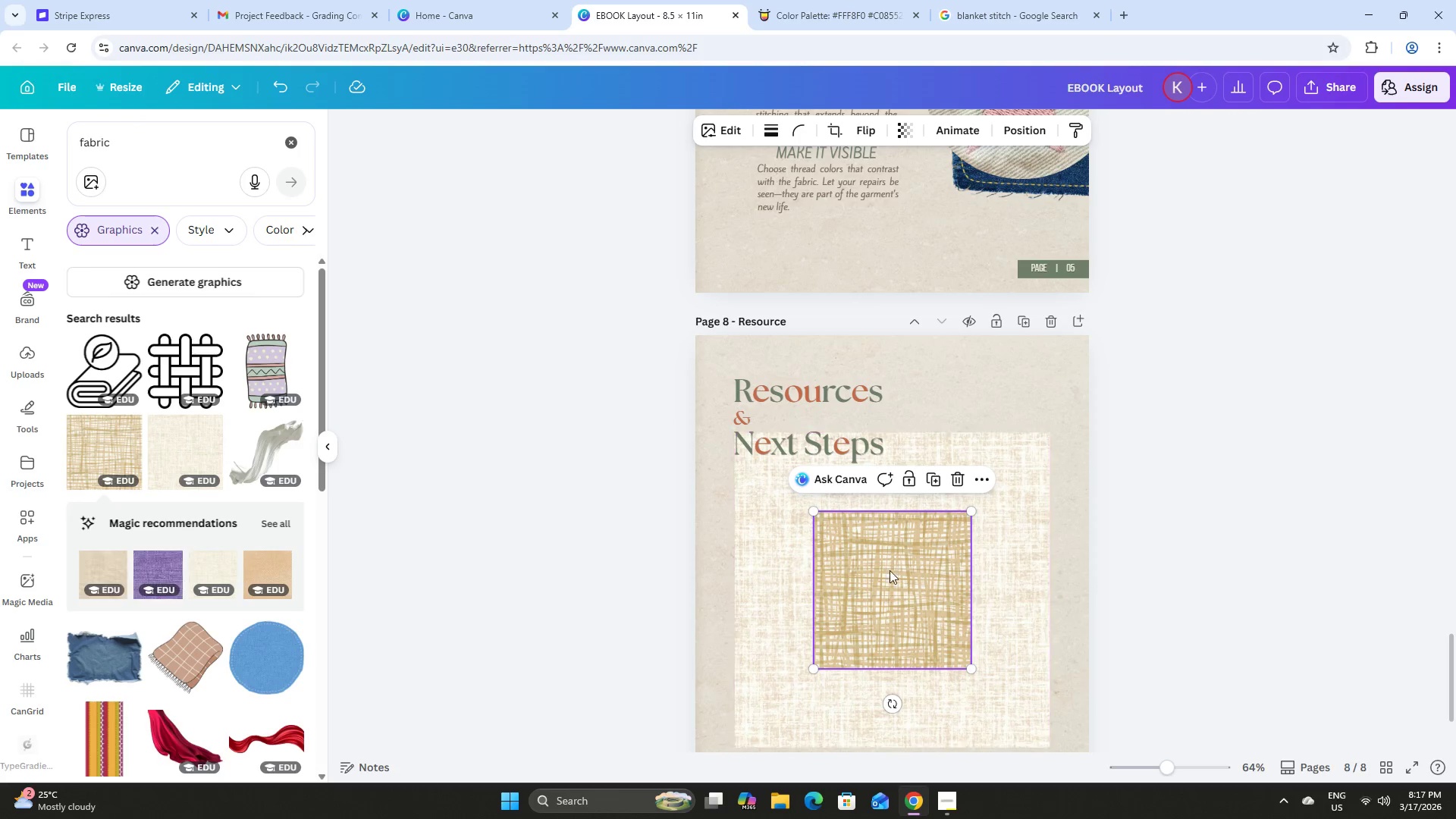 
left_click([1015, 490])
 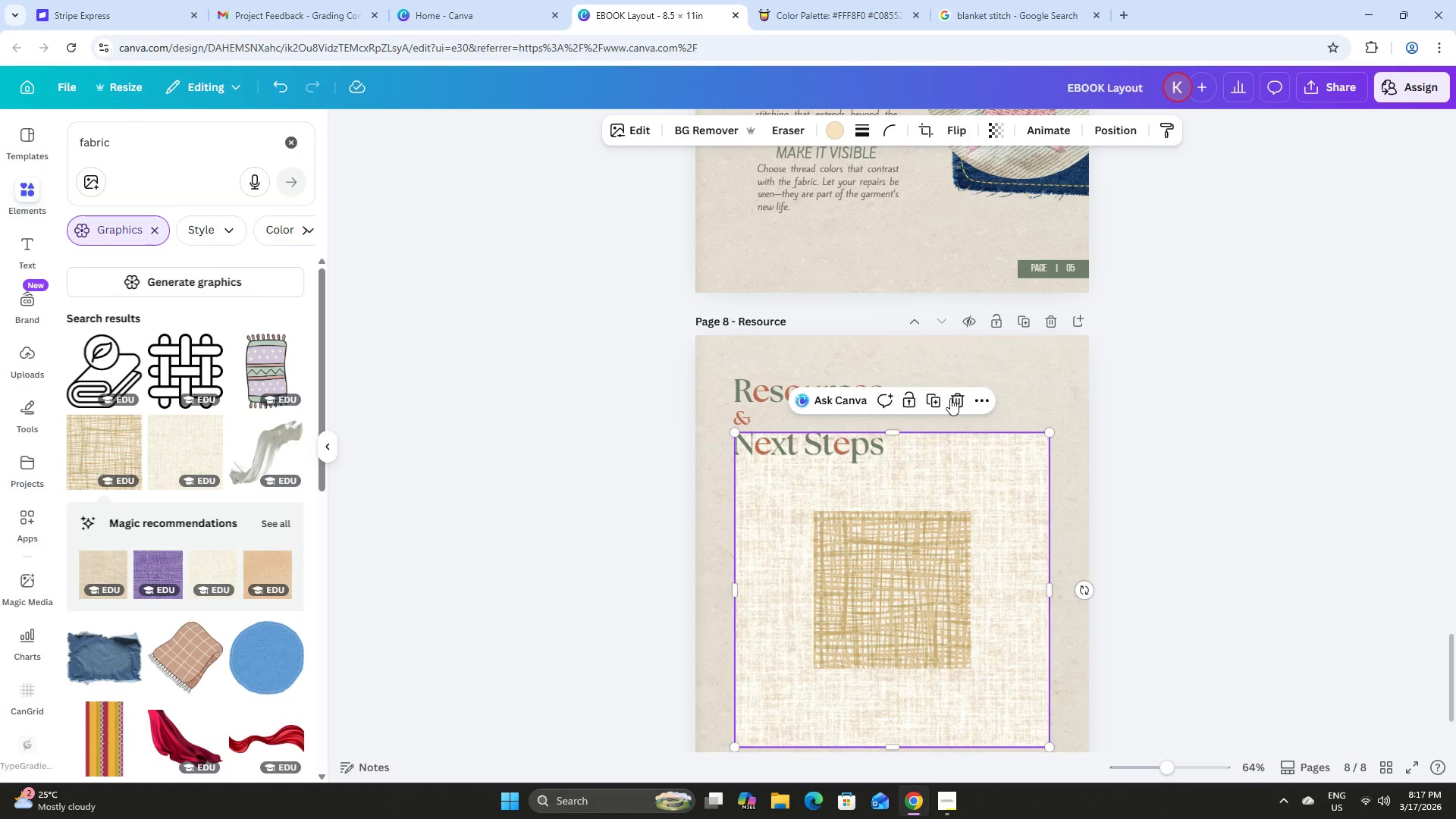 
left_click([957, 400])
 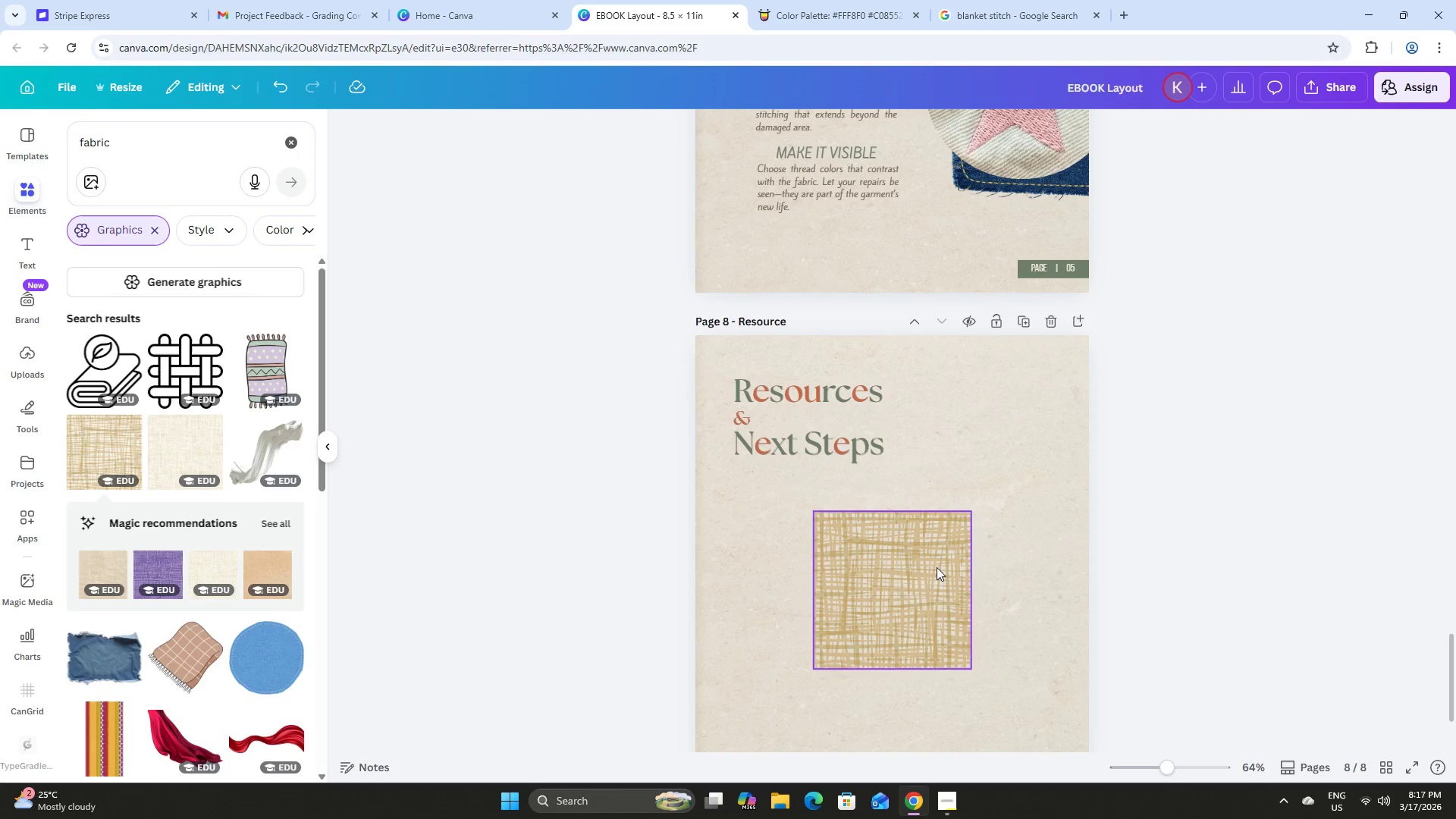 
left_click_drag(start_coordinate=[919, 591], to_coordinate=[800, 428])
 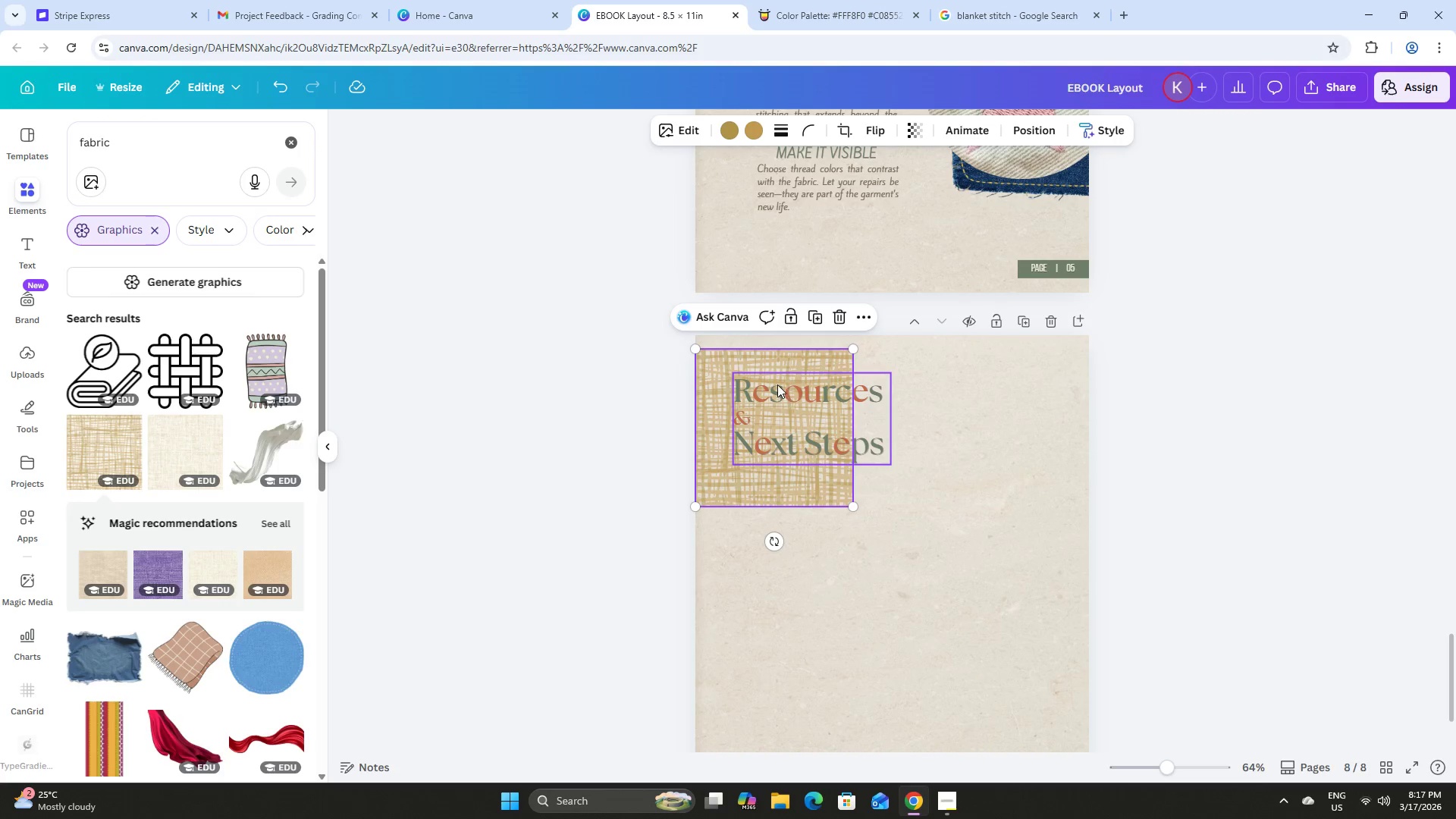 
left_click([836, 308])
 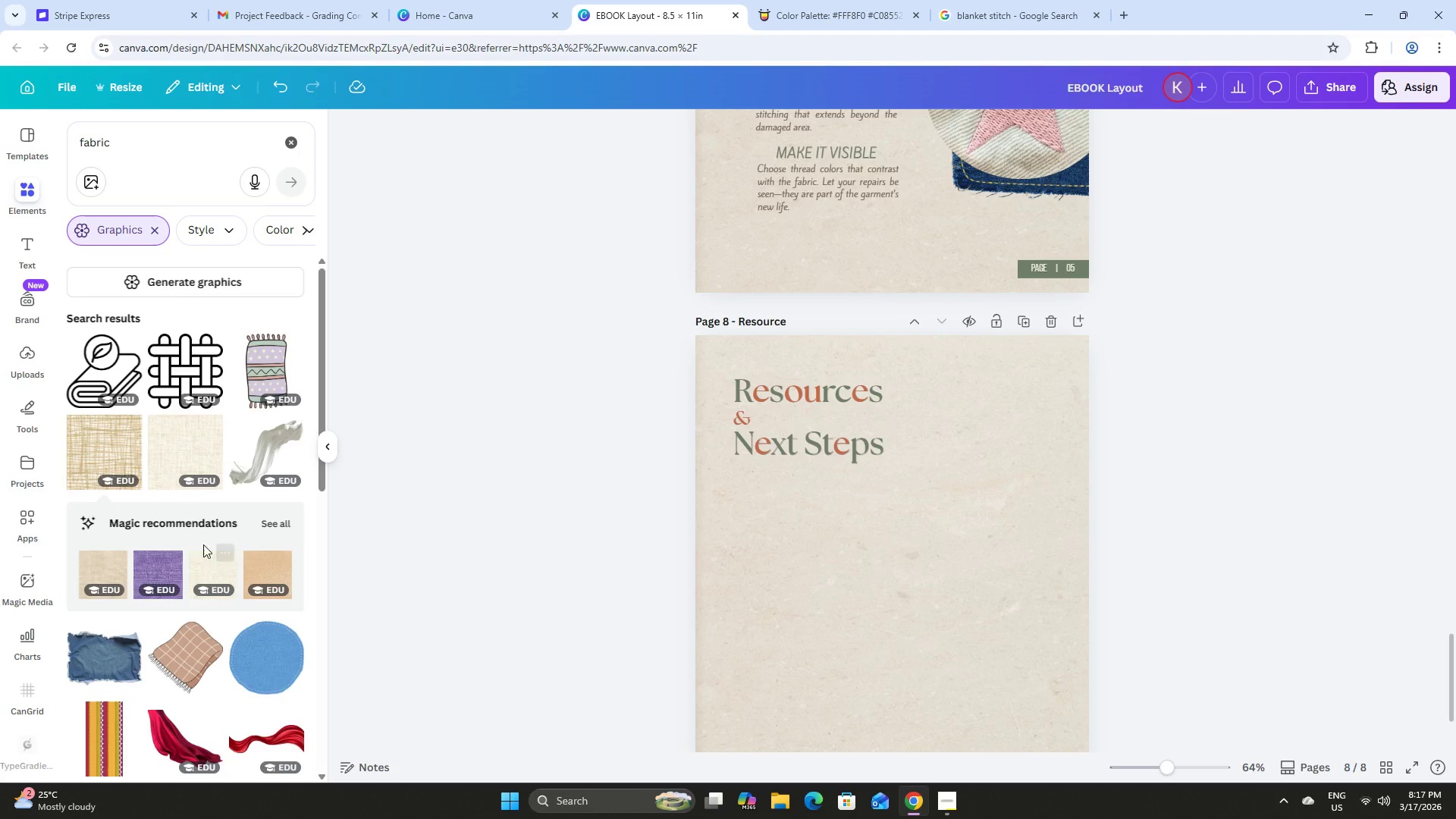 
left_click([182, 448])
 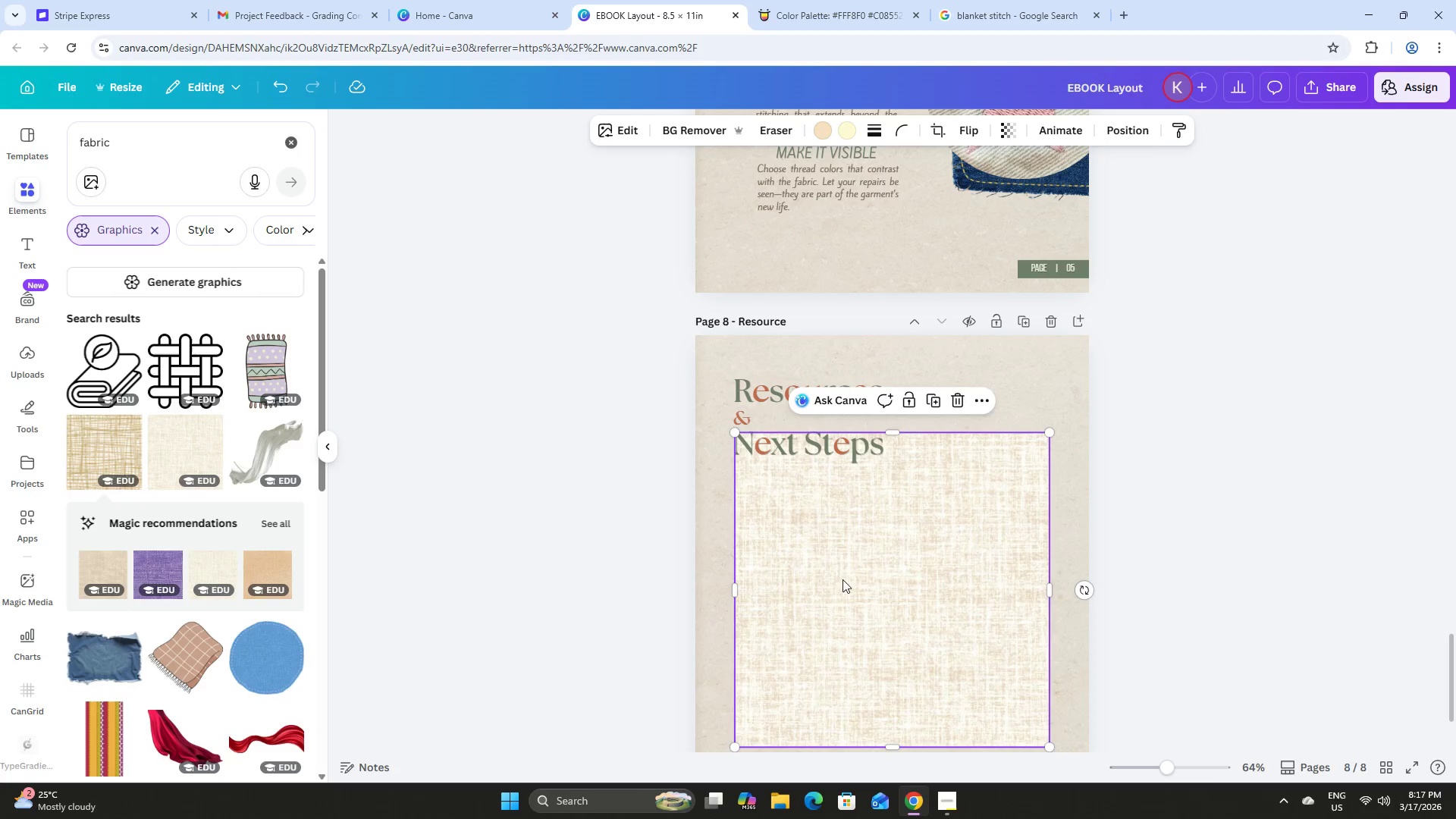 
left_click_drag(start_coordinate=[873, 622], to_coordinate=[835, 547])
 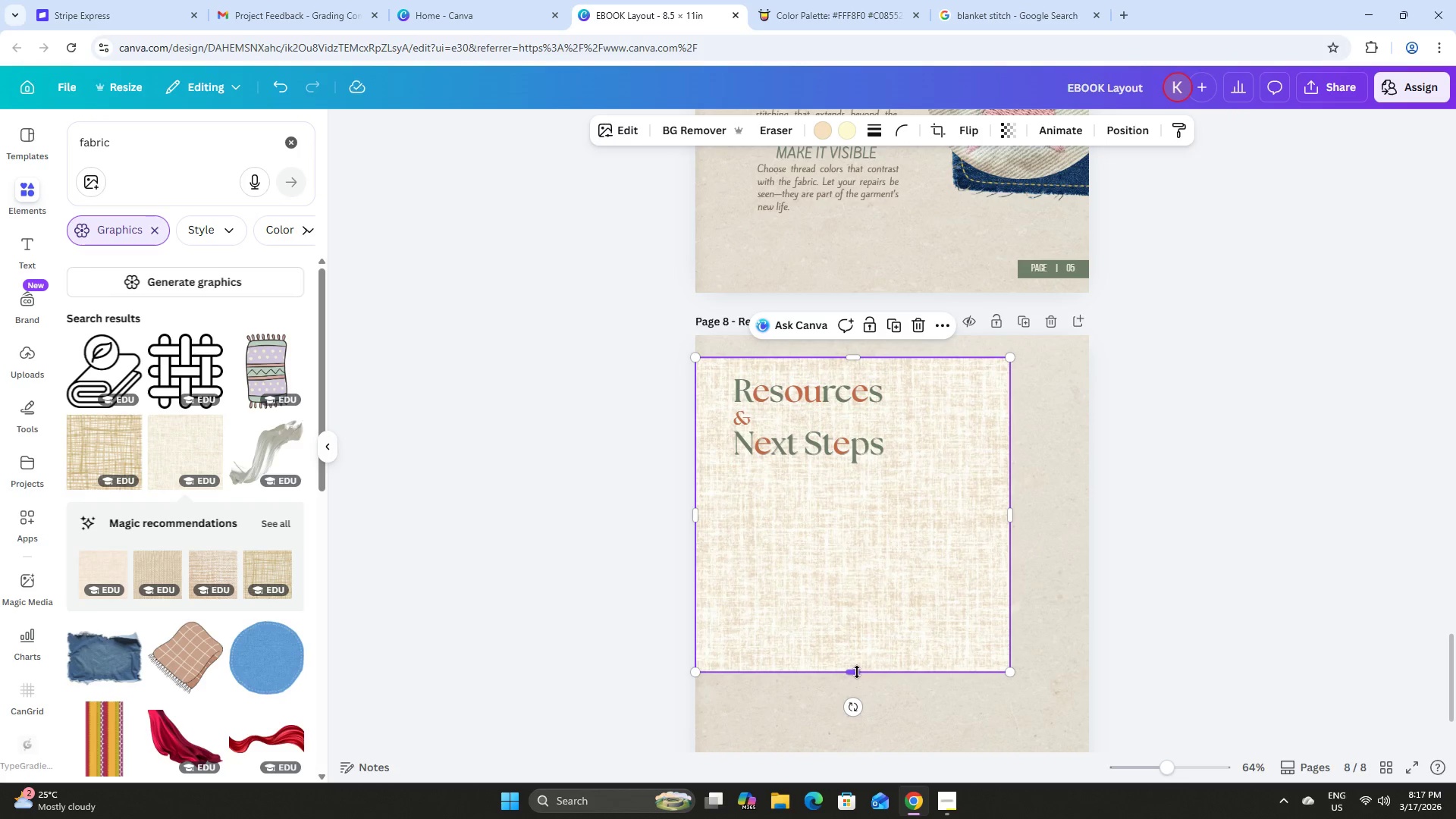 
left_click_drag(start_coordinate=[857, 672], to_coordinate=[857, 480])
 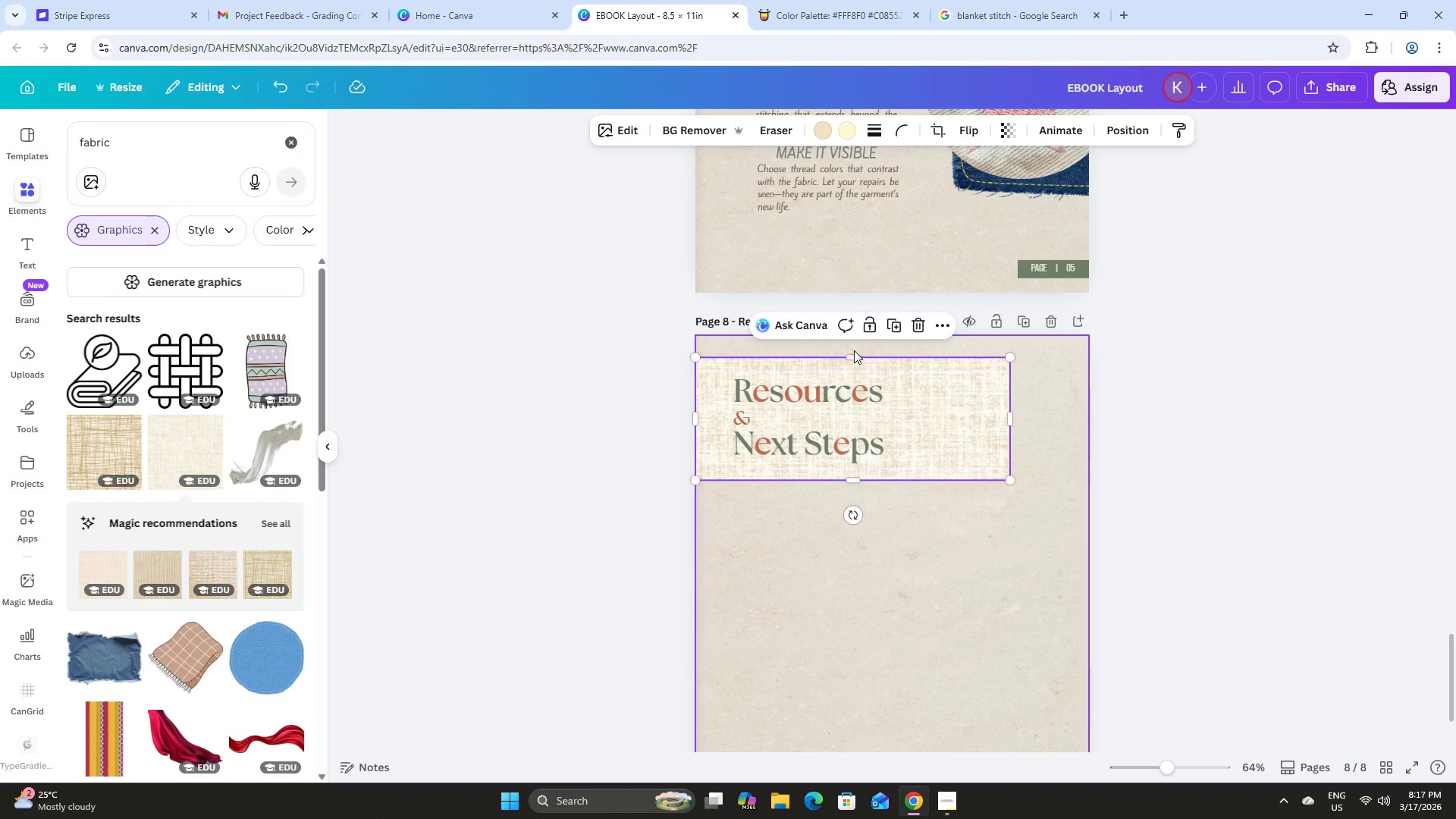 
left_click_drag(start_coordinate=[854, 353], to_coordinate=[858, 362])
 